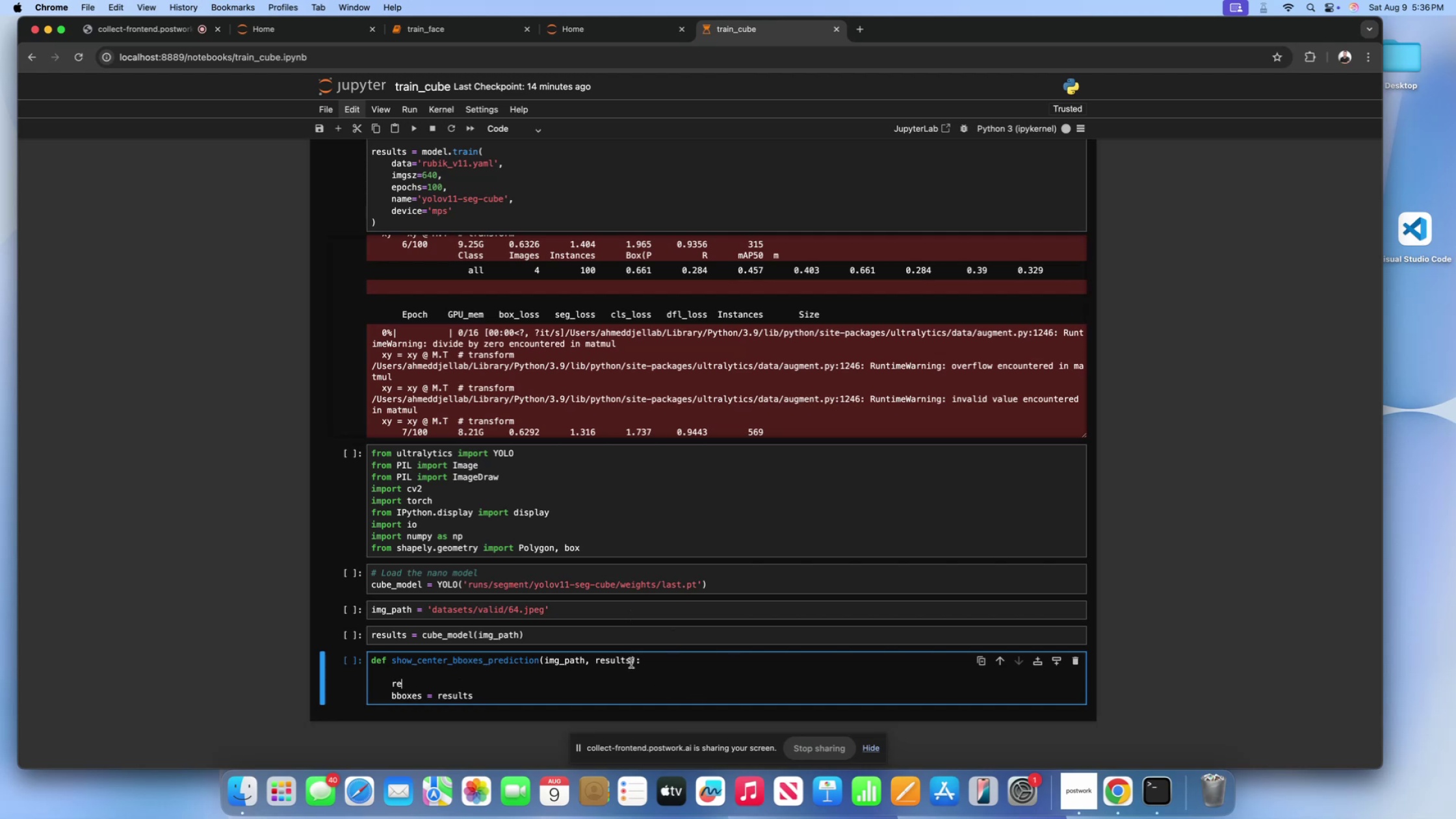 
left_click([631, 661])
 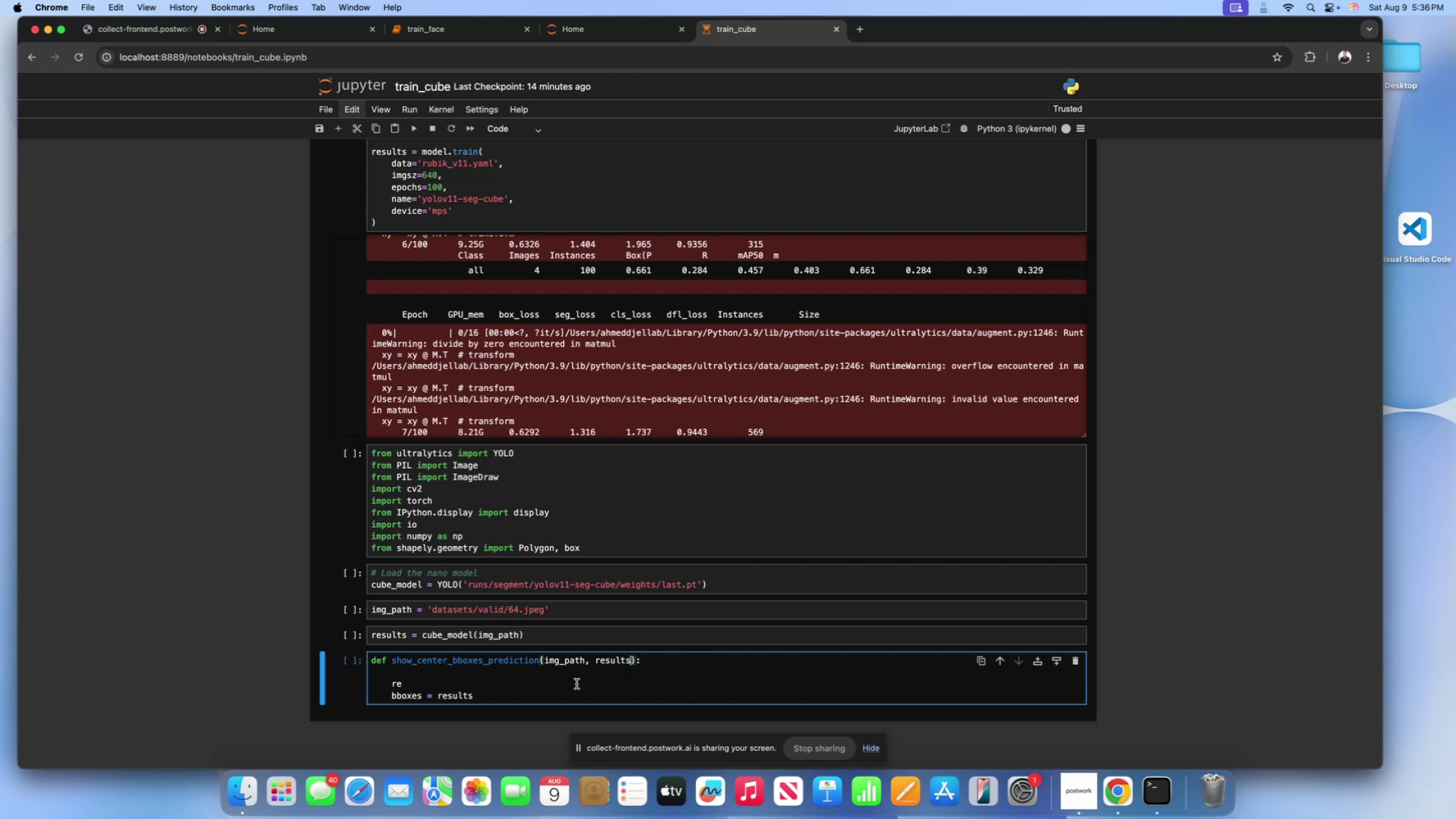 
left_click([577, 684])
 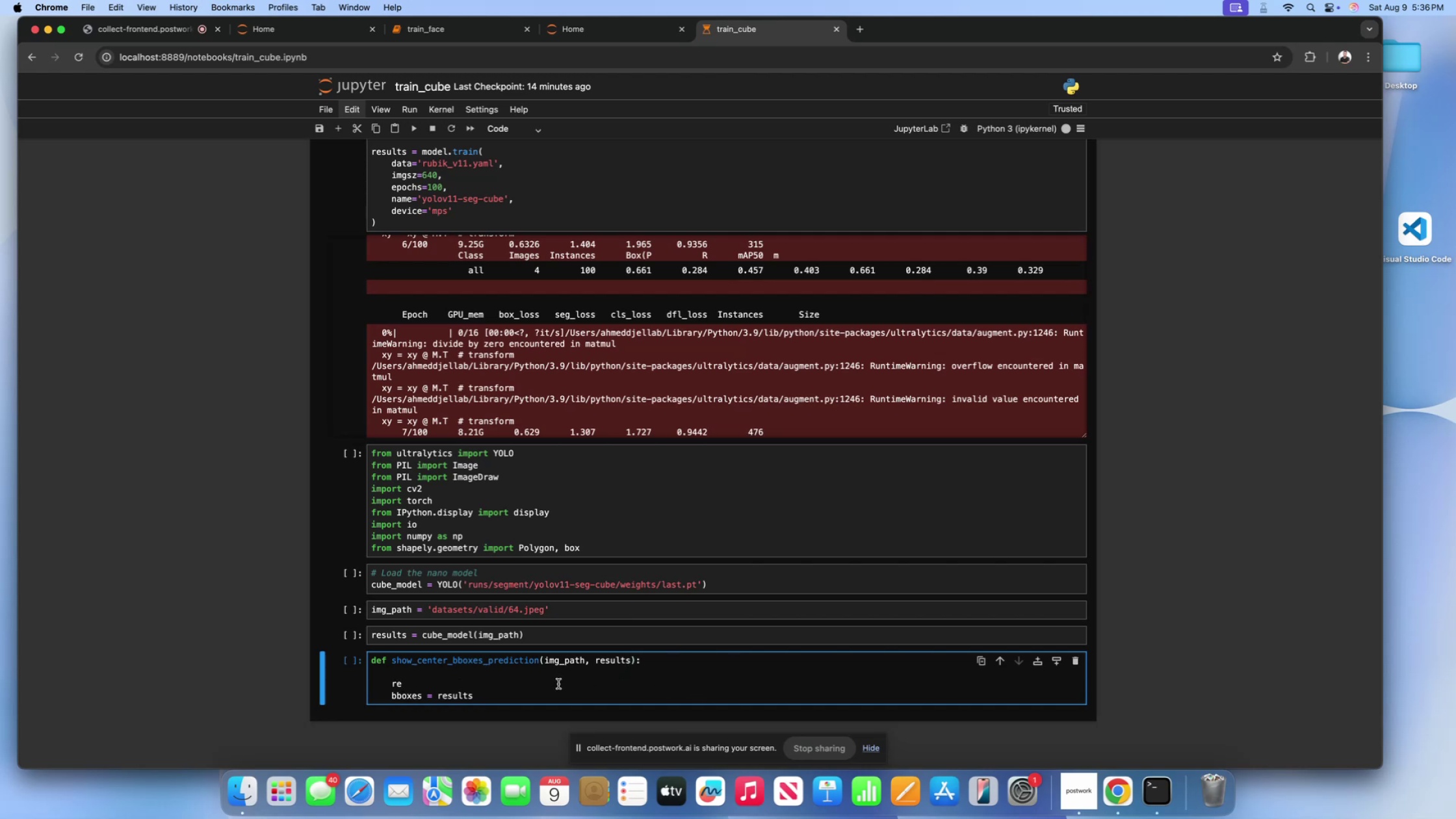 
type(sults)
key(Backspace)
type( = results{)
key(Backspace)
type(][])
key(Backspace)
key(Backspace)
key(Backspace)
type([])
 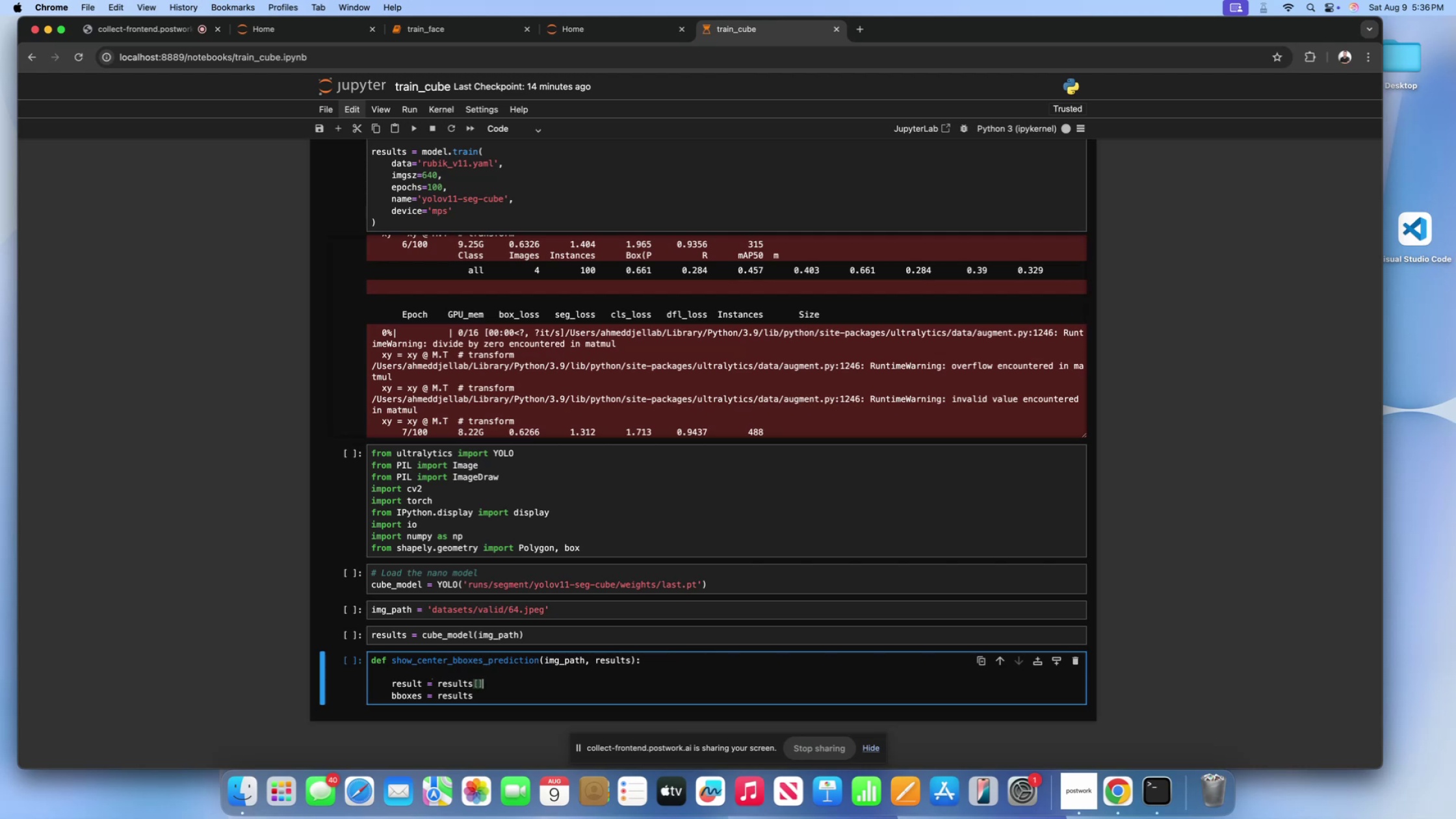 
key(ArrowLeft)
 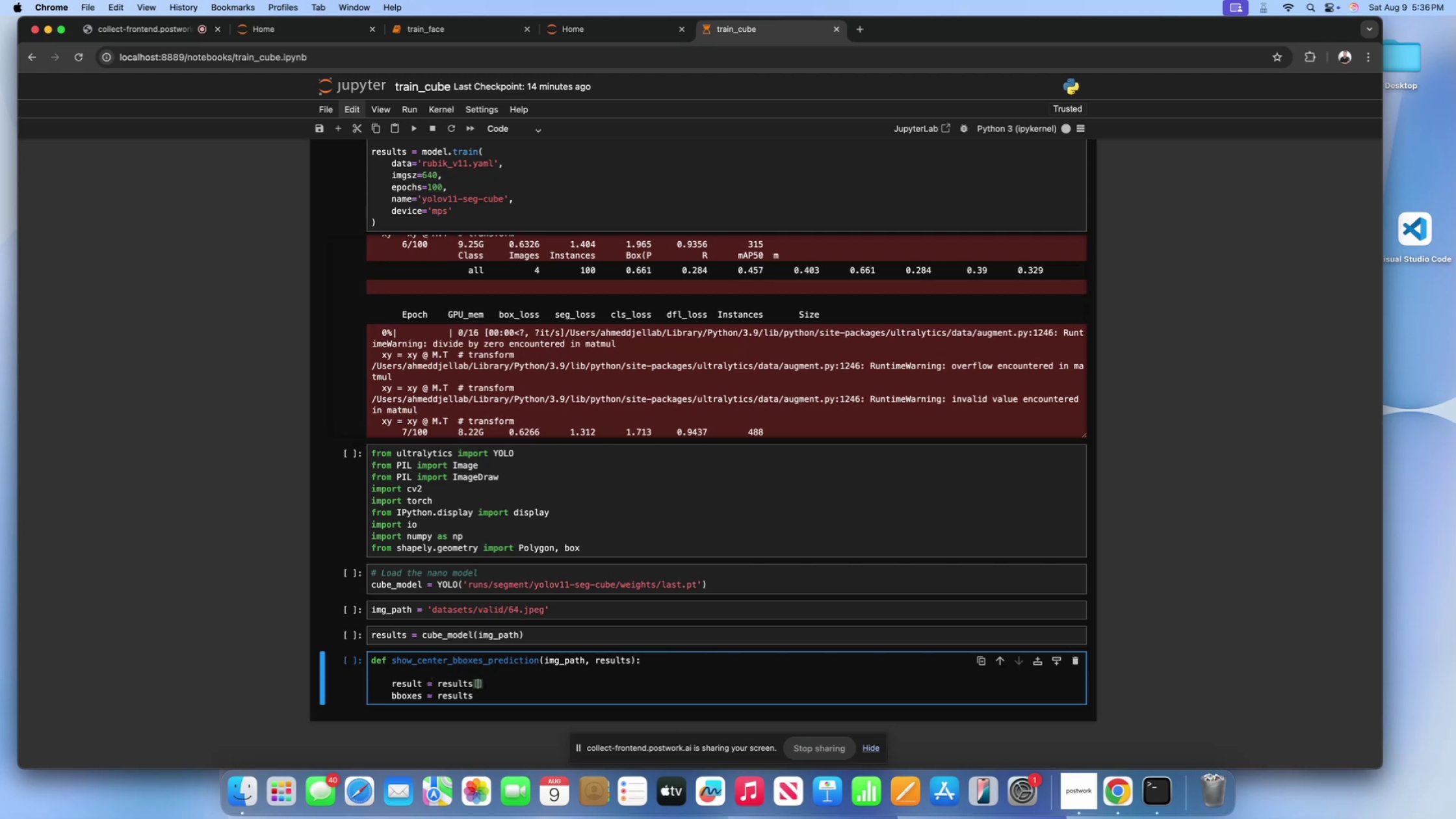 
key(0)
 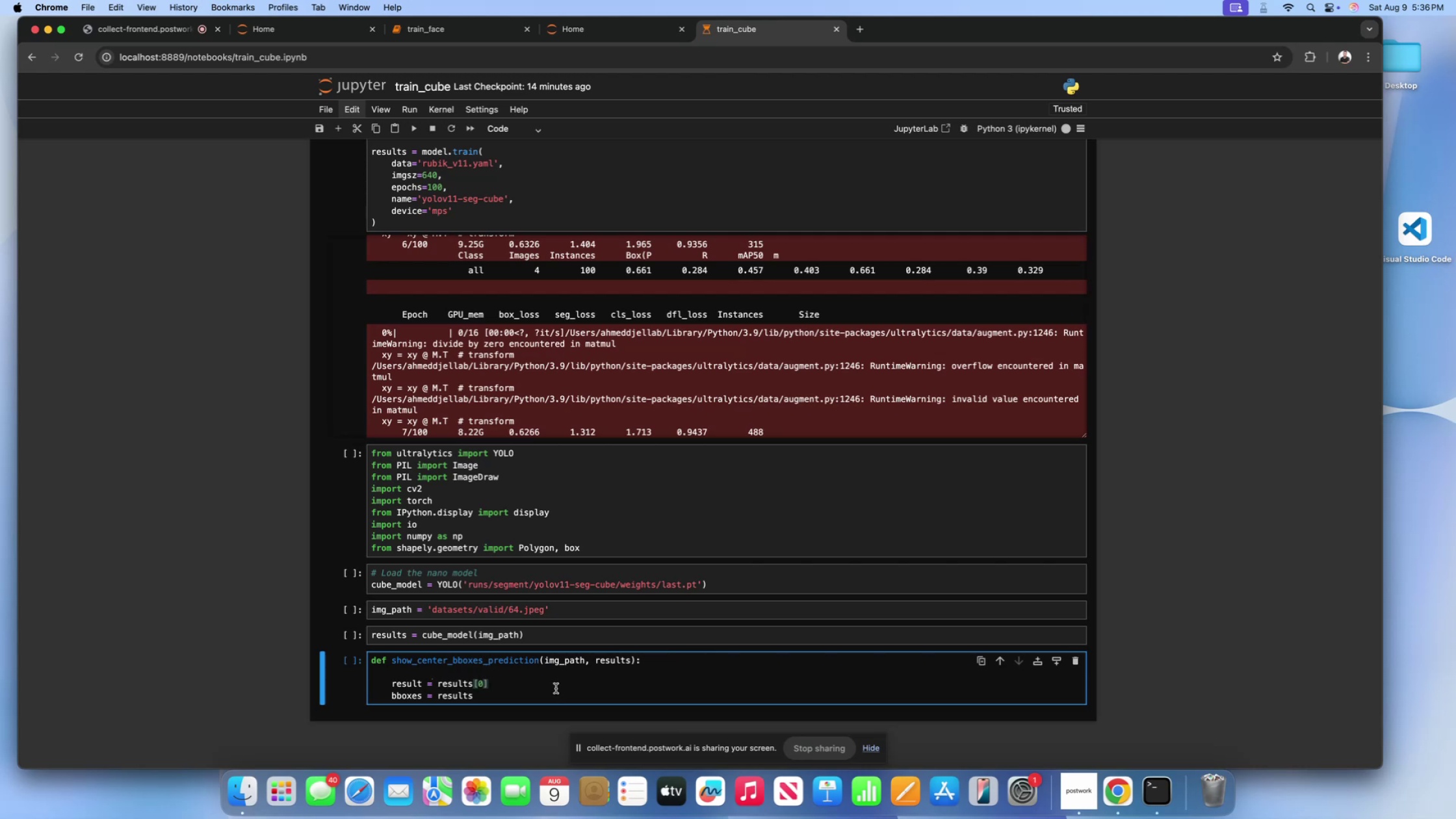 
scroll: coordinate [532, 679], scroll_direction: down, amount: 9.0
 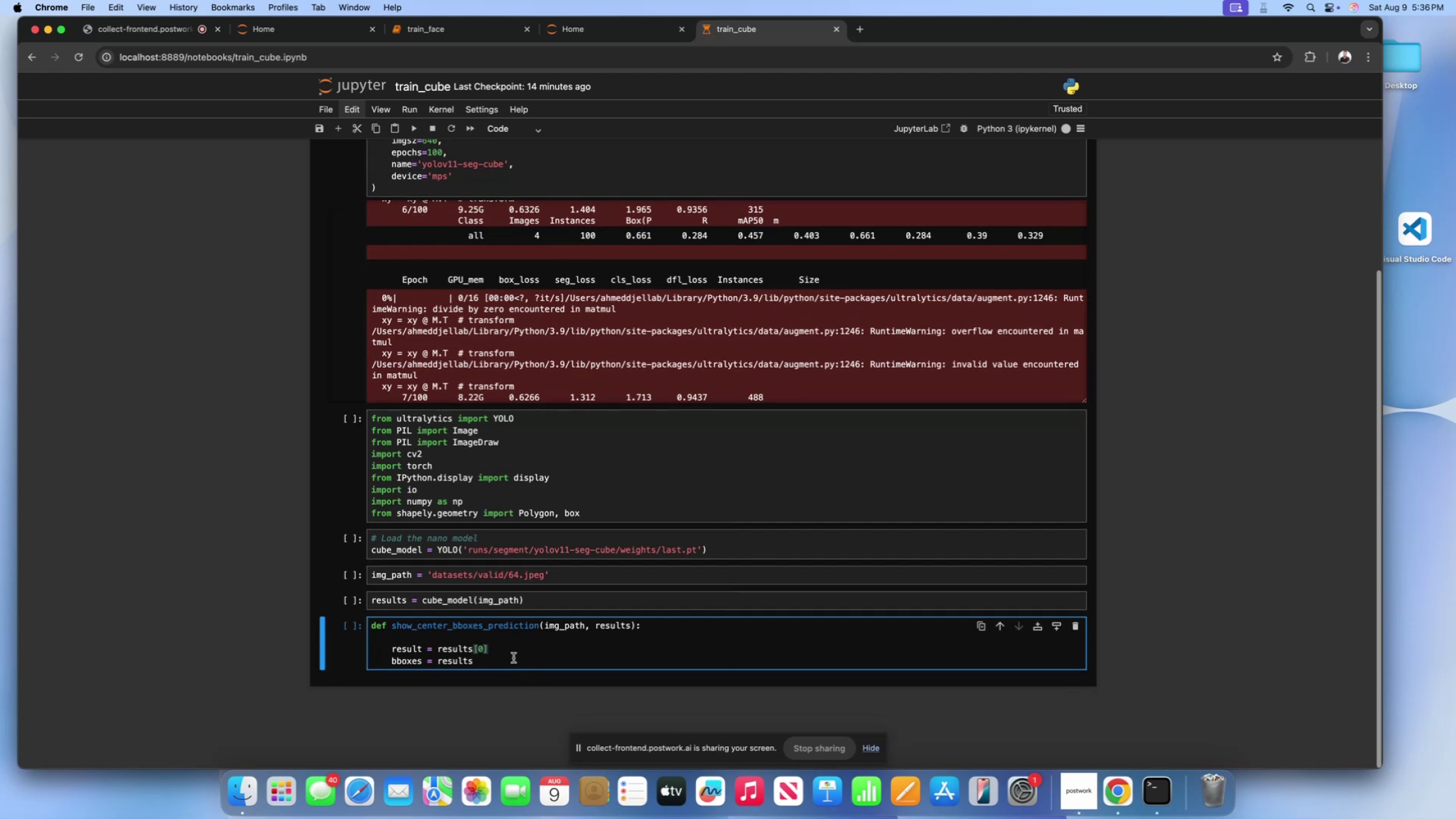 
left_click([514, 658])
 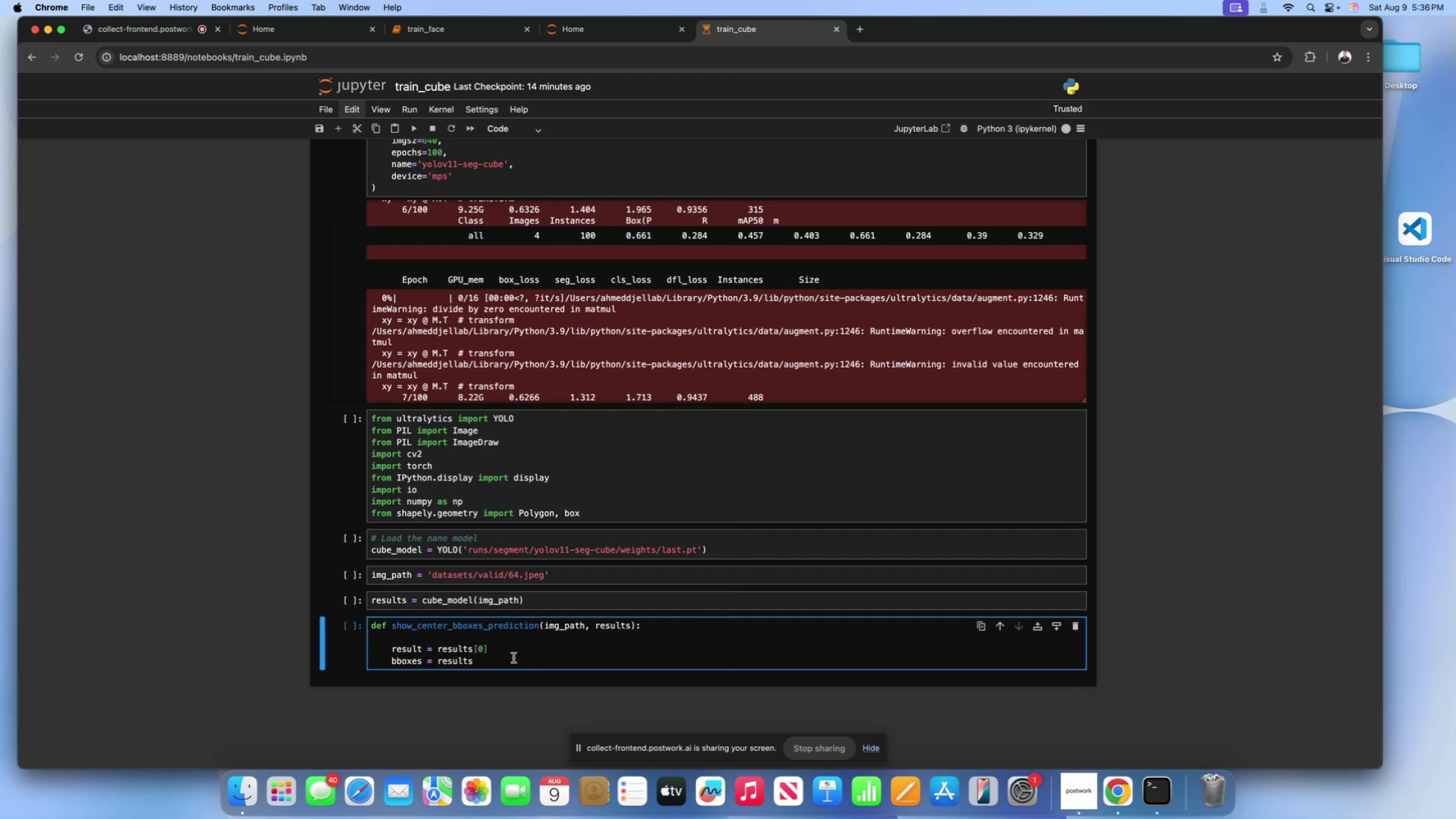 
key(Backspace)
 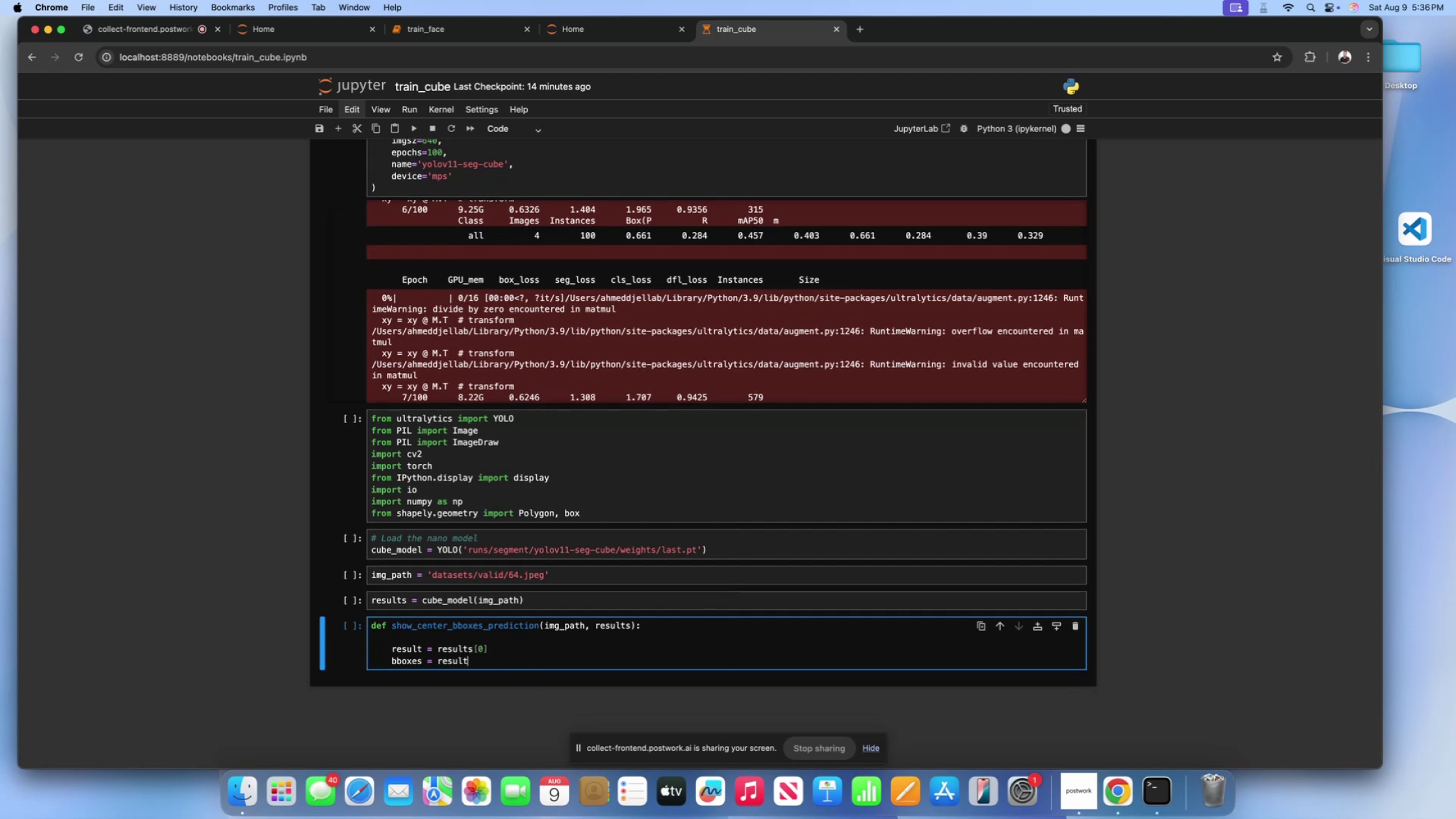 
wait(7.16)
 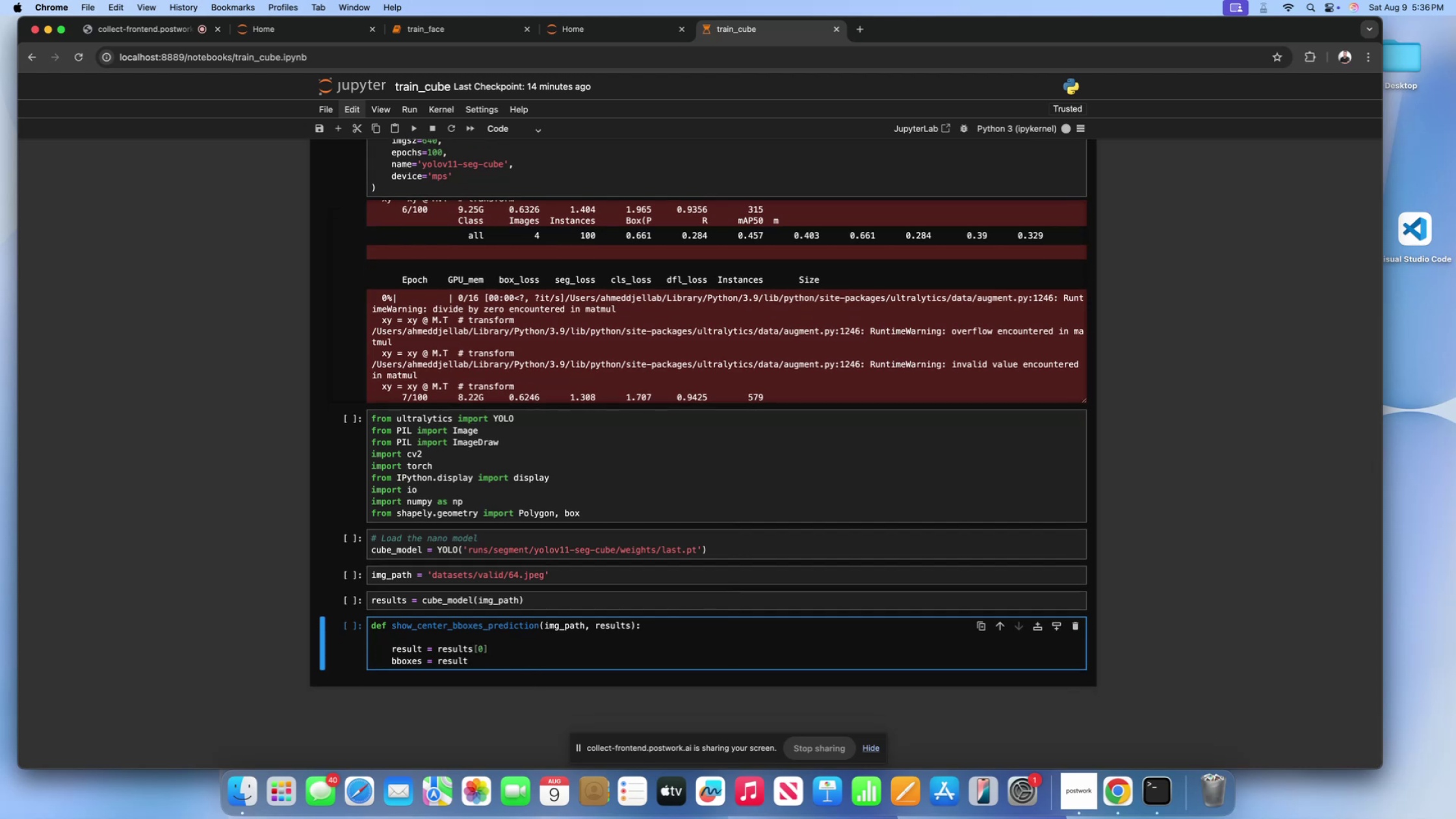 
type(.boxes.xyxy)
 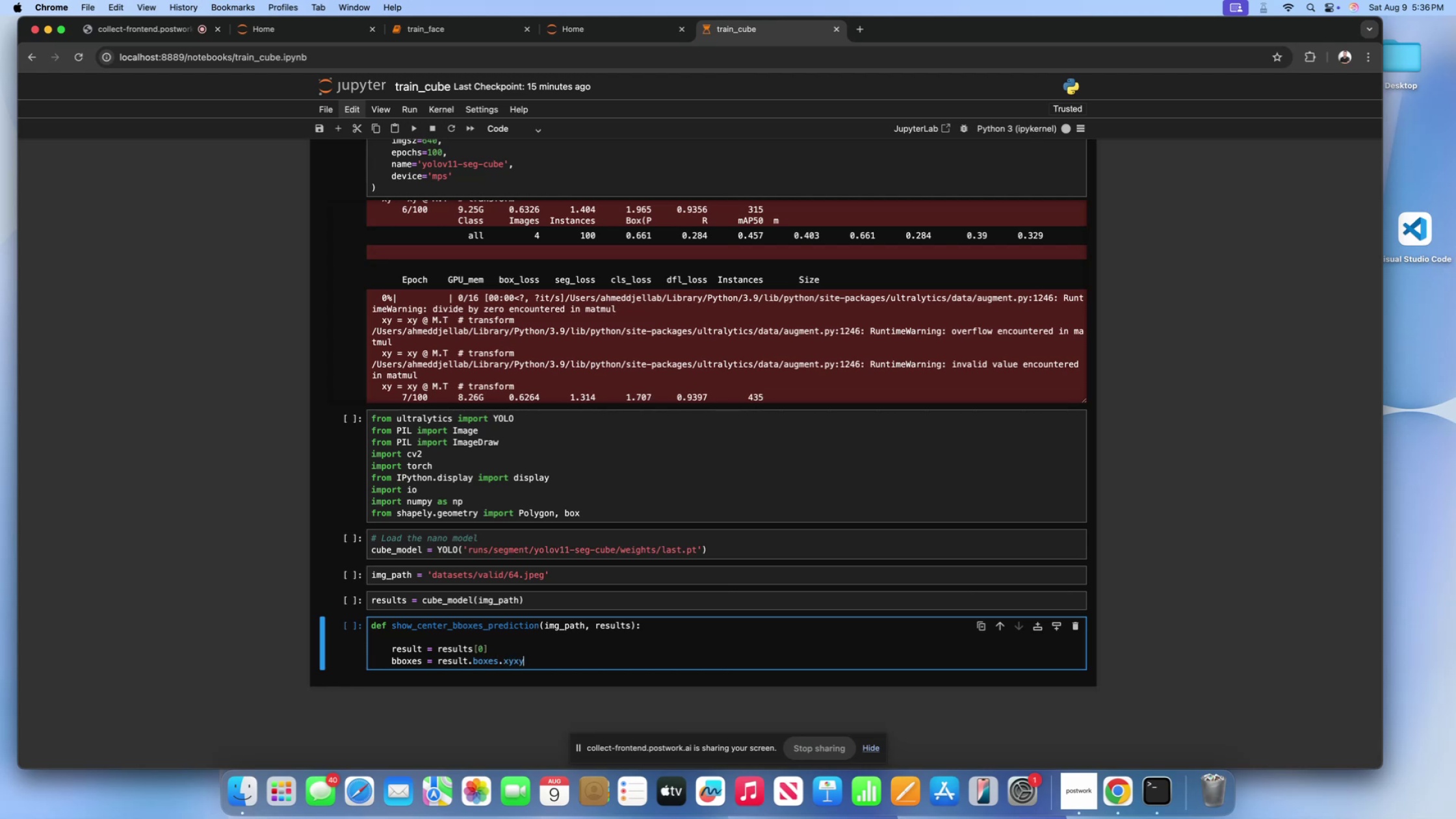 
left_click([514, 584])
 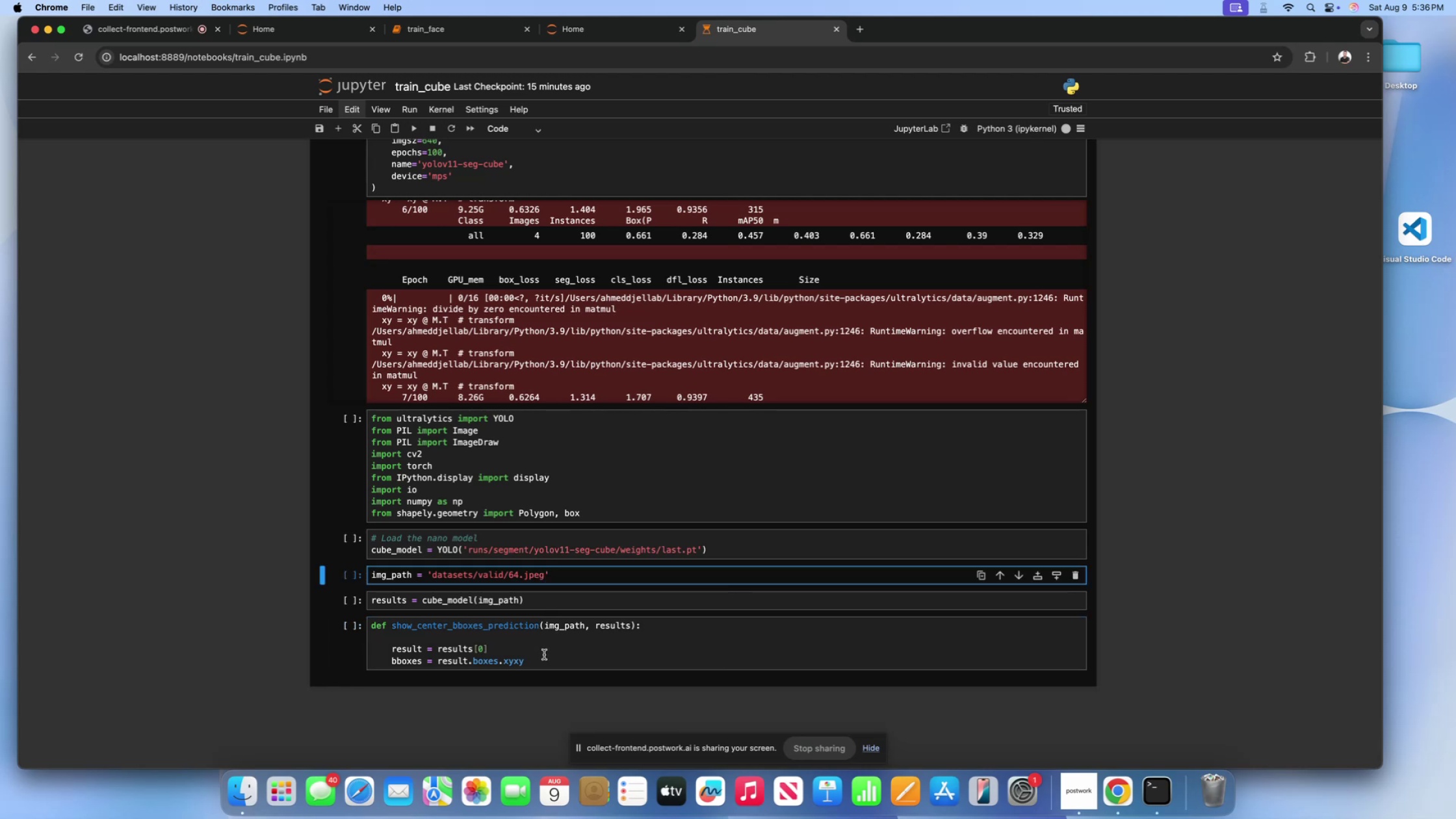 
left_click([541, 662])
 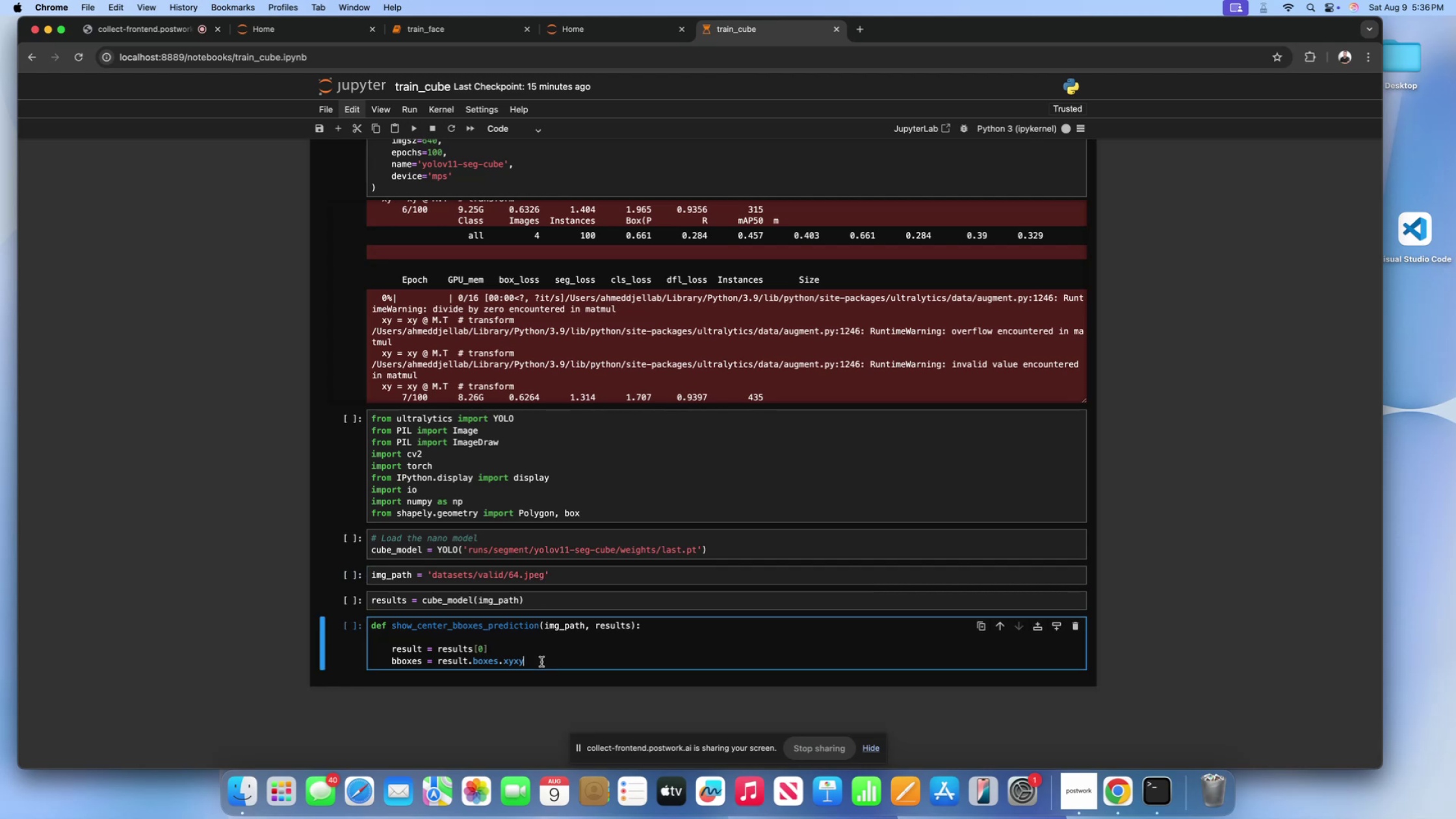 
key(Enter)
 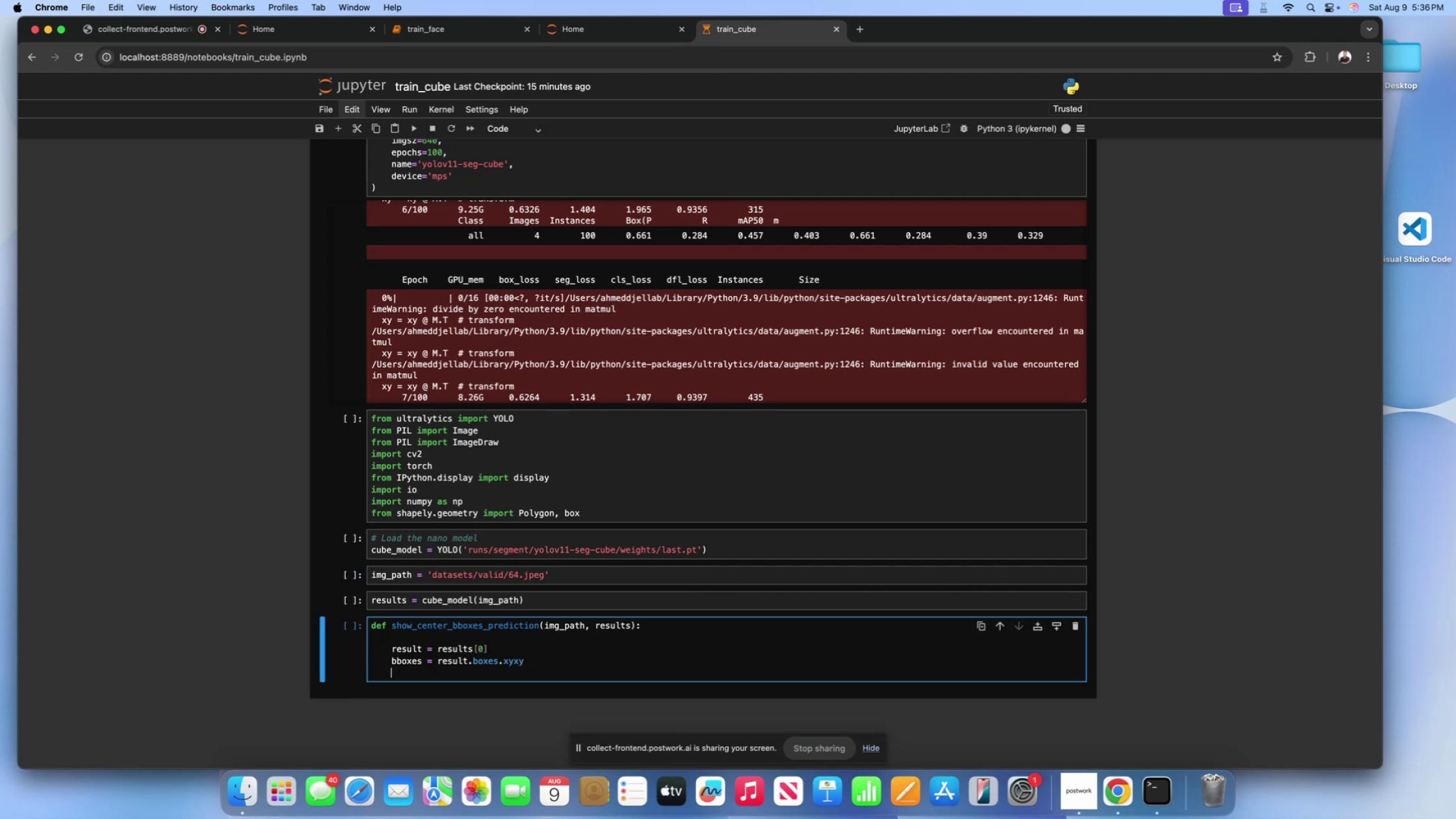 
key(Enter)
 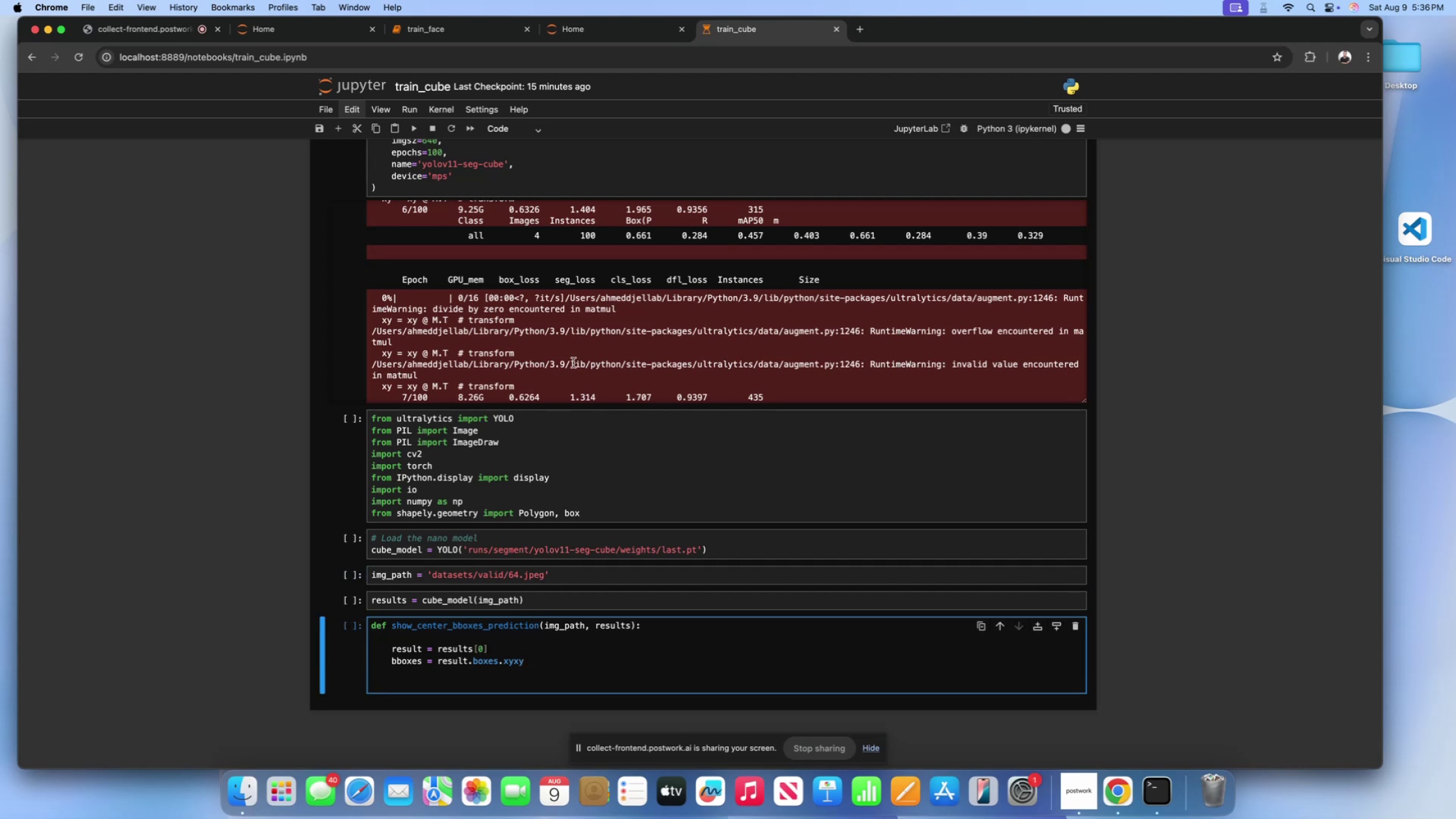 
scroll: coordinate [552, 349], scroll_direction: down, amount: 49.0
 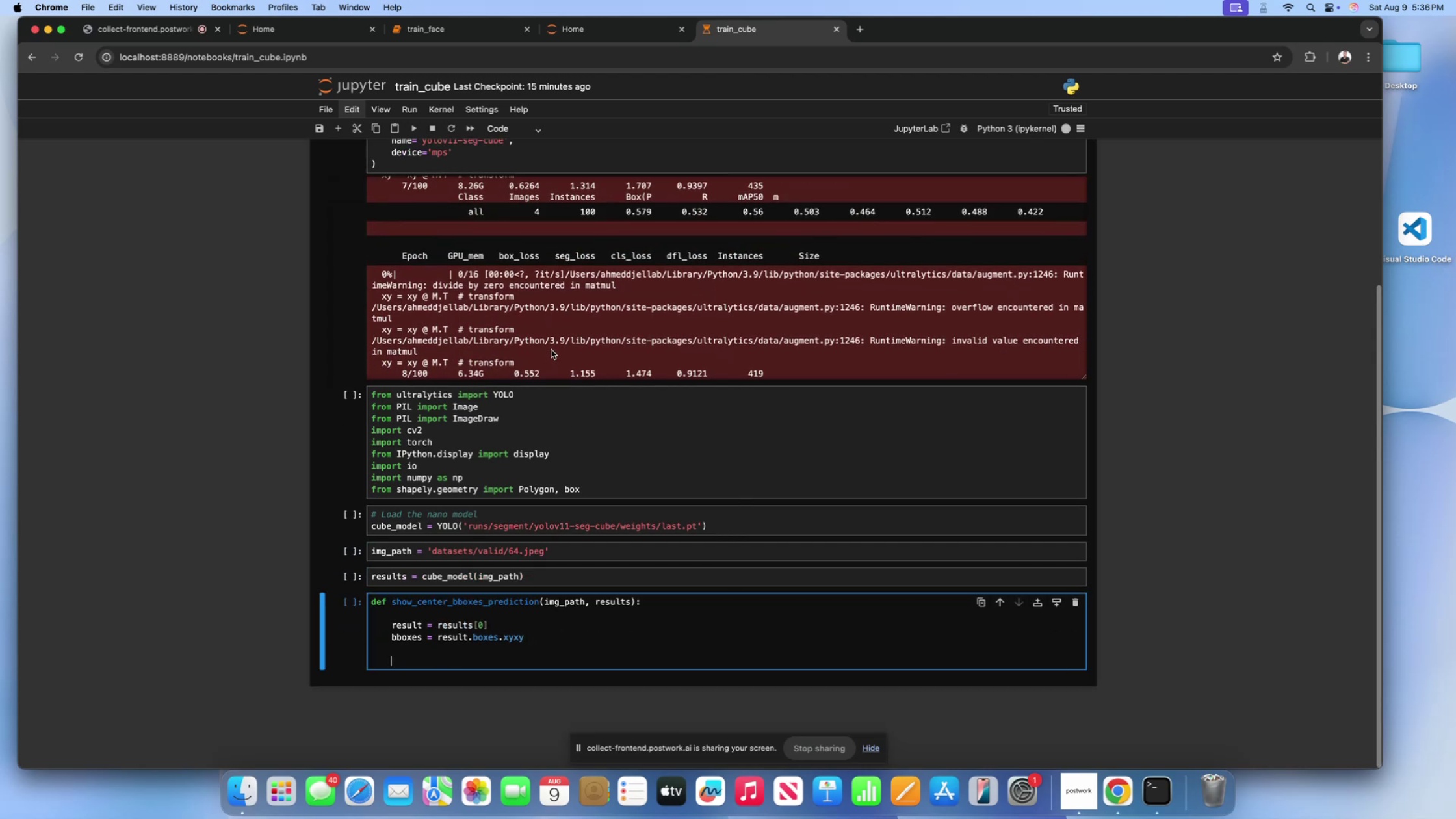 
left_click([546, 343])
 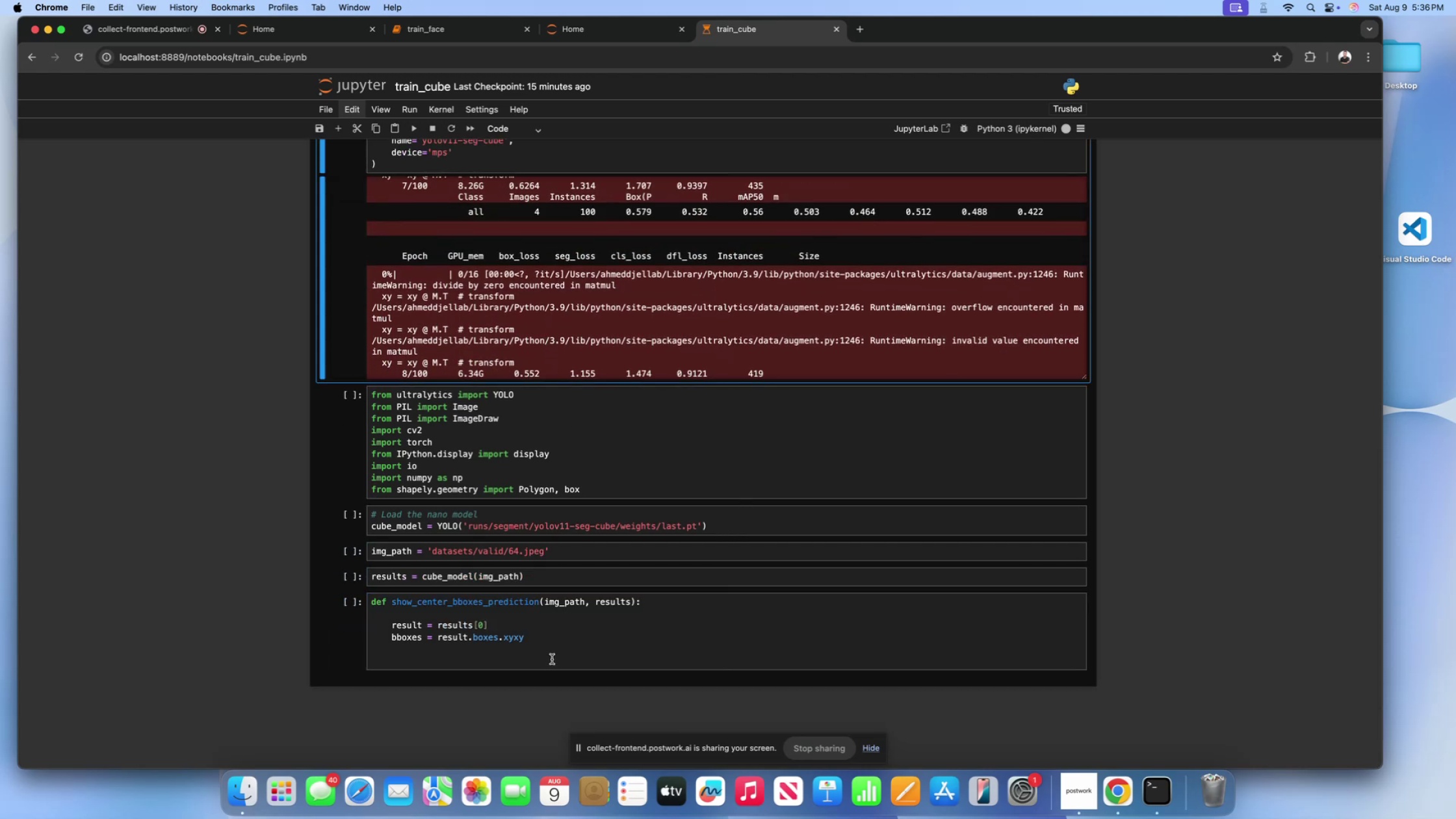 
left_click([549, 645])
 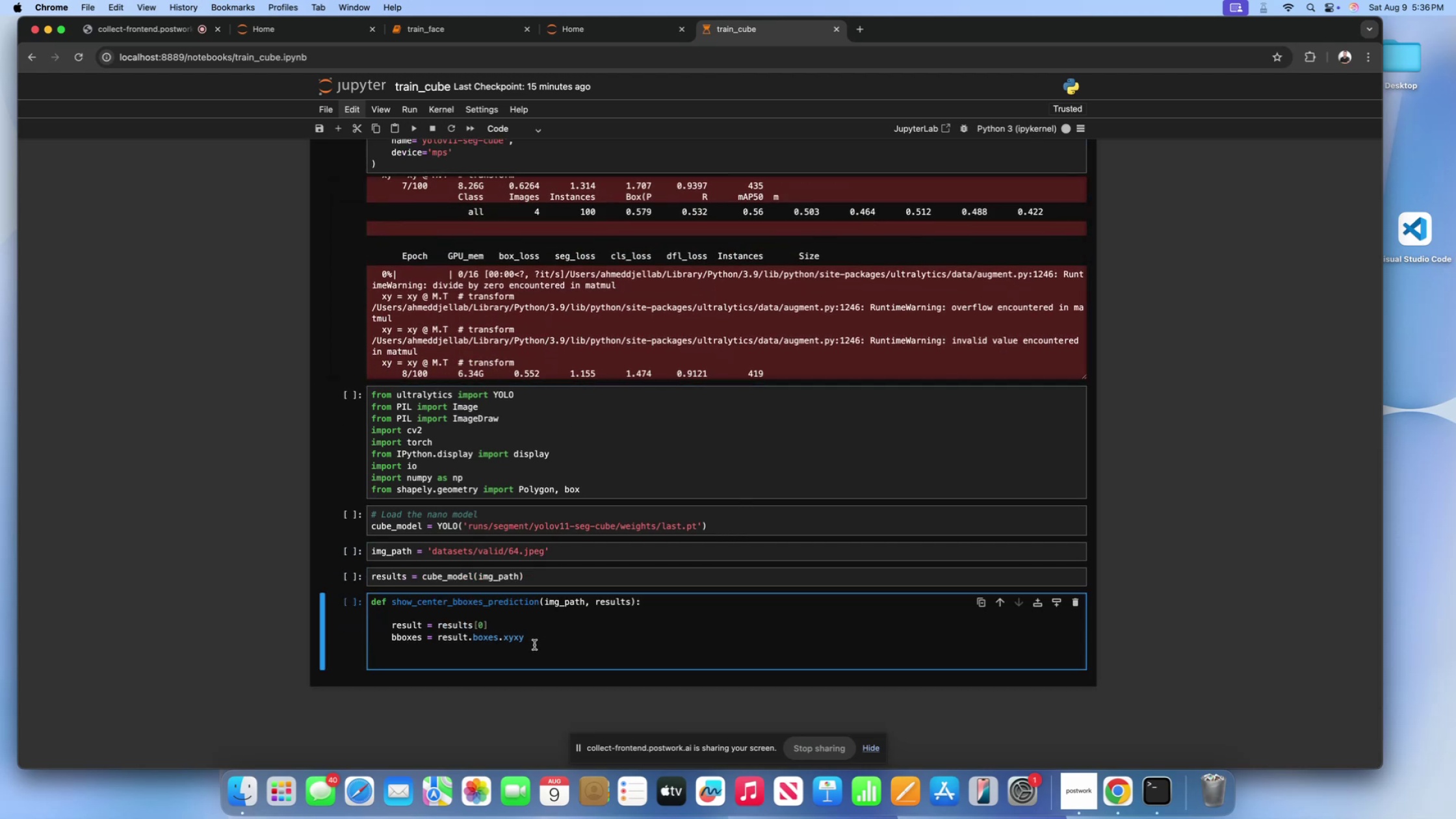 
left_click([532, 638])
 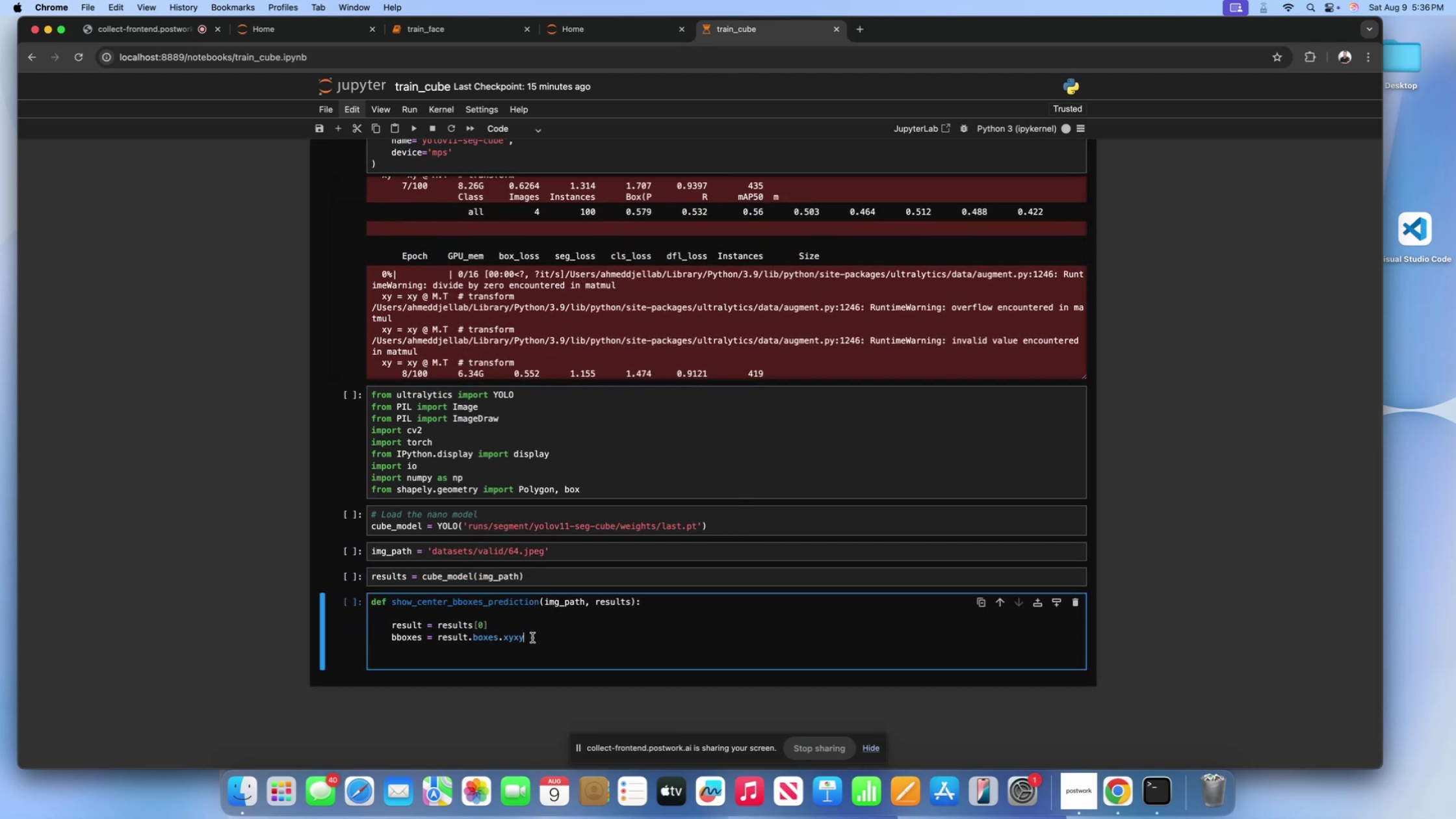 
key(Enter)
 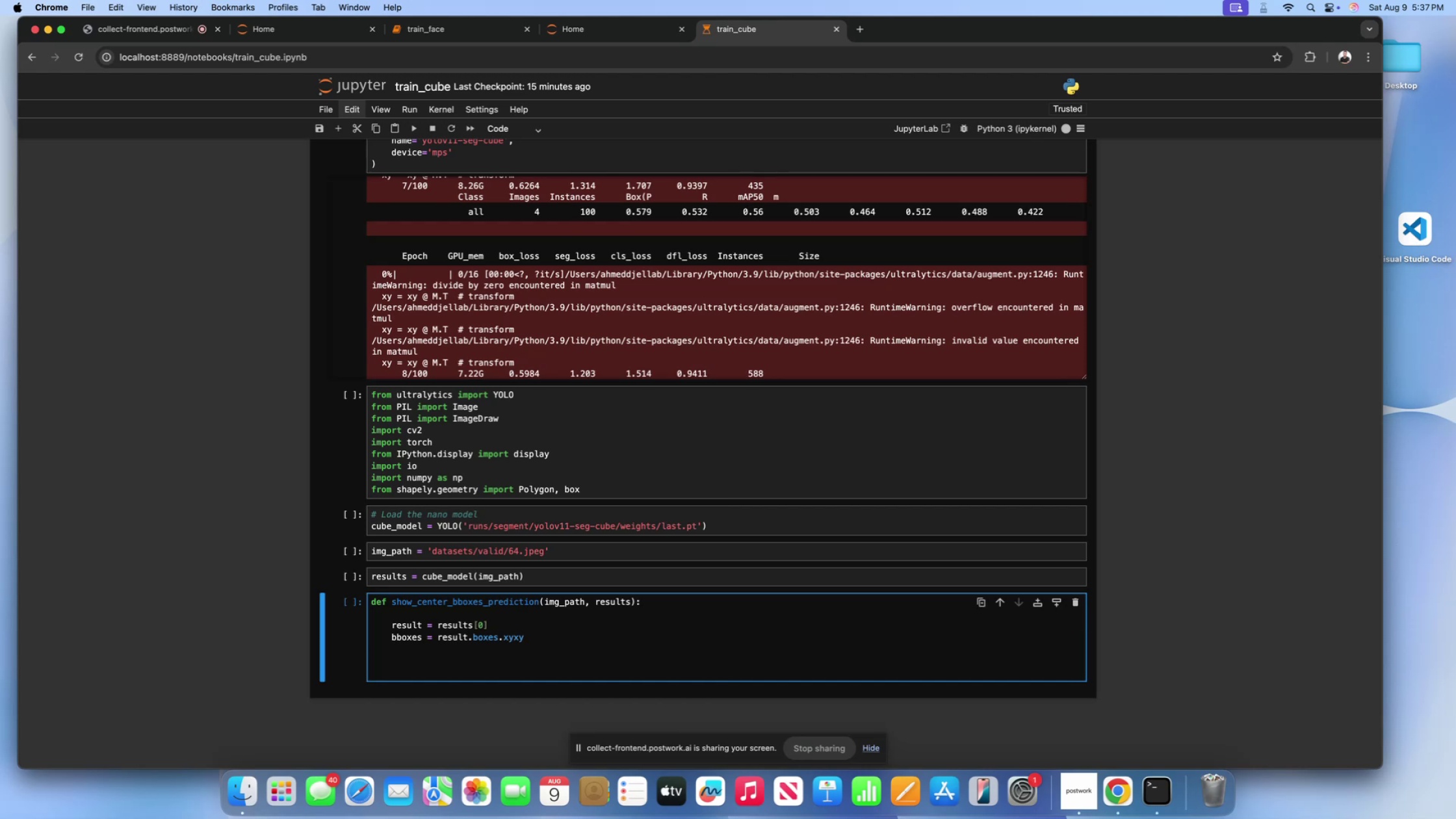 
wait(32.46)
 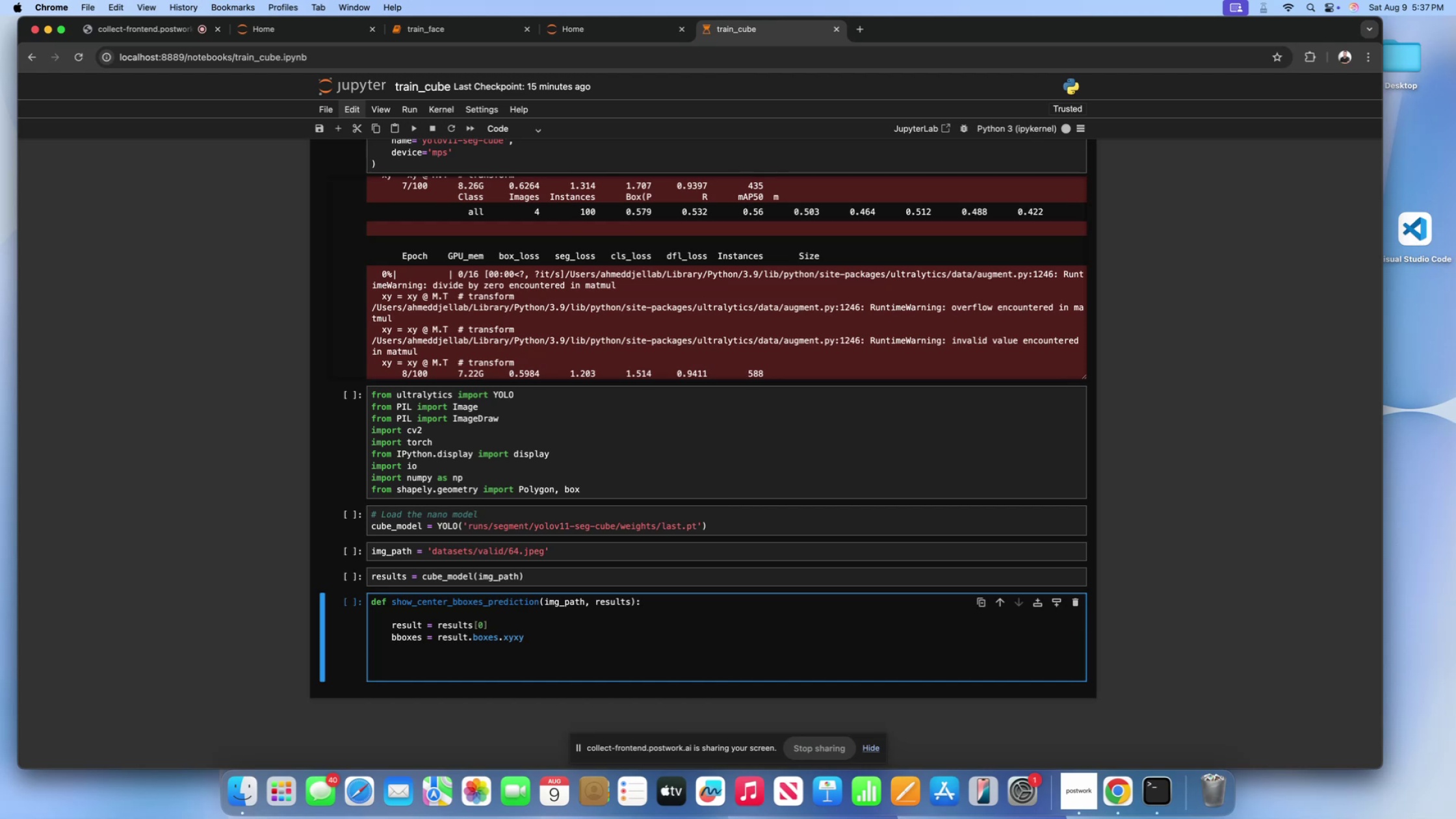 
key(Enter)
 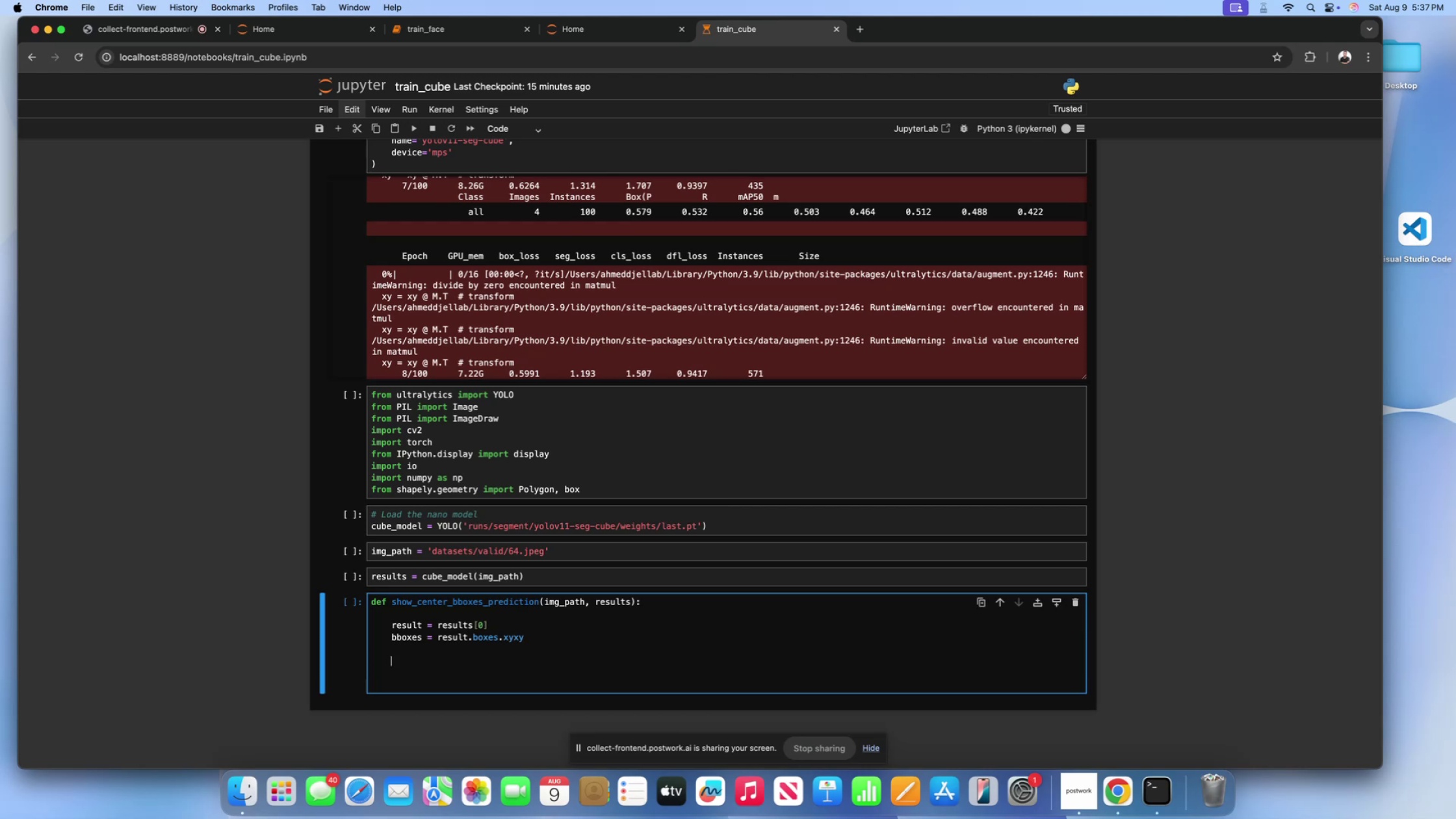 
type(# Extracting only face)
 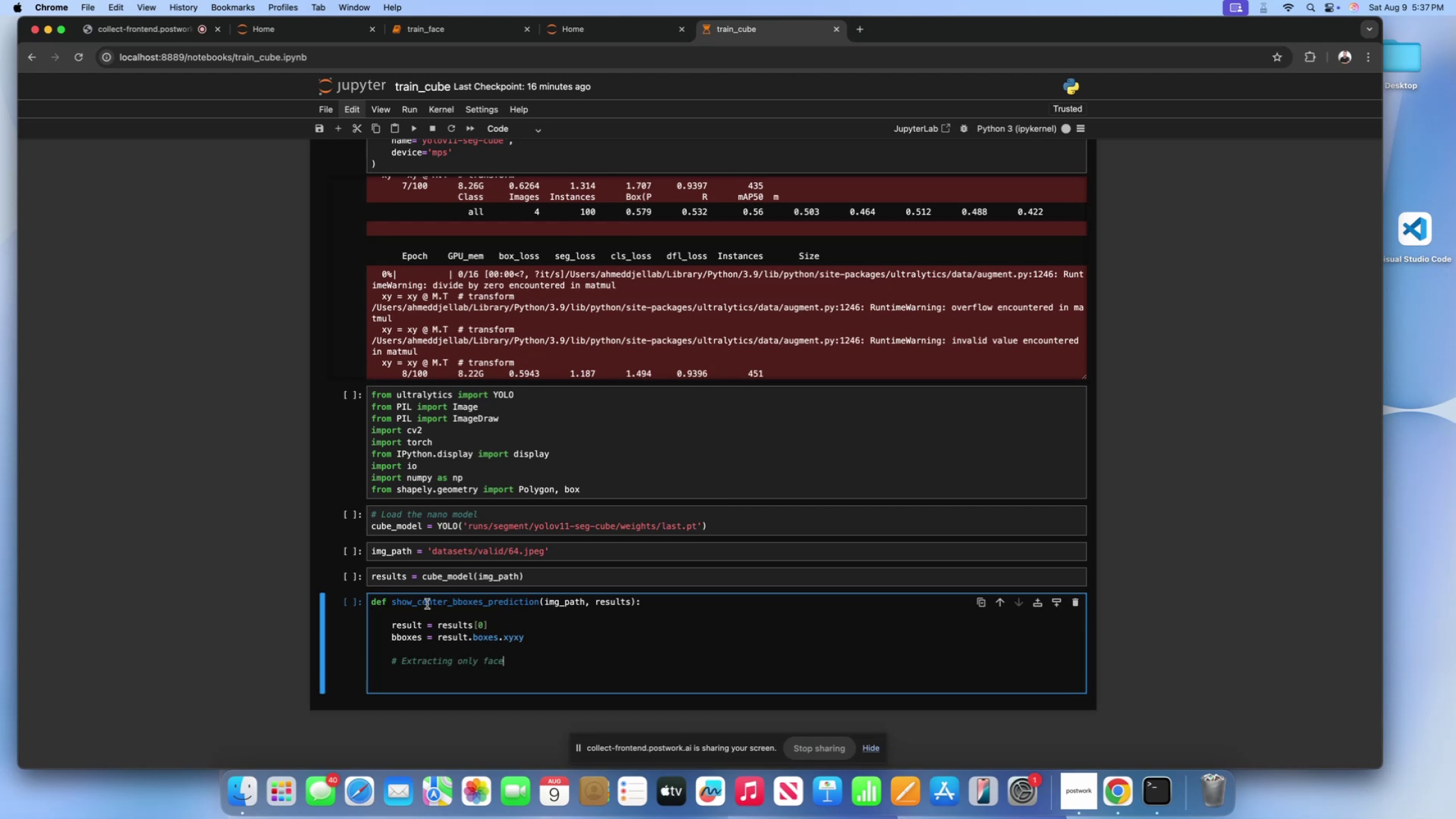 
left_click([419, 606])
 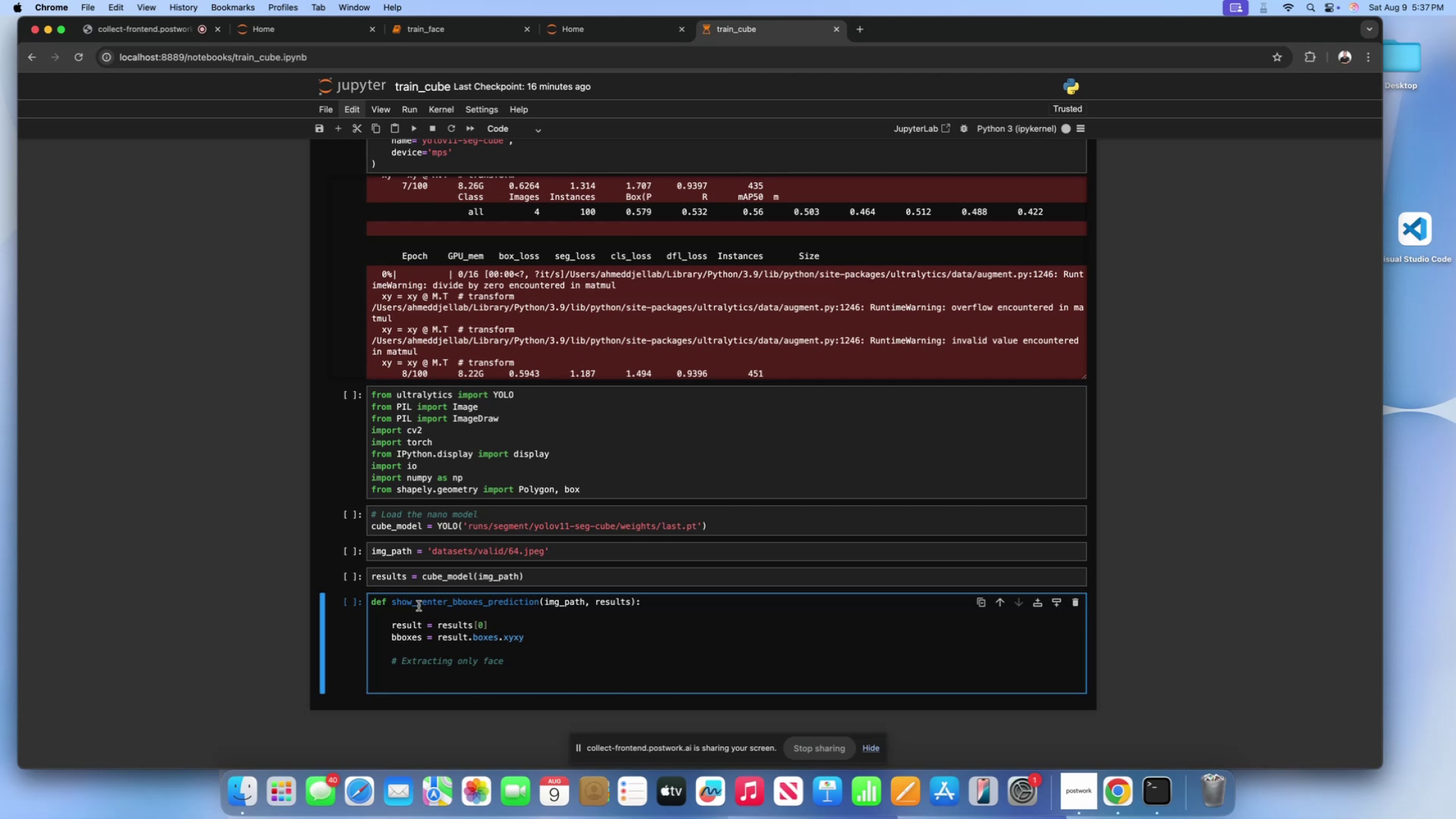 
type(face_)
 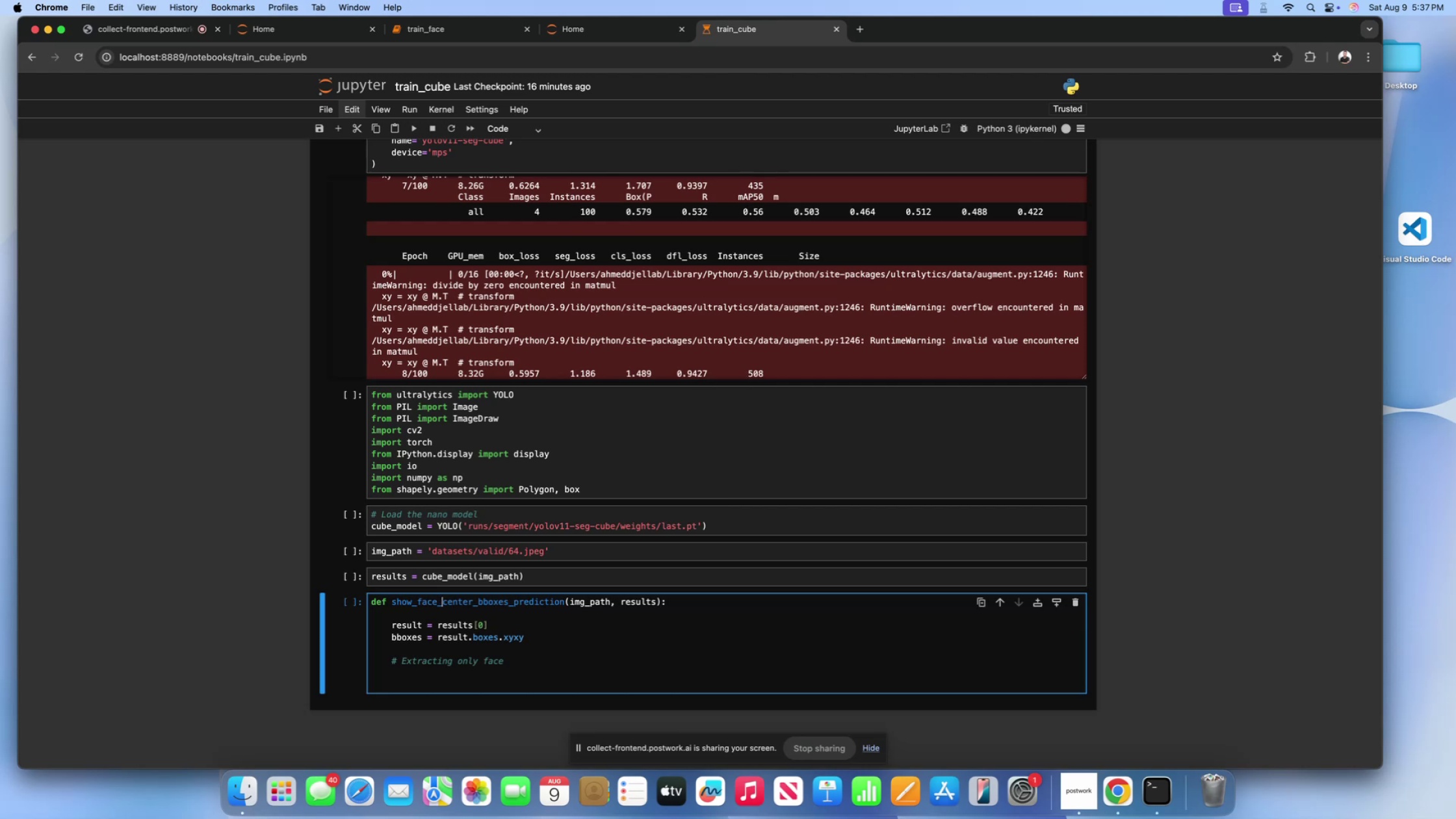 
left_click([530, 662])
 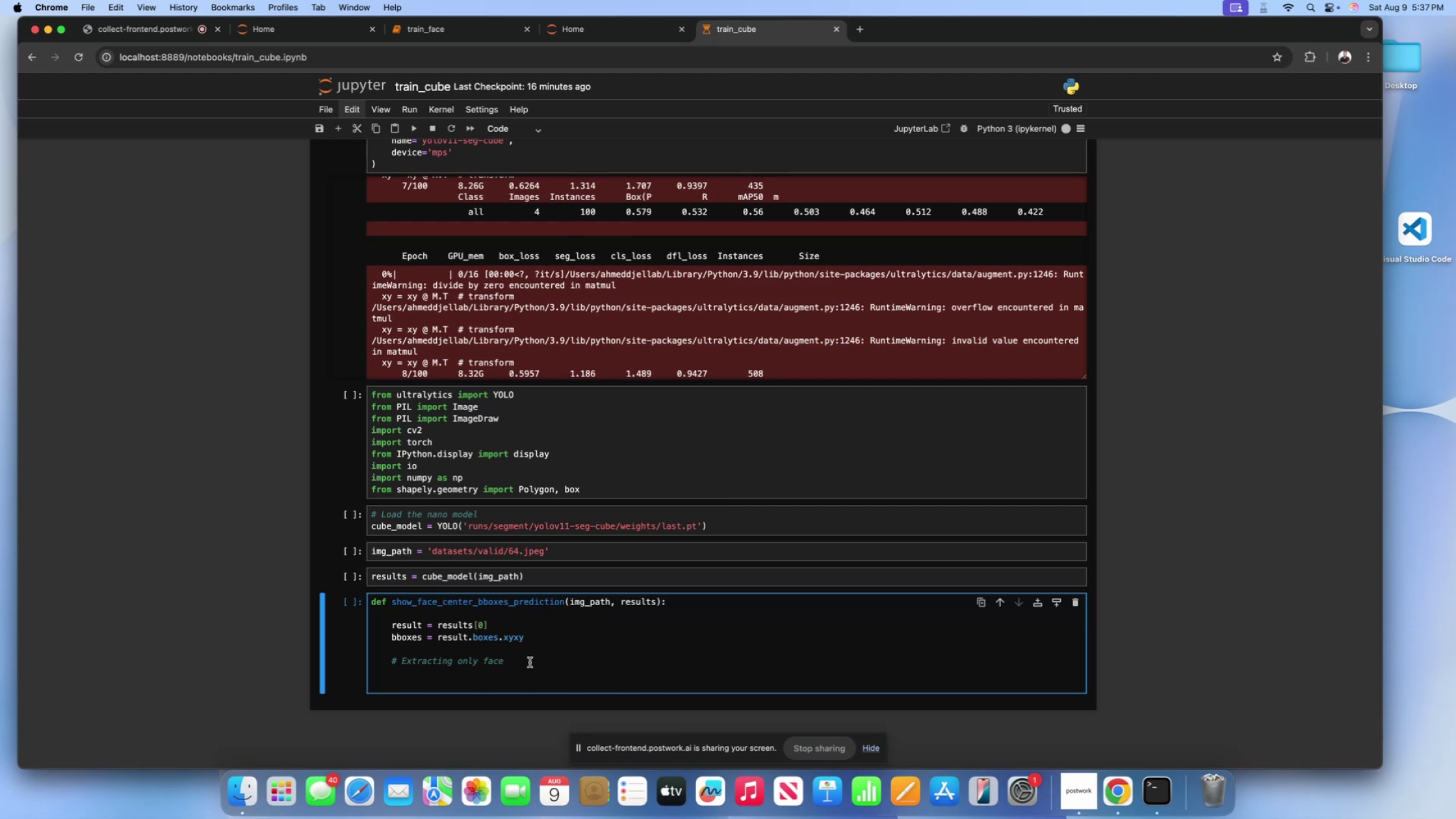 
type( the )
key(Backspace)
key(Backspace)
key(Backspace)
key(Backspace)
key(Backspace)
key(Backspace)
key(Backspace)
key(Backspace)
key(Backspace)
type(the face center[Fn] bboxes)
 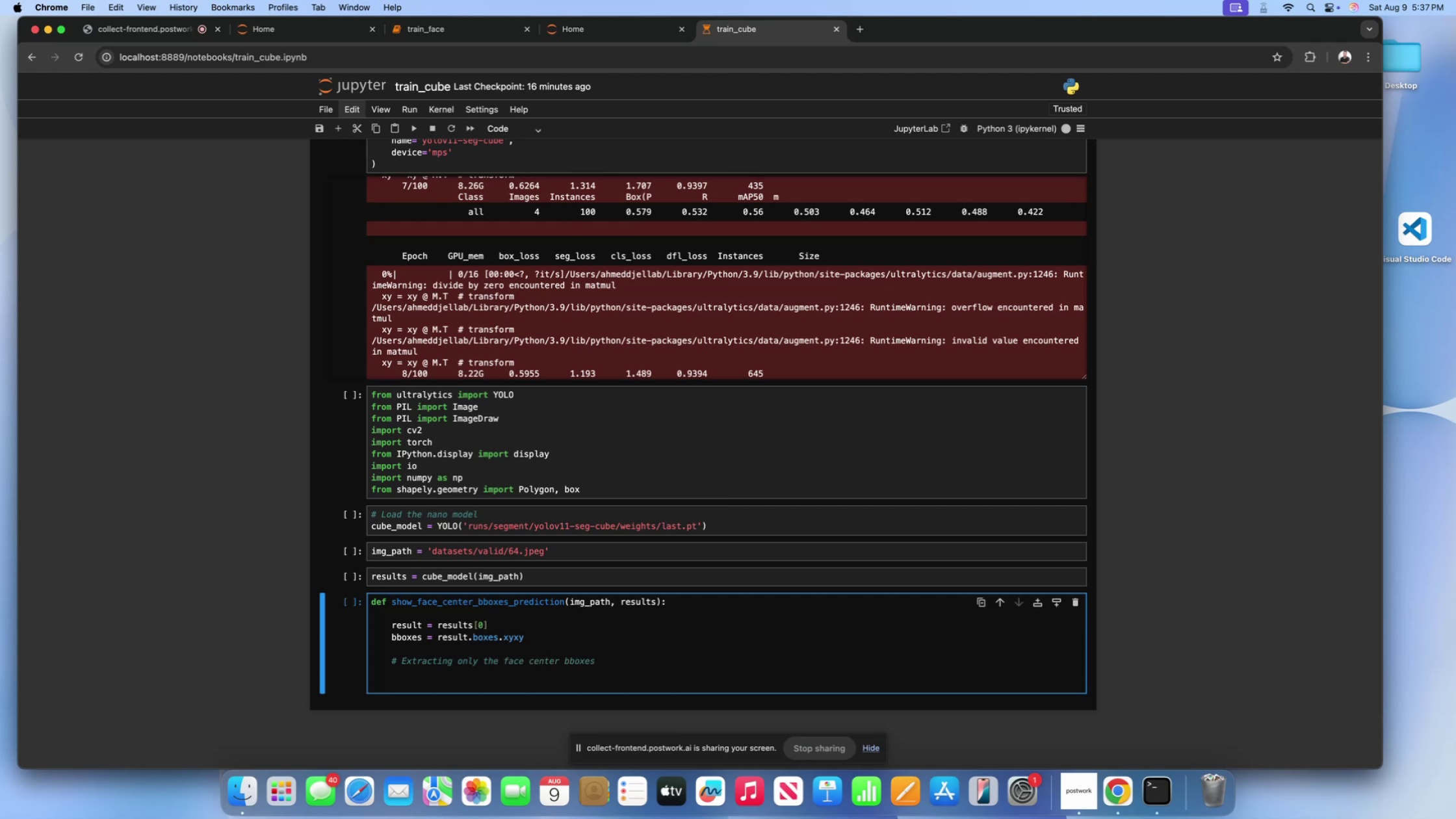 
key(Enter)
 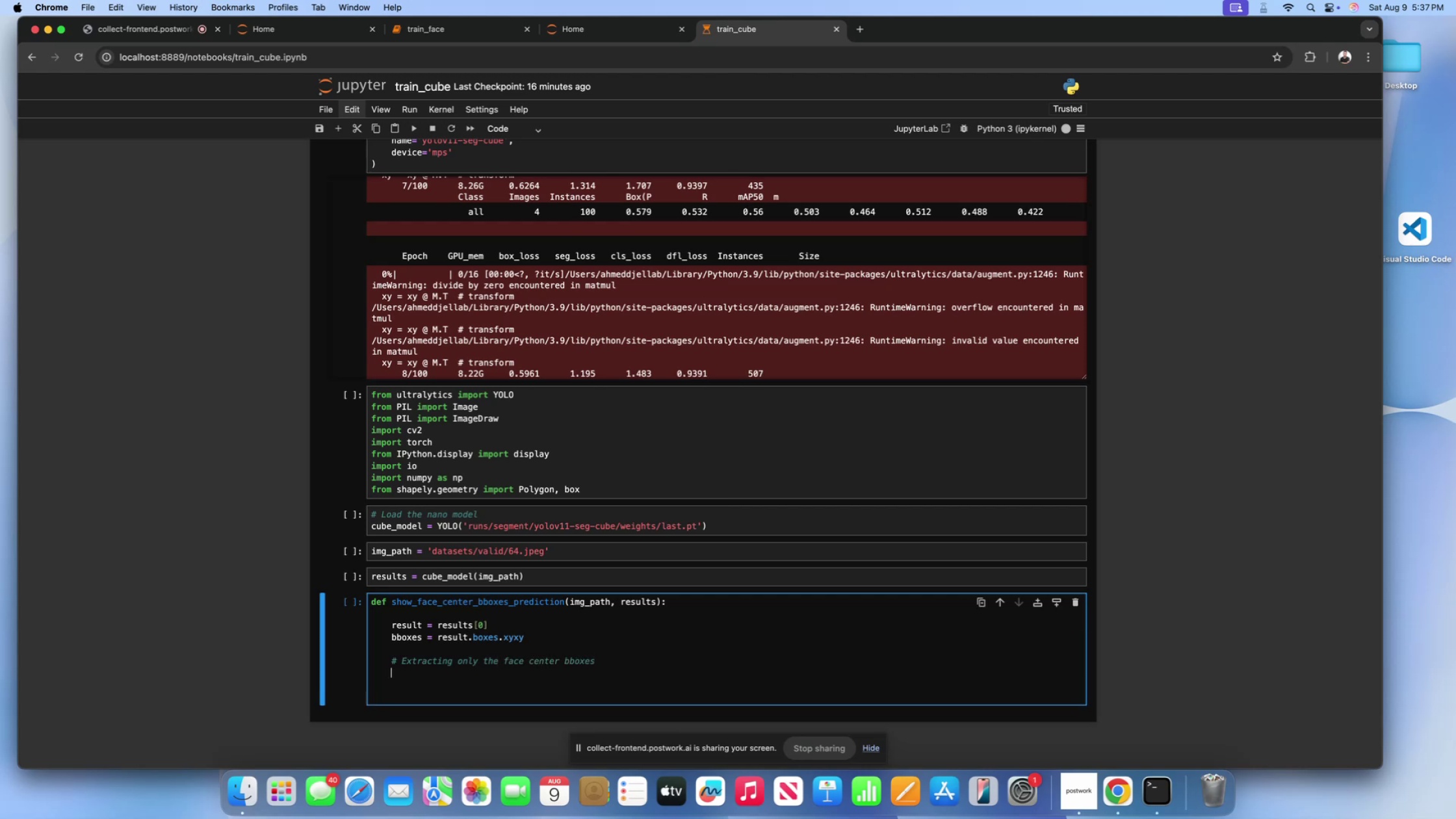 
wait(6.51)
 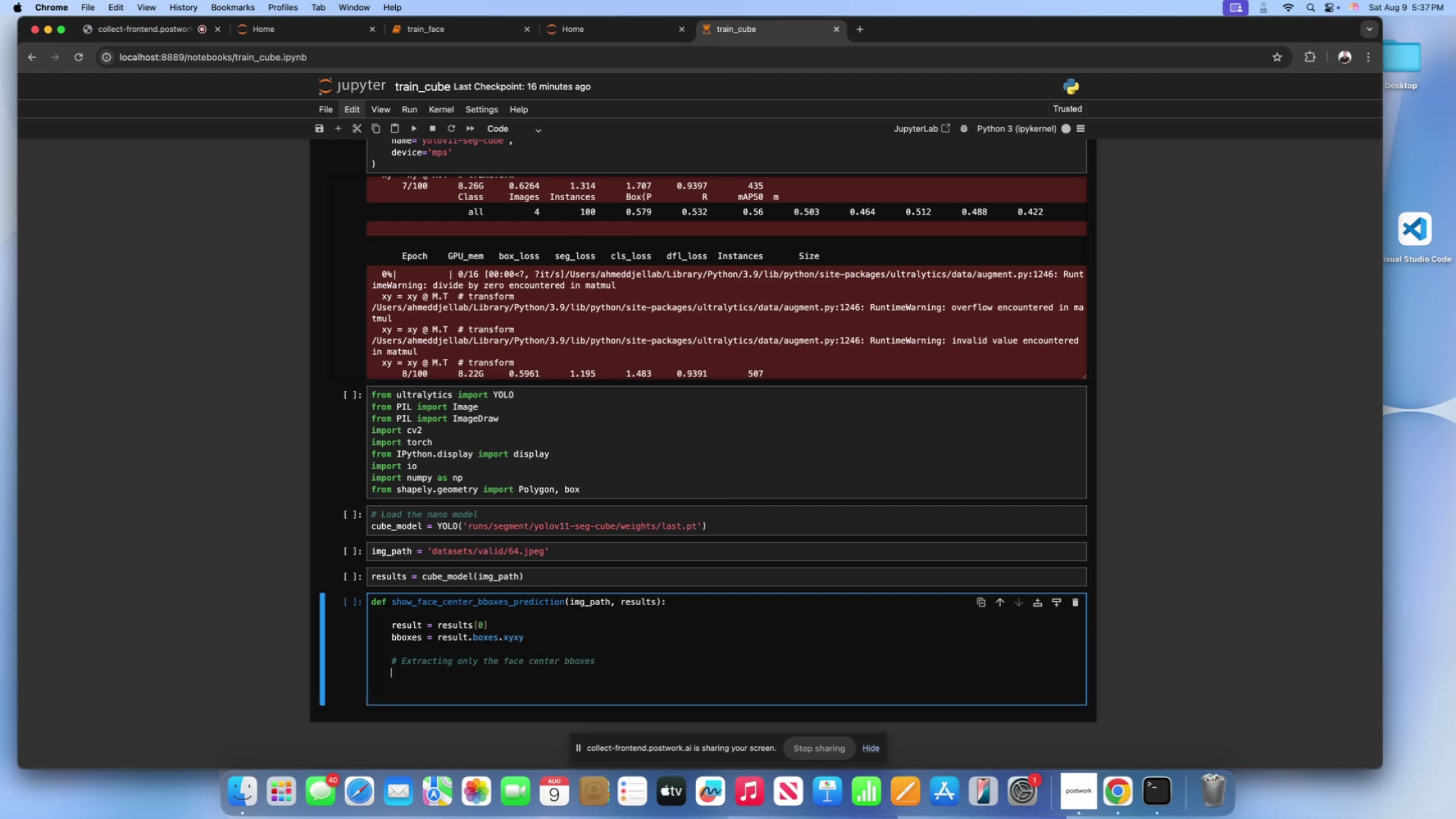 
type(bboxes)
 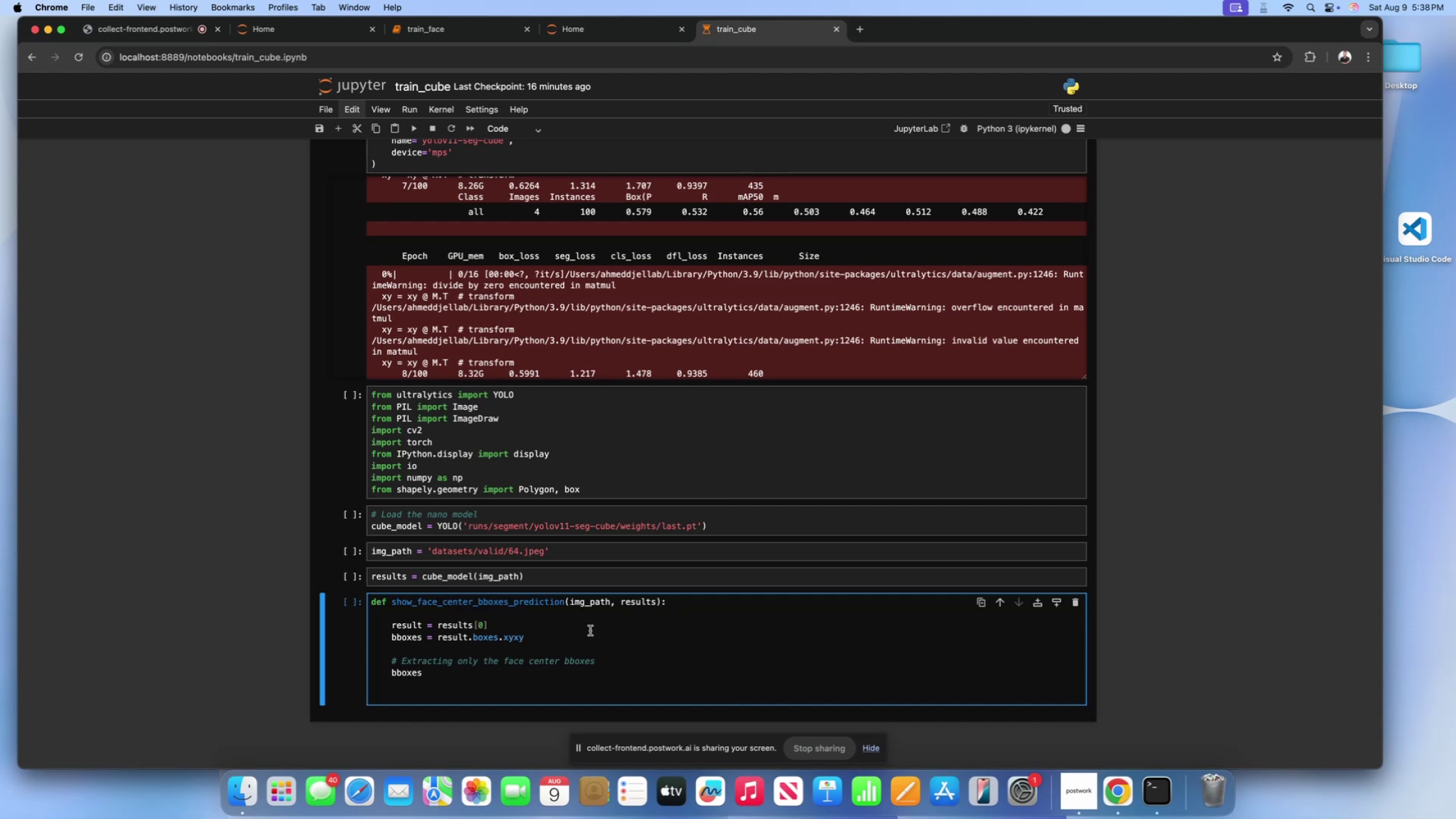 
left_click([538, 629])
 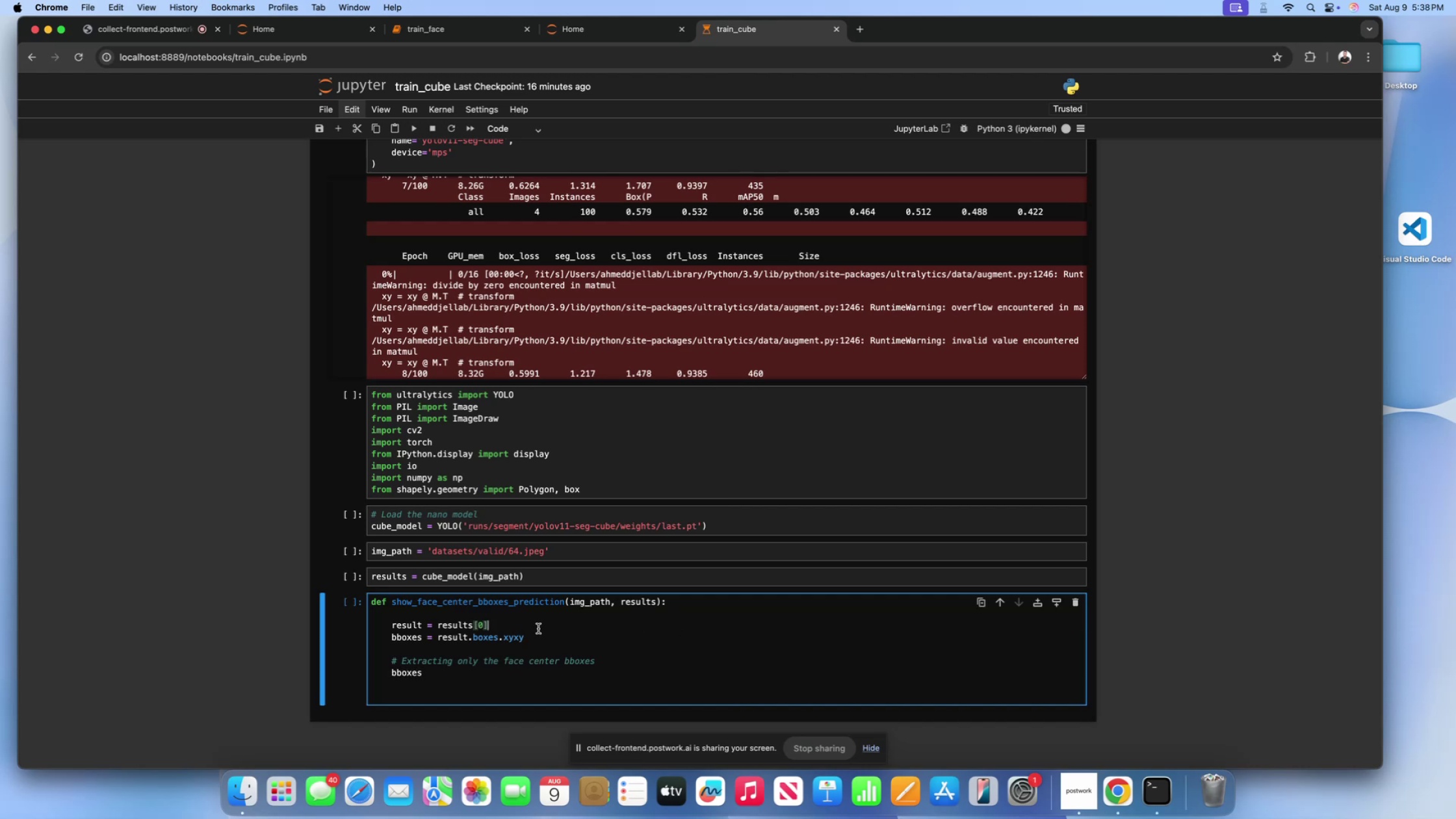 
key(Enter)
 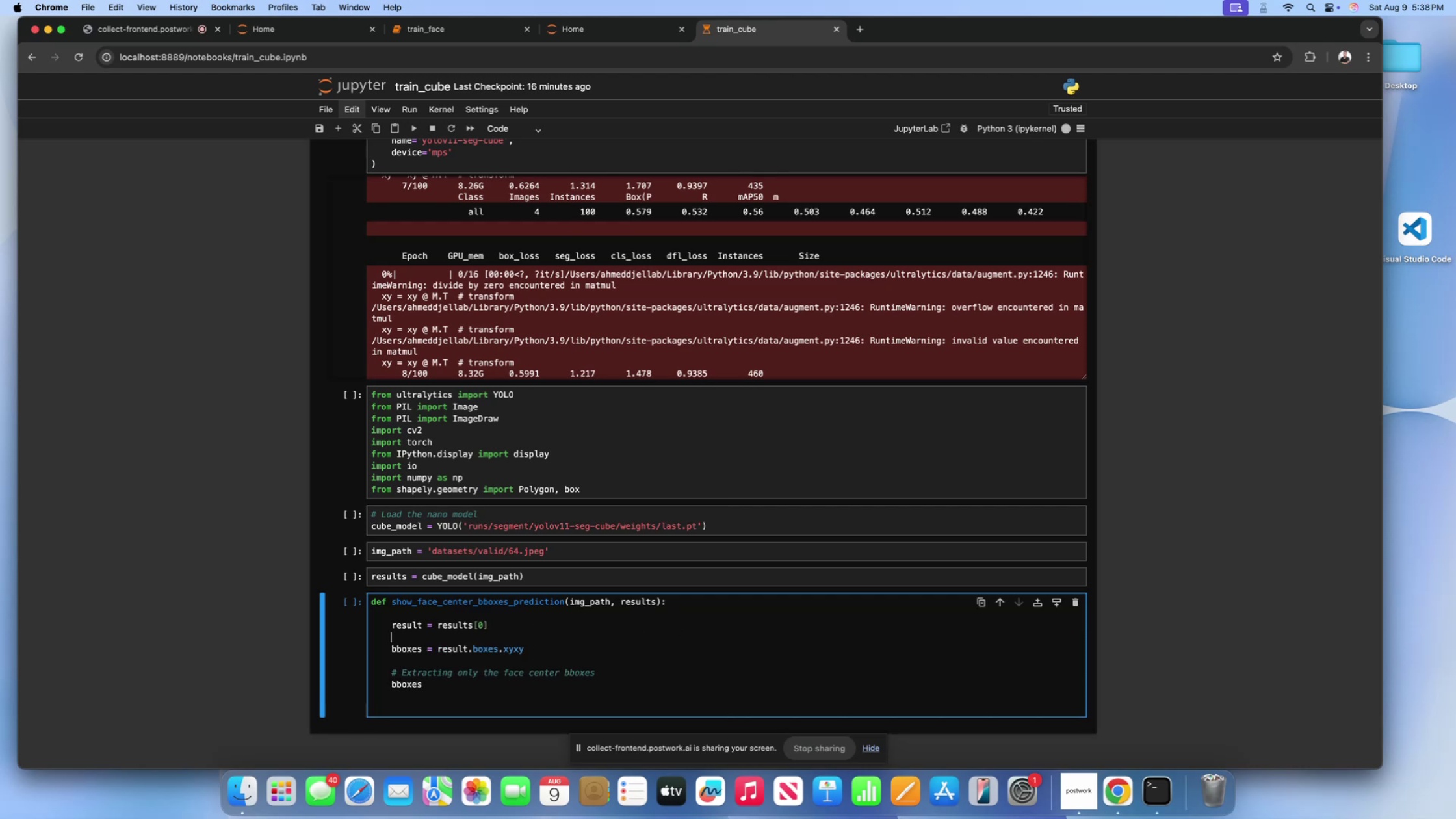 
type(cls = result)
 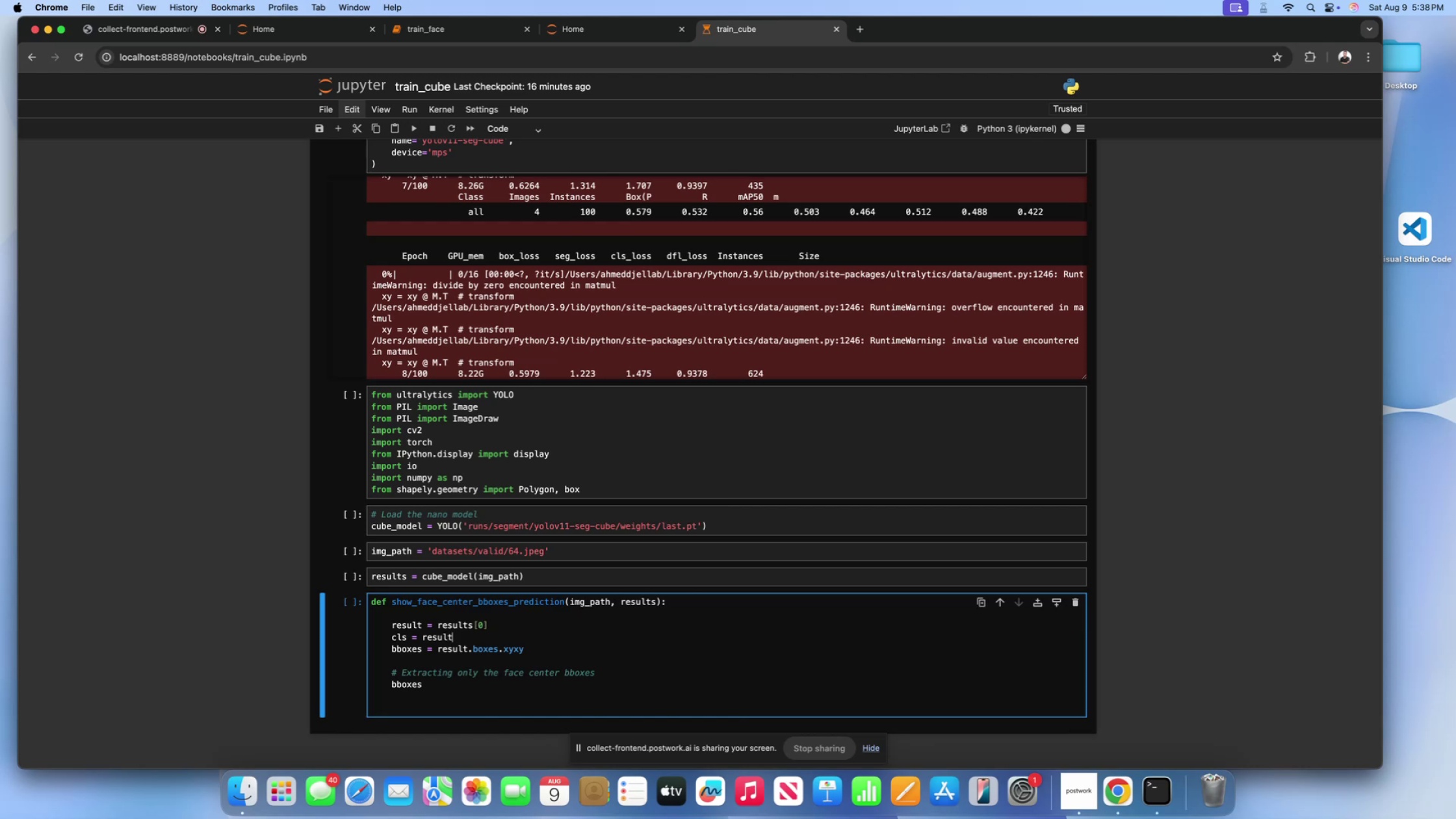 
wait(9.99)
 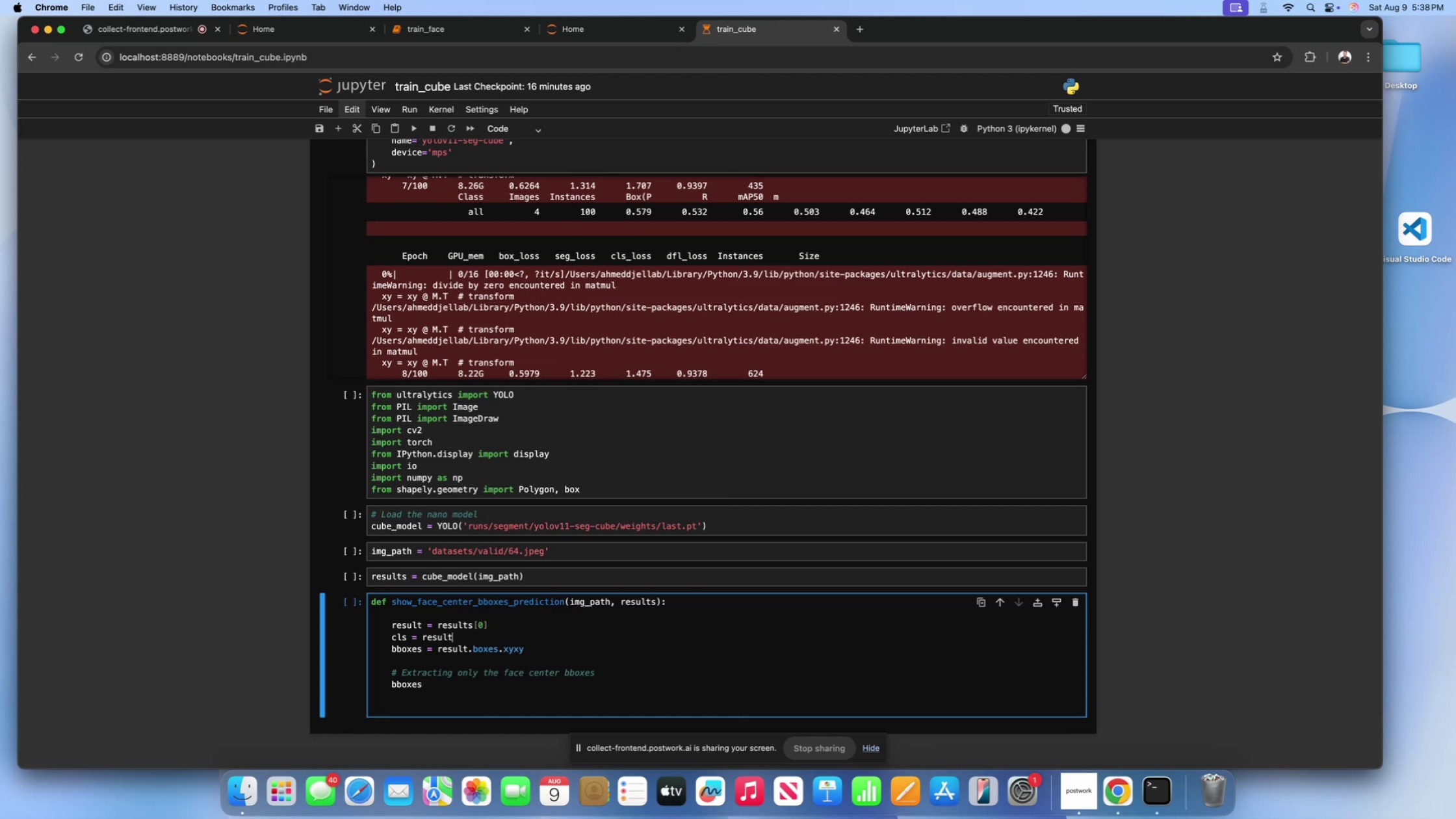 
scroll: coordinate [565, 292], scroll_direction: down, amount: 96.0
 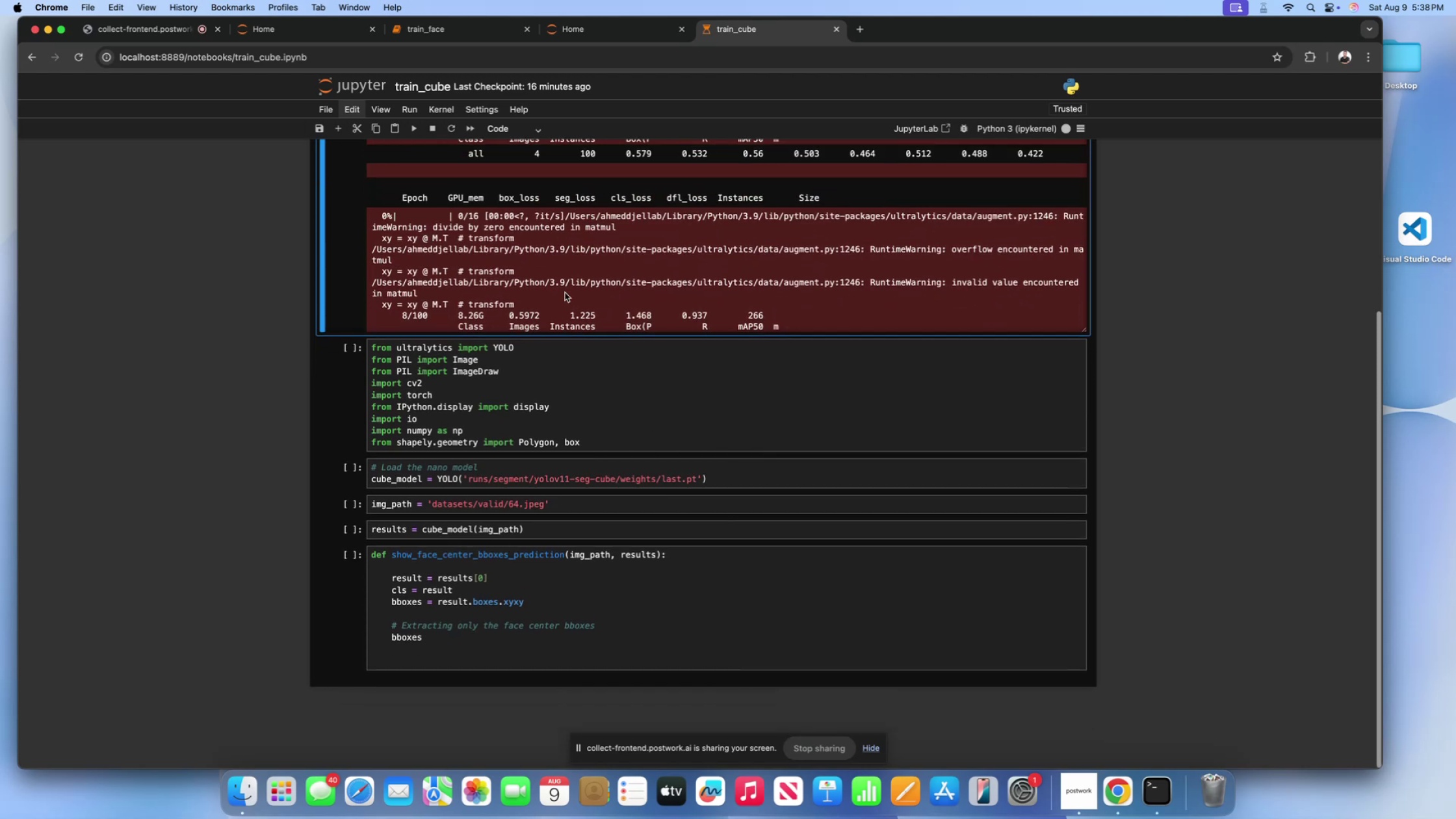 
left_click([612, 311])
 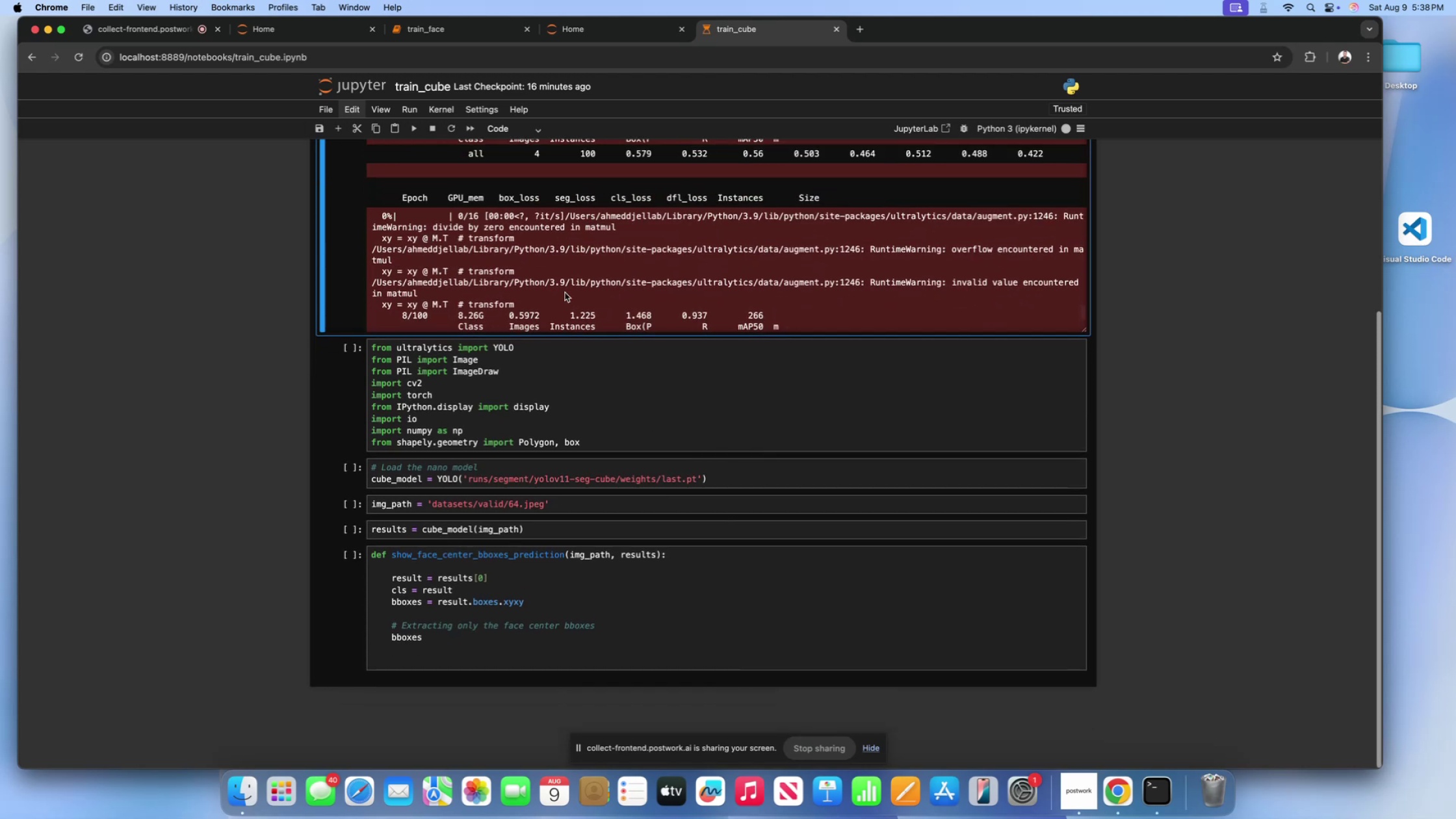 
scroll: coordinate [222, 281], scroll_direction: down, amount: 34.0
 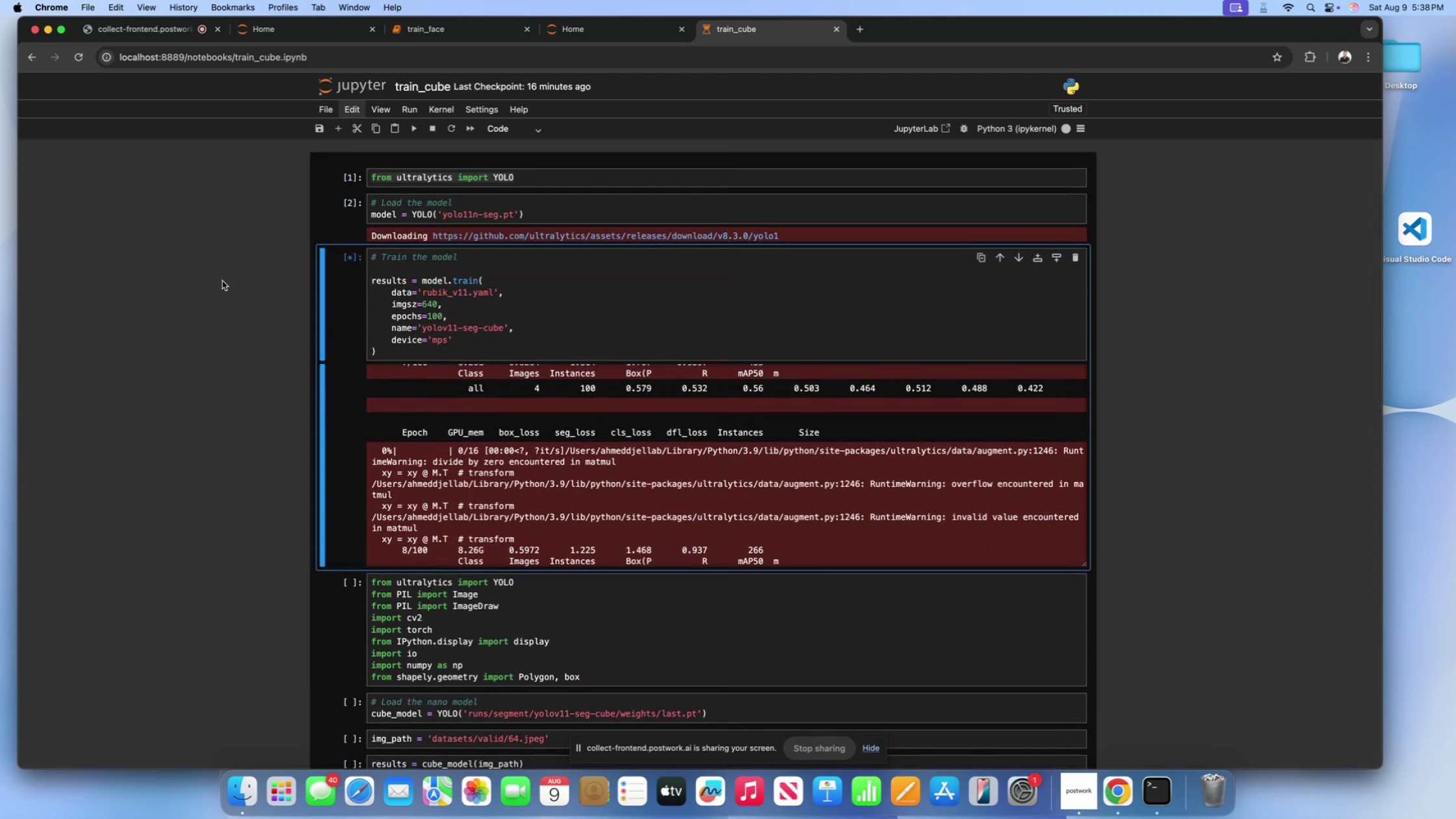 
scroll: coordinate [222, 281], scroll_direction: up, amount: 10.0
 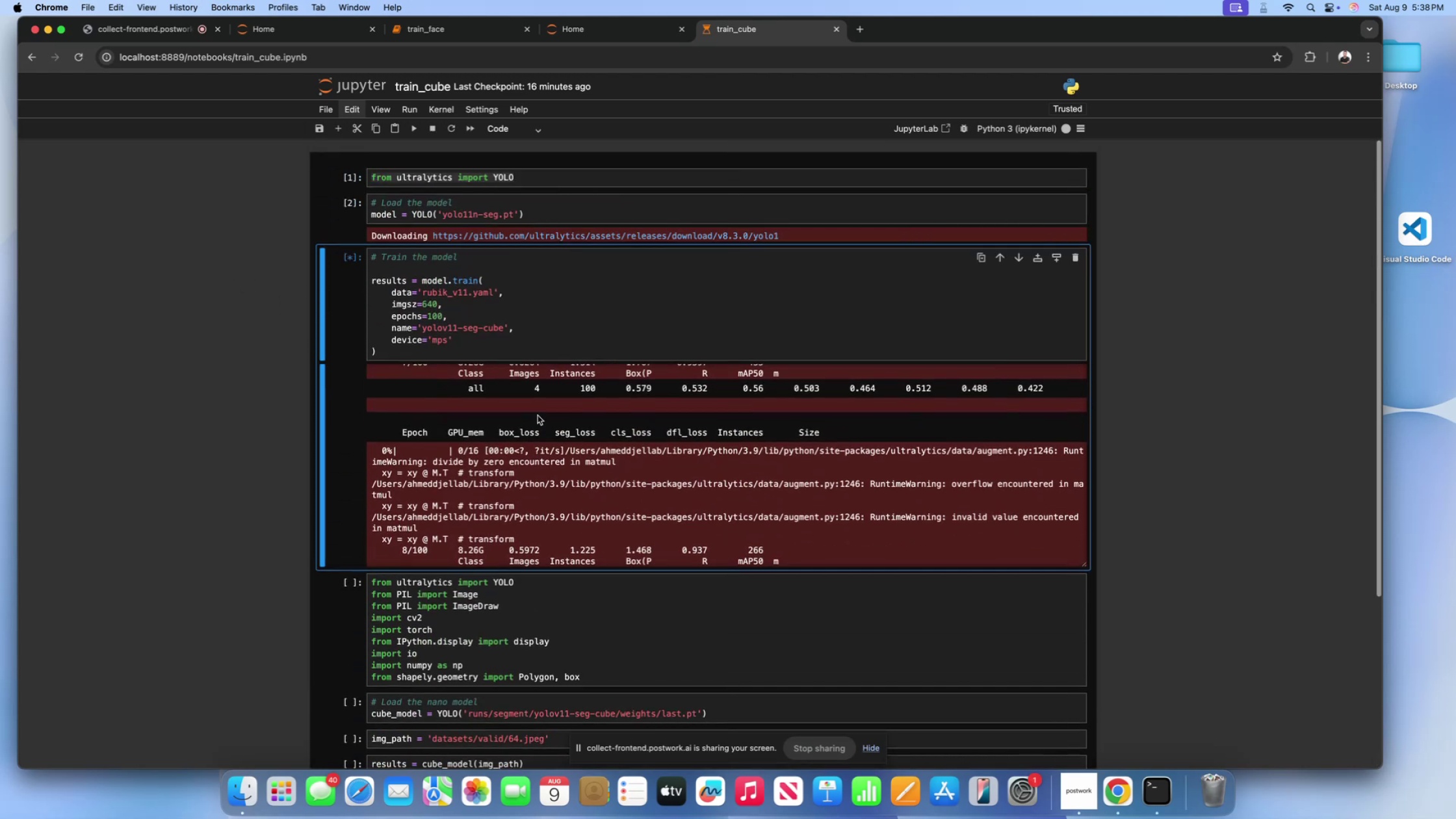 
left_click([538, 415])
 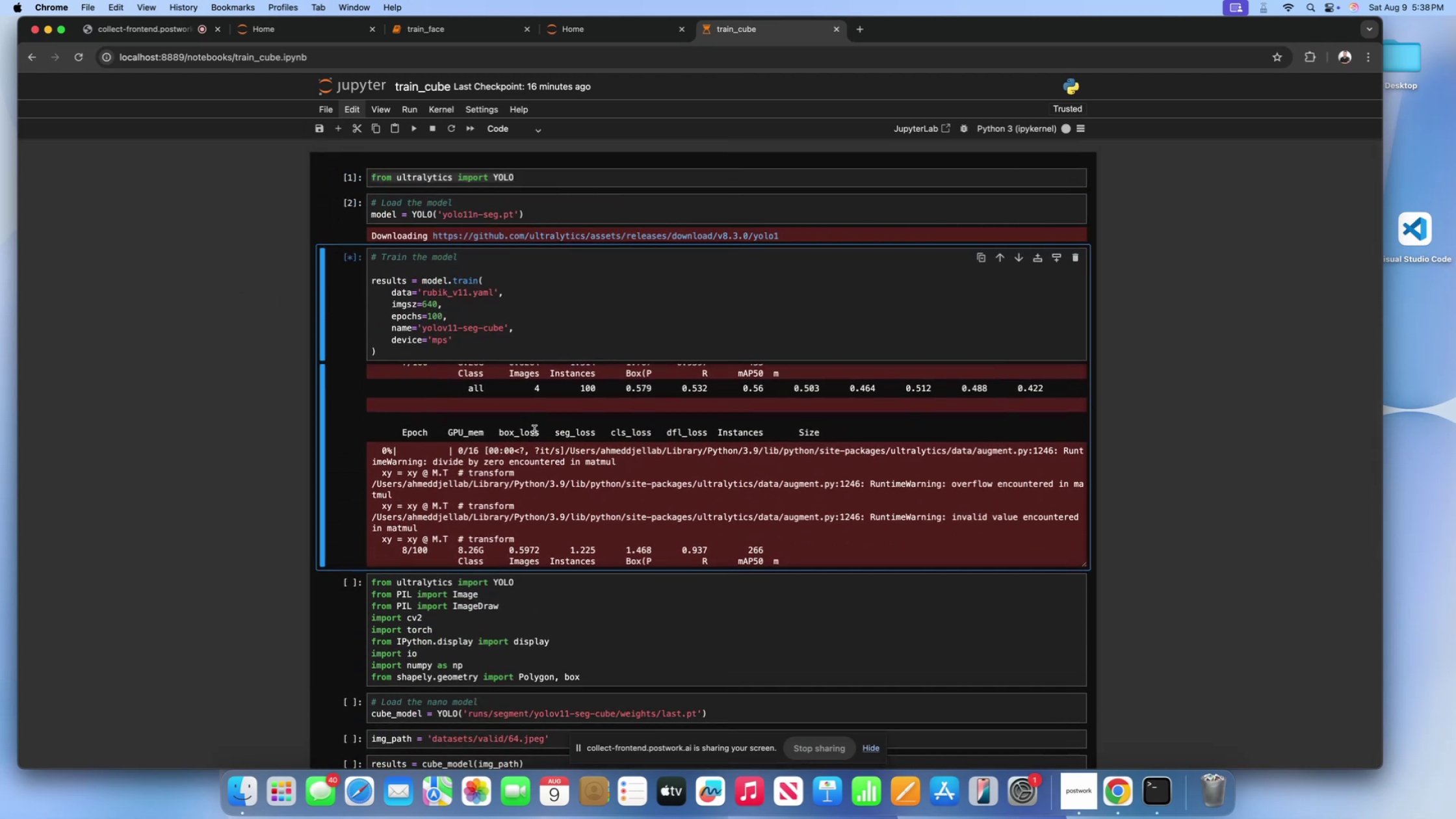 
scroll: coordinate [534, 430], scroll_direction: down, amount: 54.0
 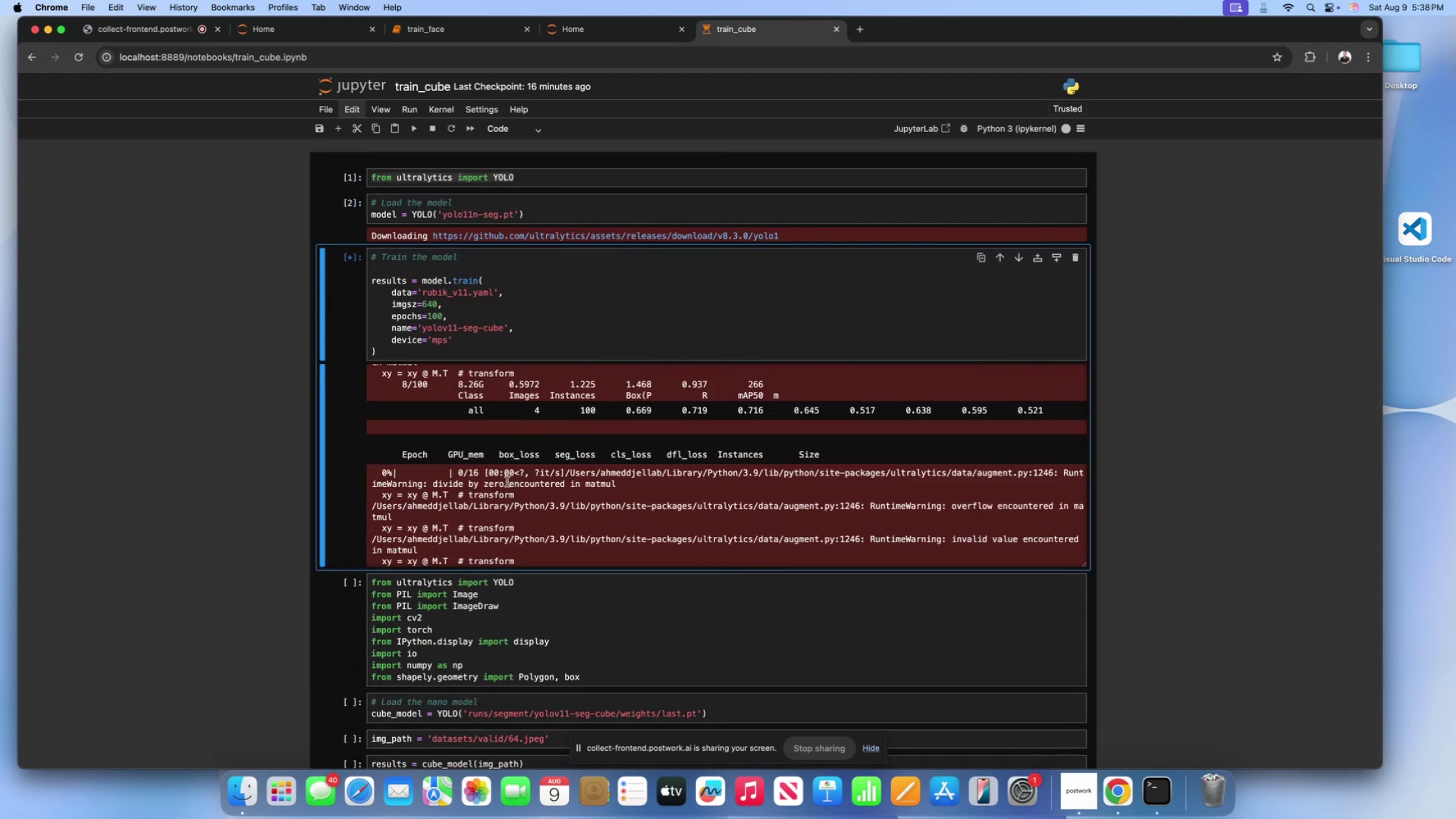 
left_click([510, 481])
 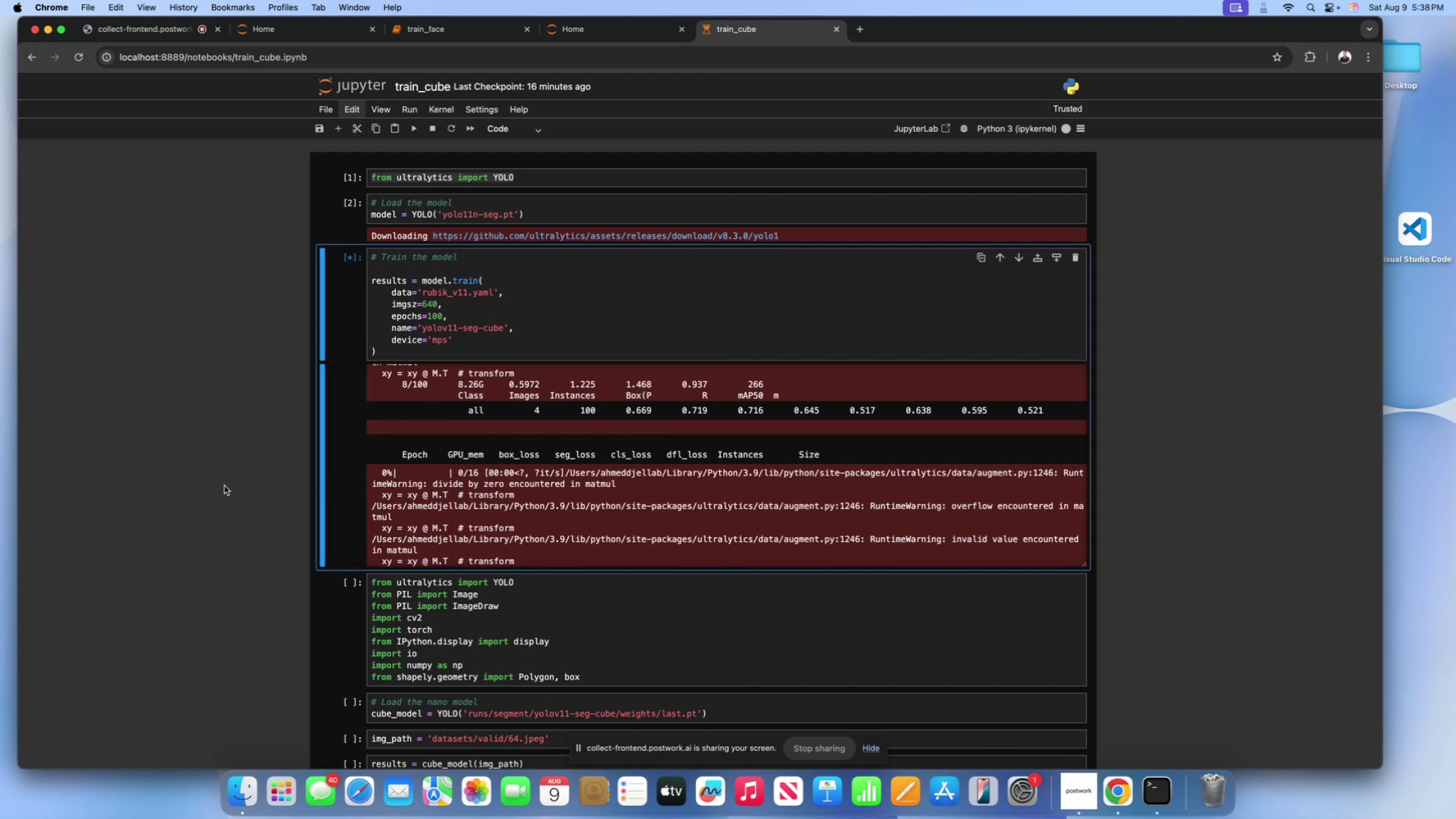 
scroll: coordinate [216, 485], scroll_direction: down, amount: 10.0
 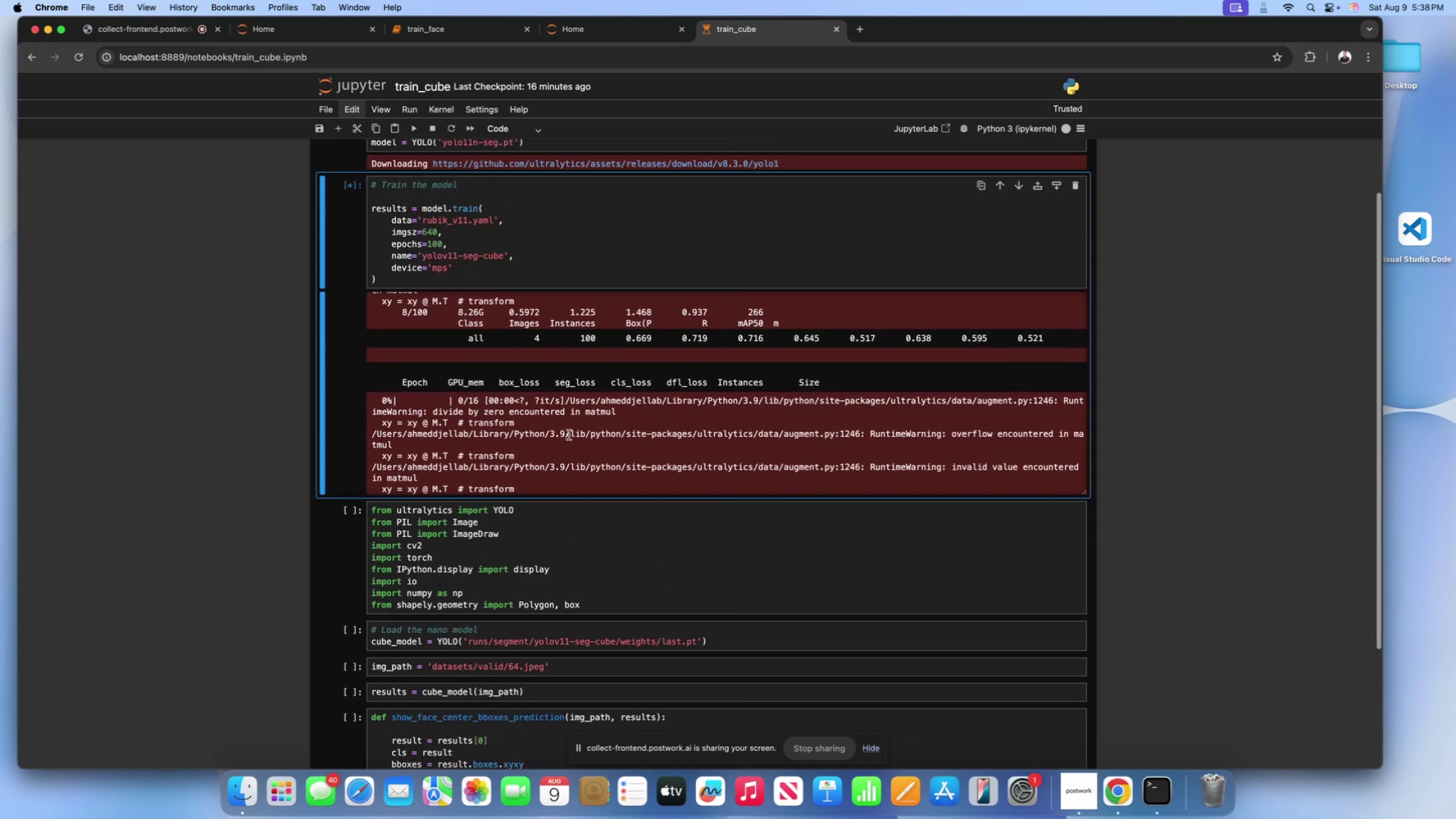 
left_click([569, 435])
 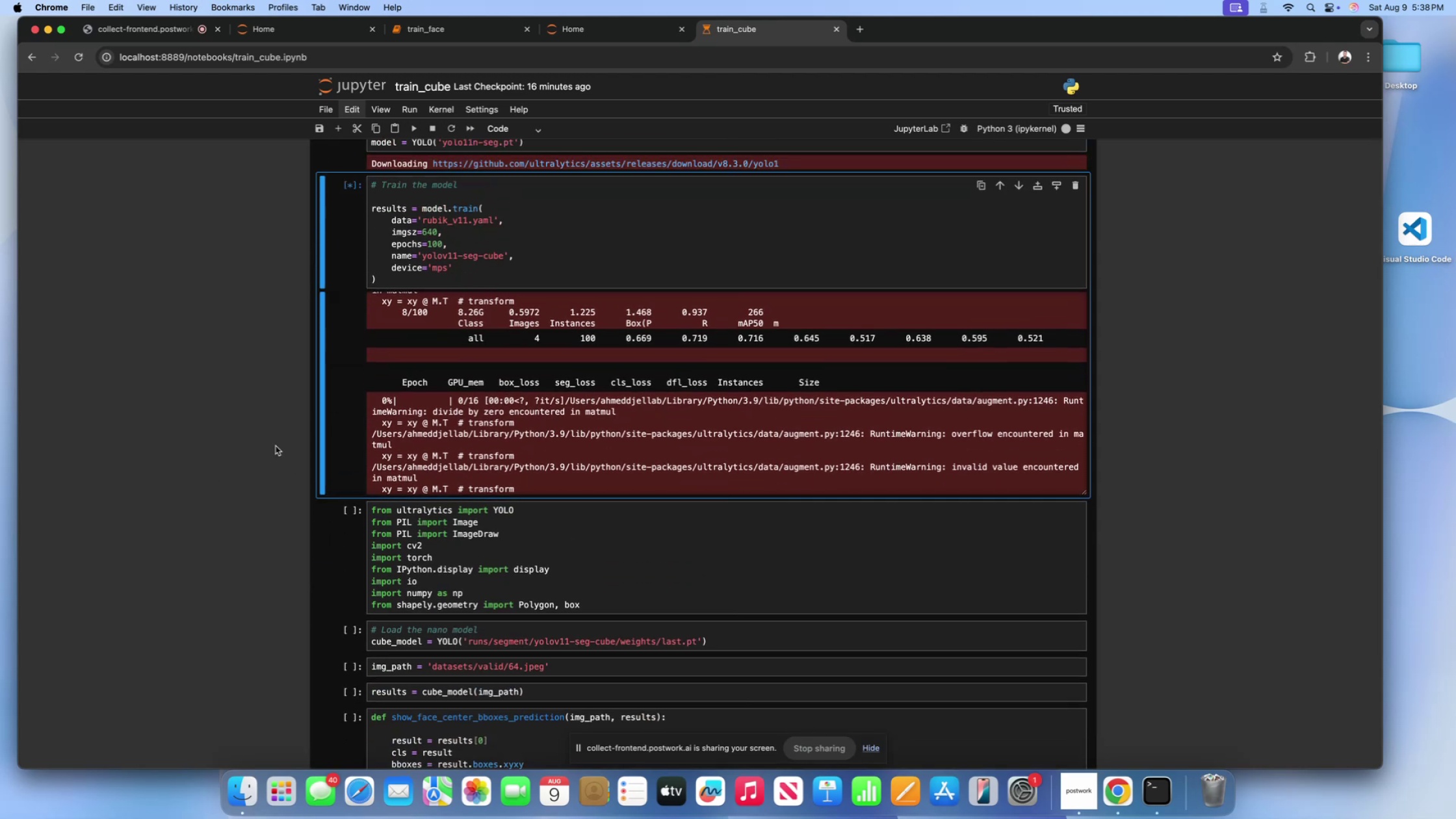 
scroll: coordinate [273, 446], scroll_direction: down, amount: 40.0
 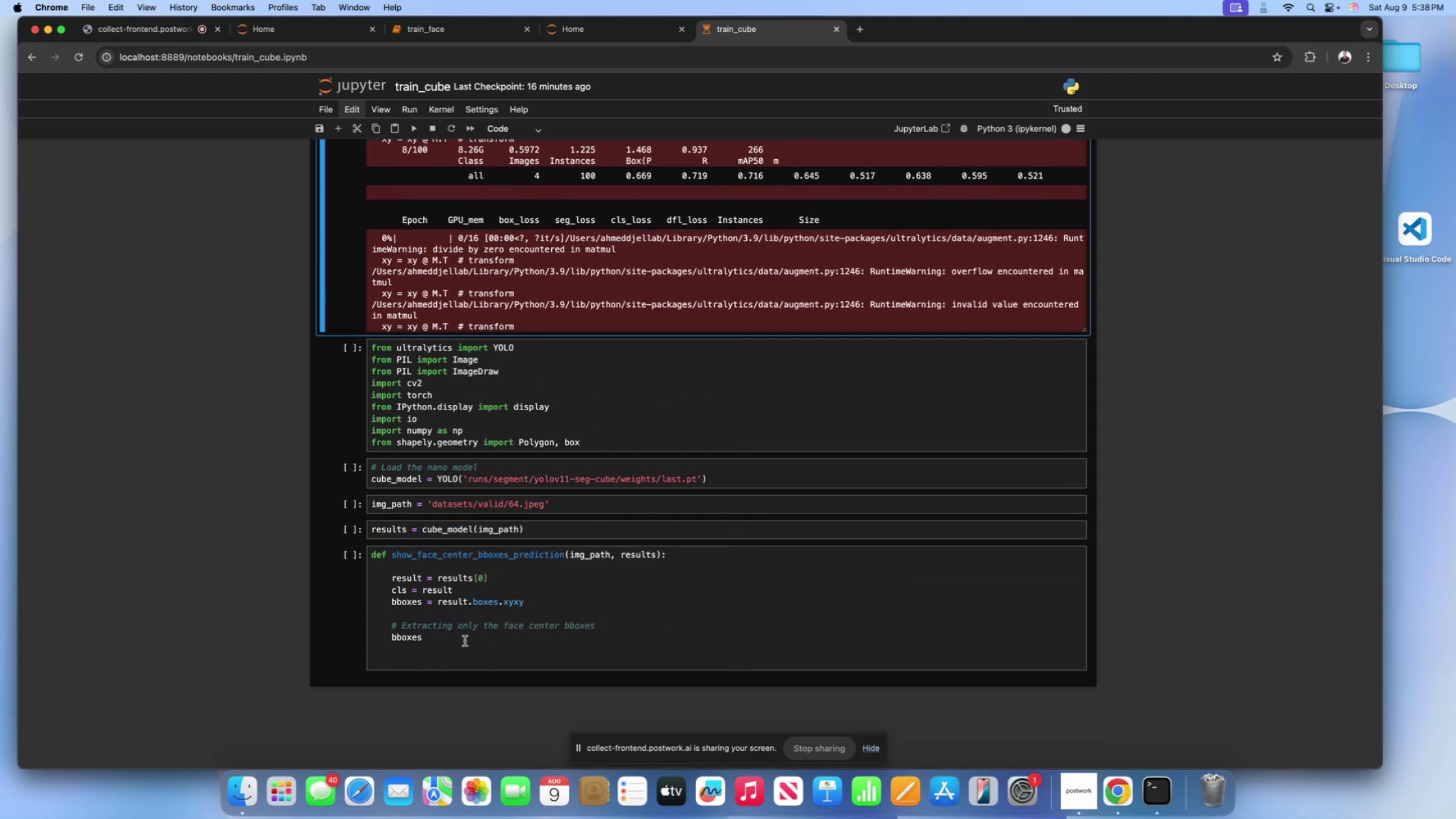 
left_click([463, 640])
 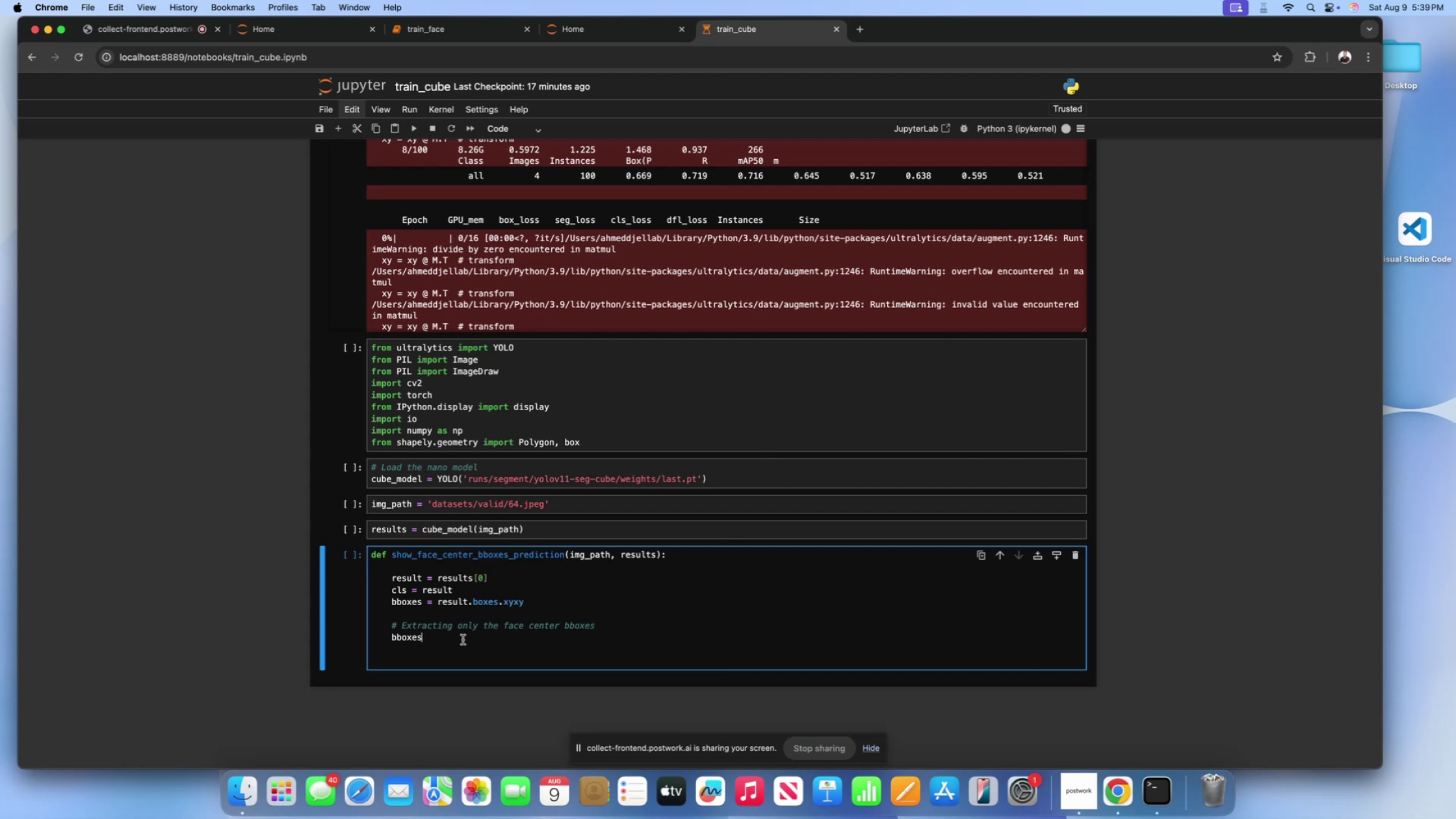 
wait(37.87)
 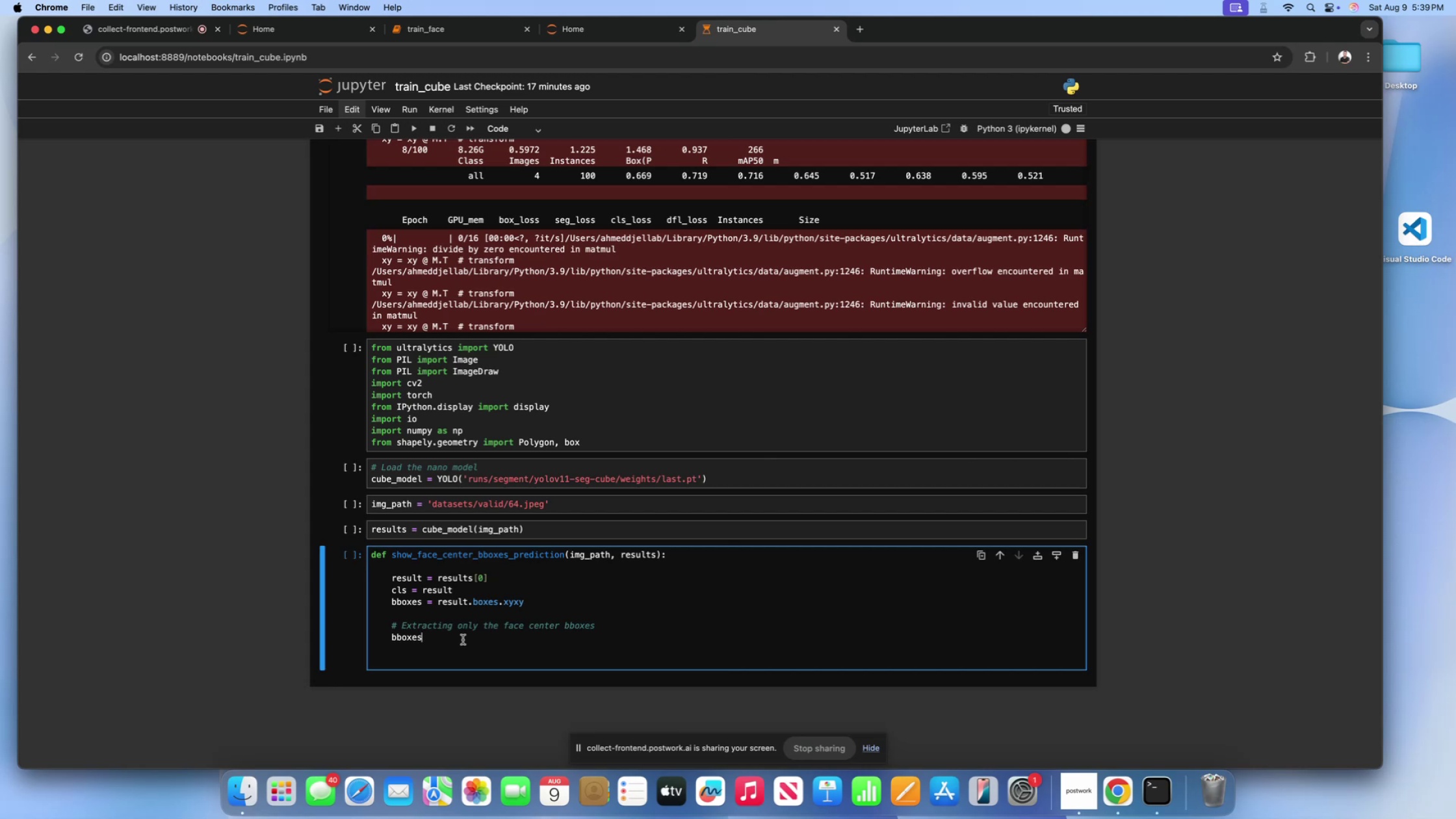 
type( = bboxes)
 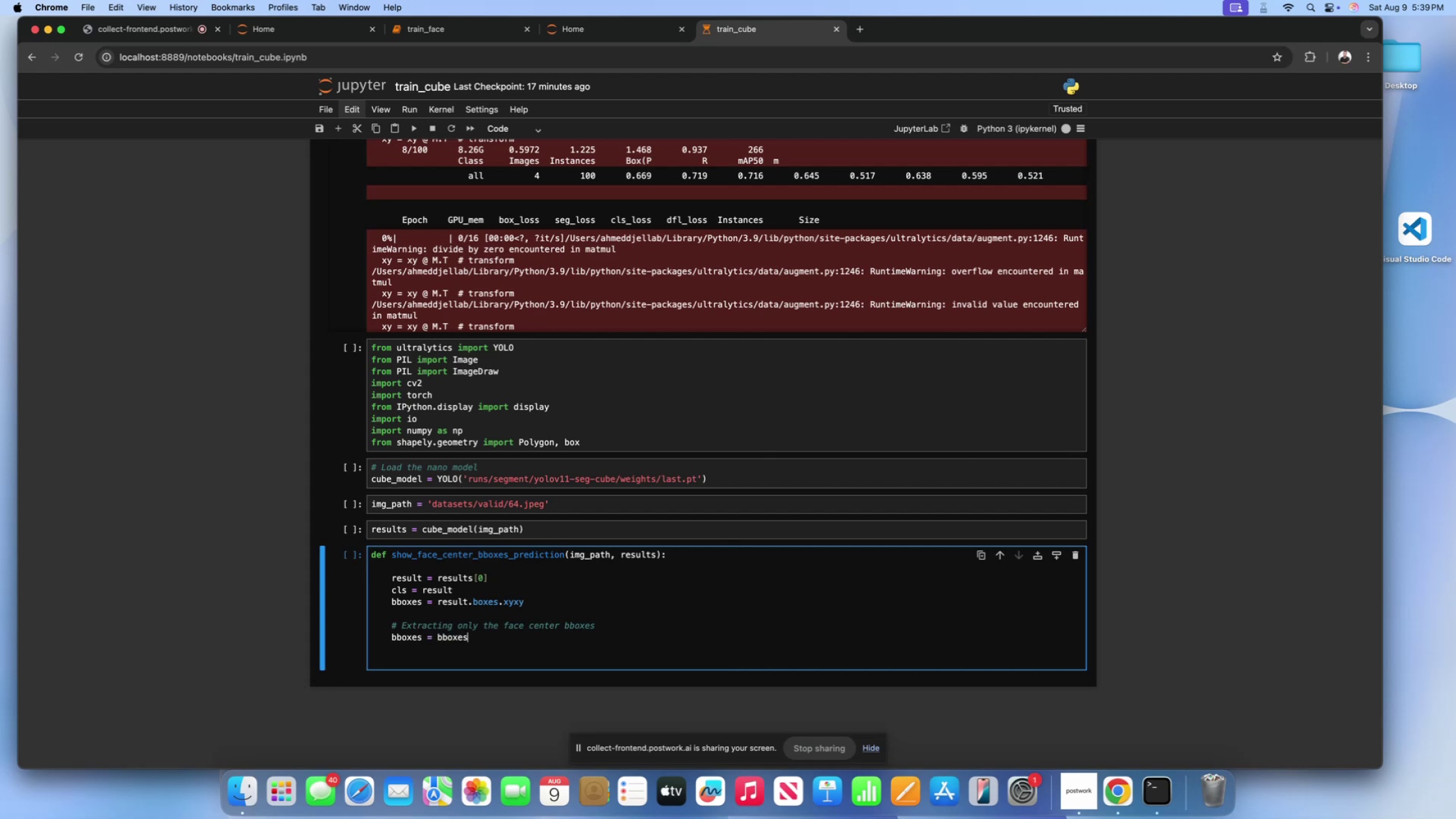 
key(BracketLeft)
 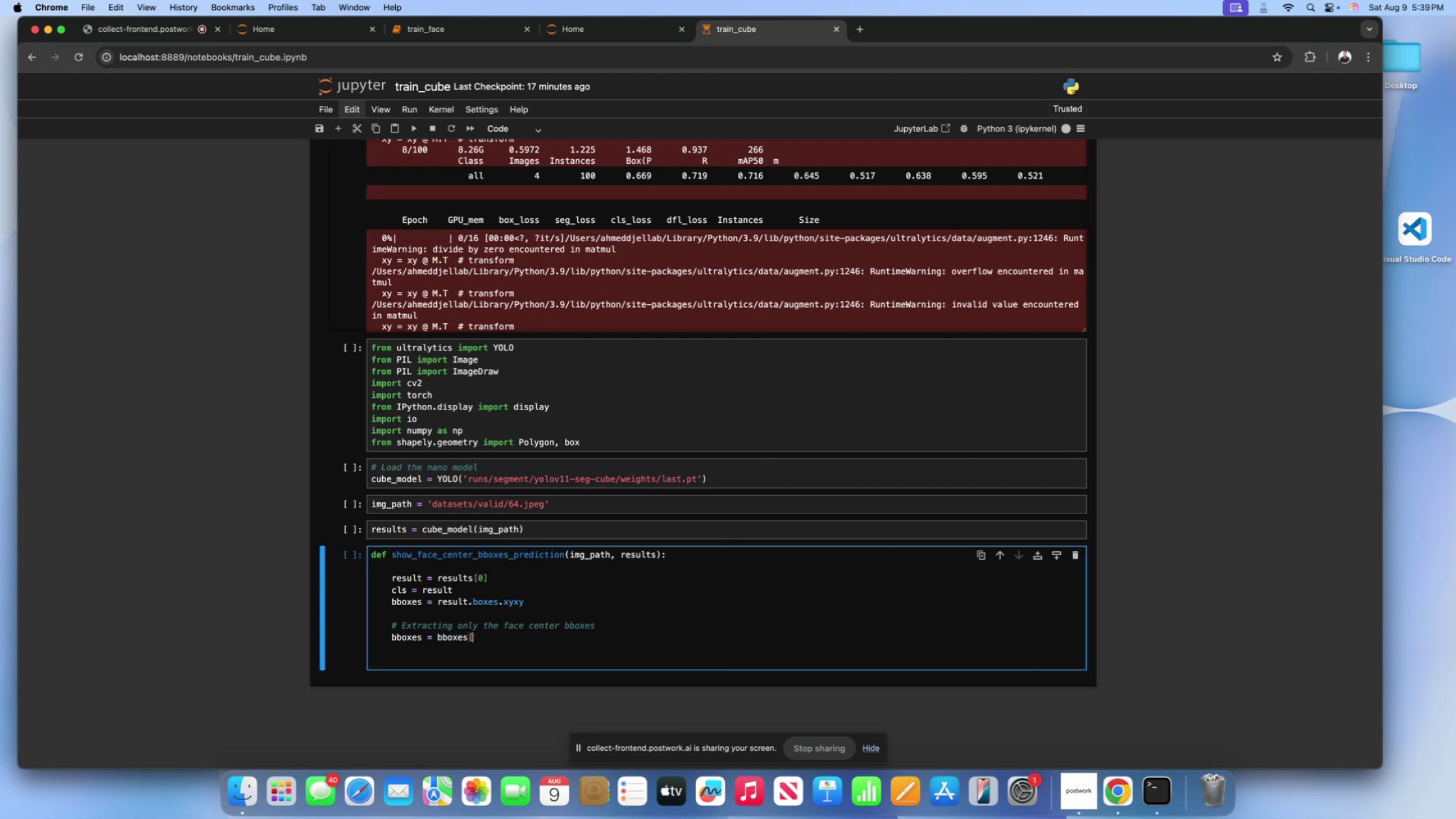 
key(BracketRight)
 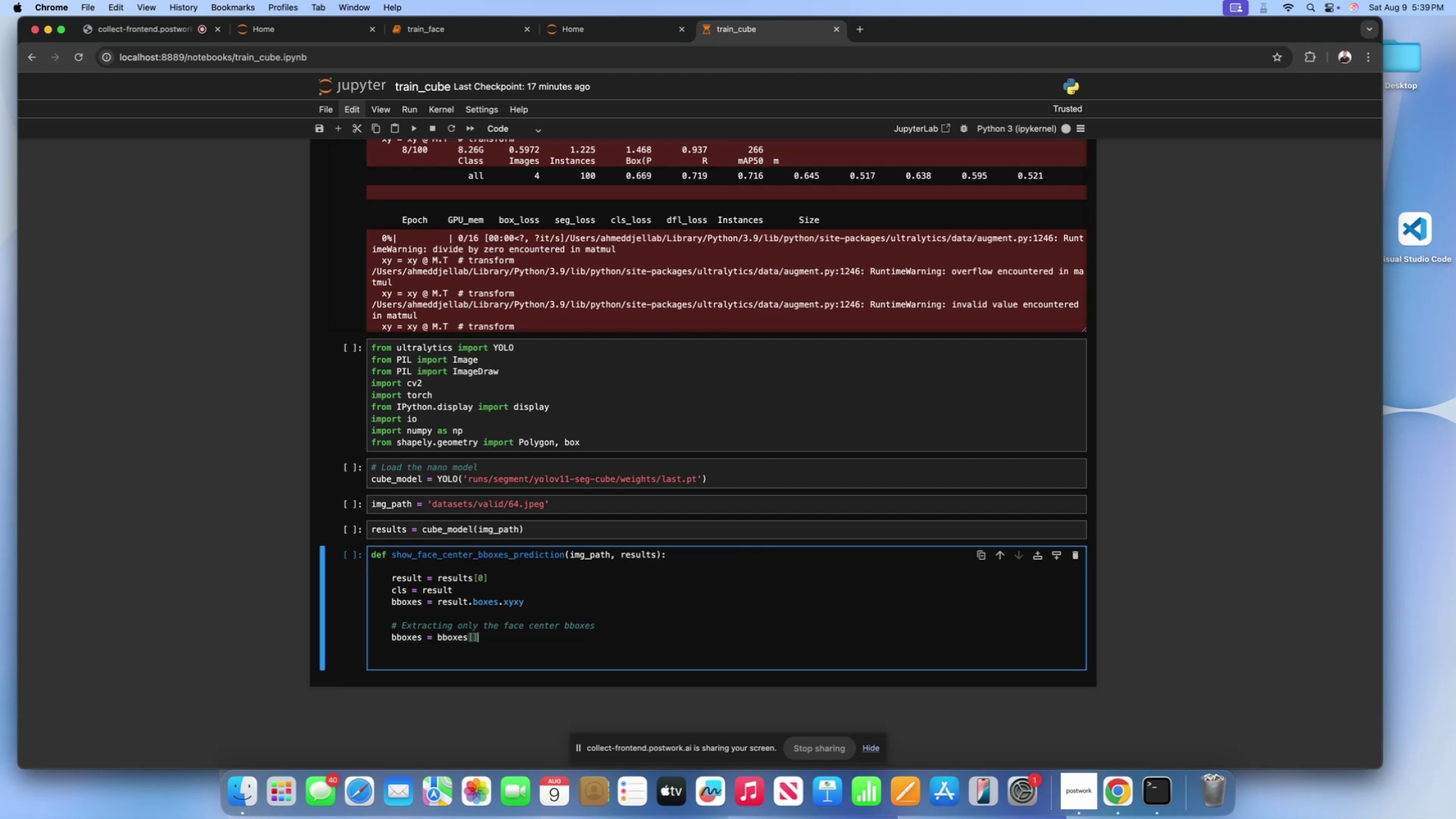 
key(ArrowLeft)
 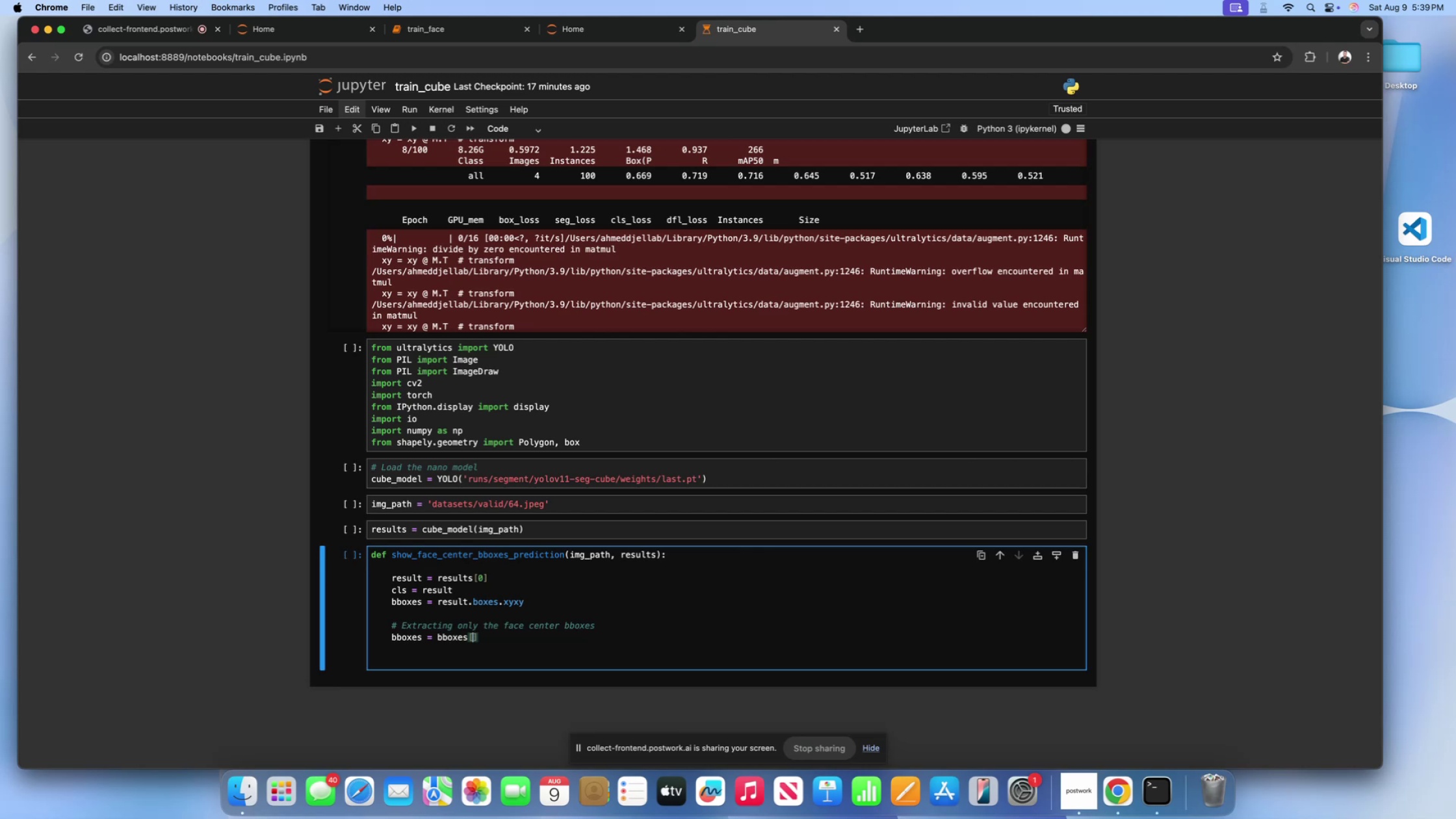 
type(cls == 1)
 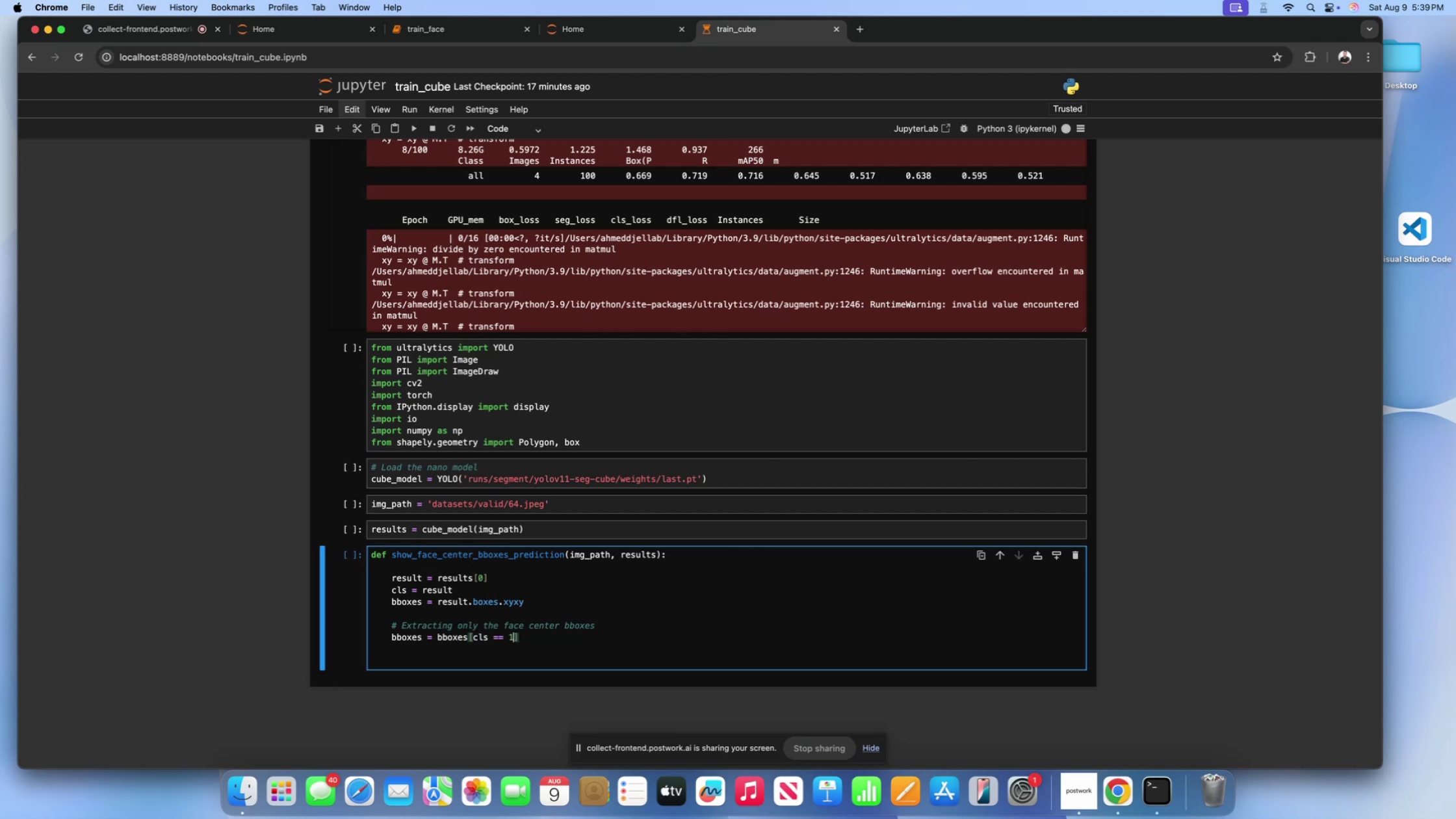 
key(ArrowRight)
 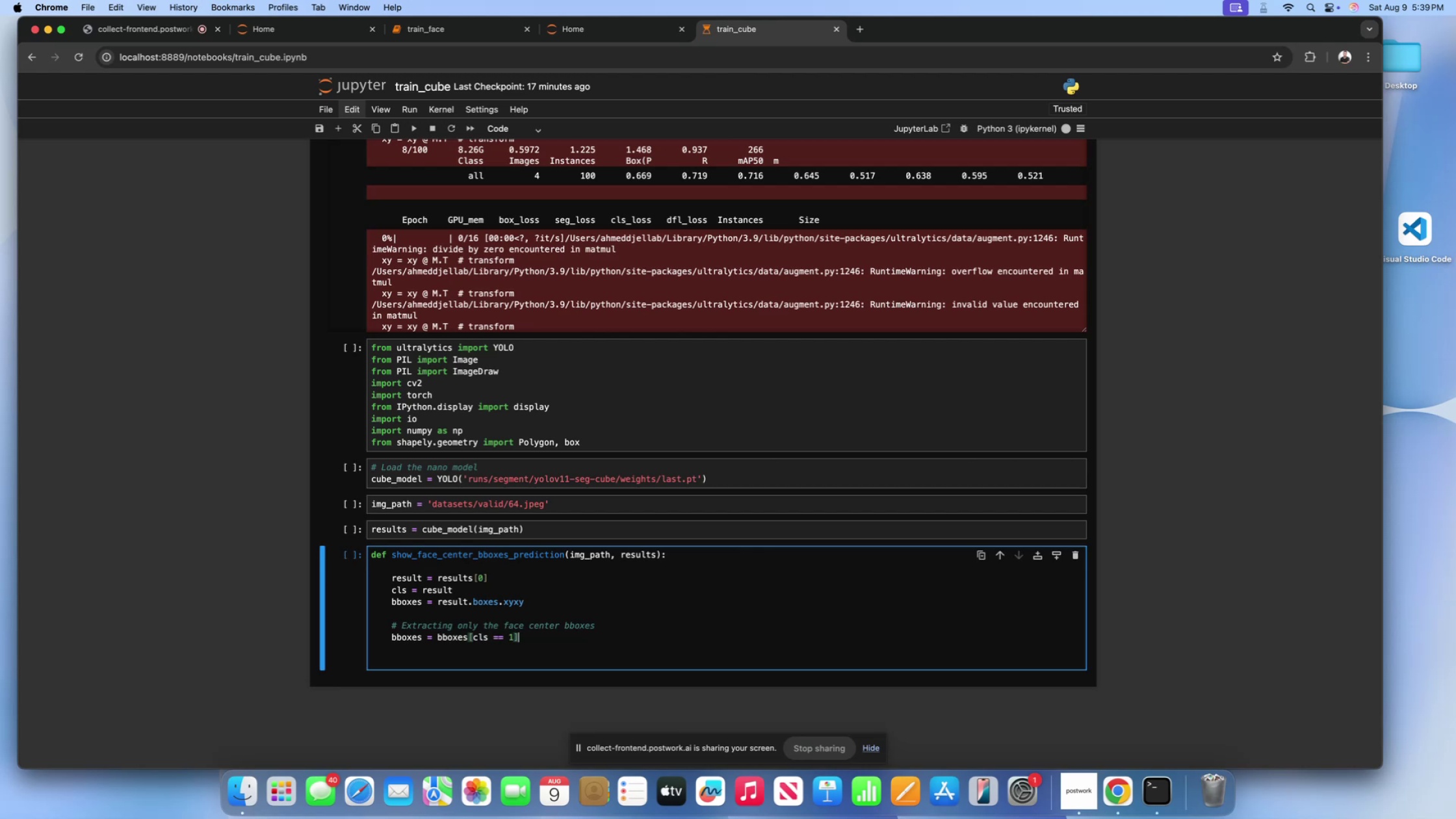 
key(Enter)
 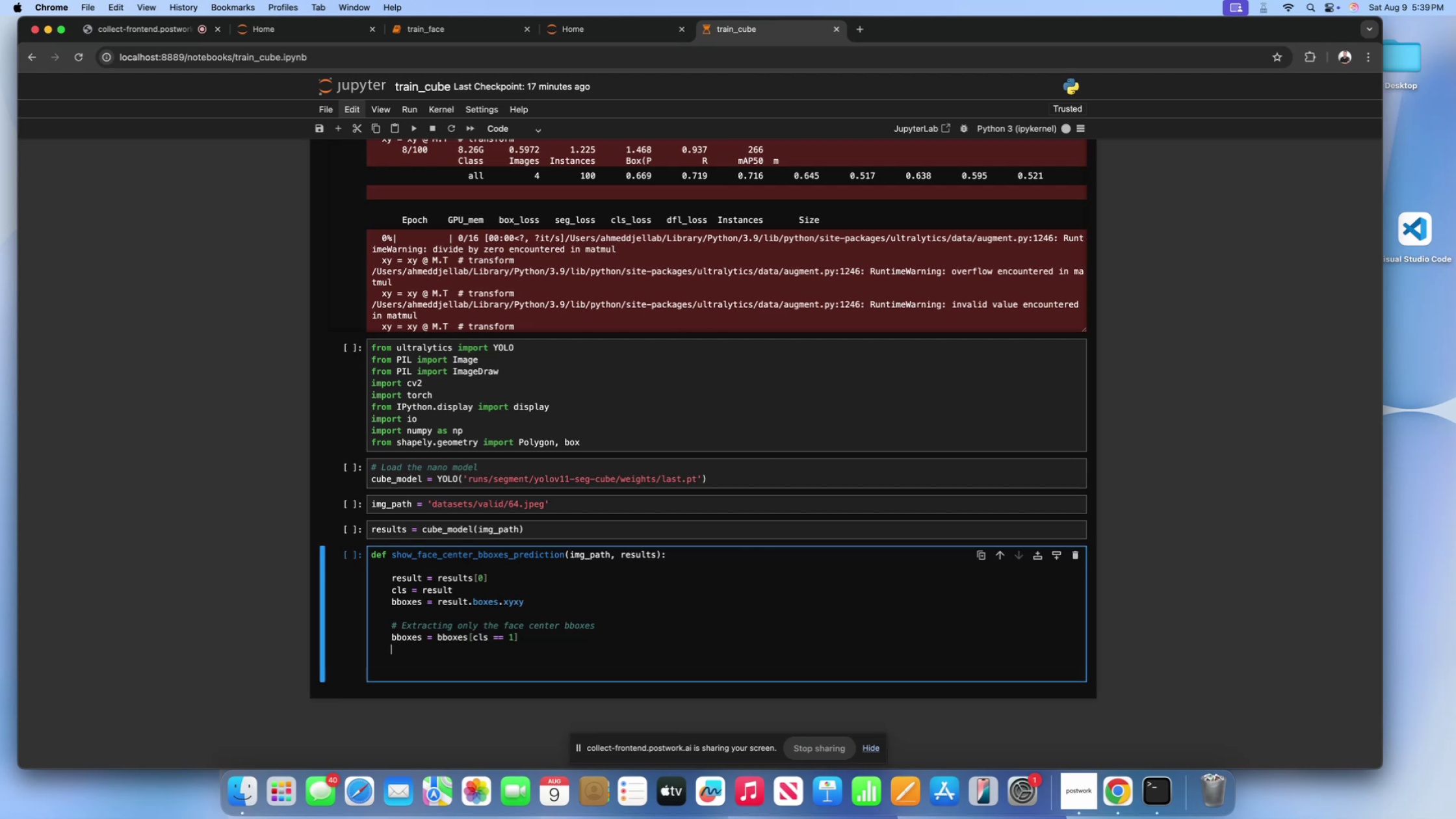 
key(Enter)
 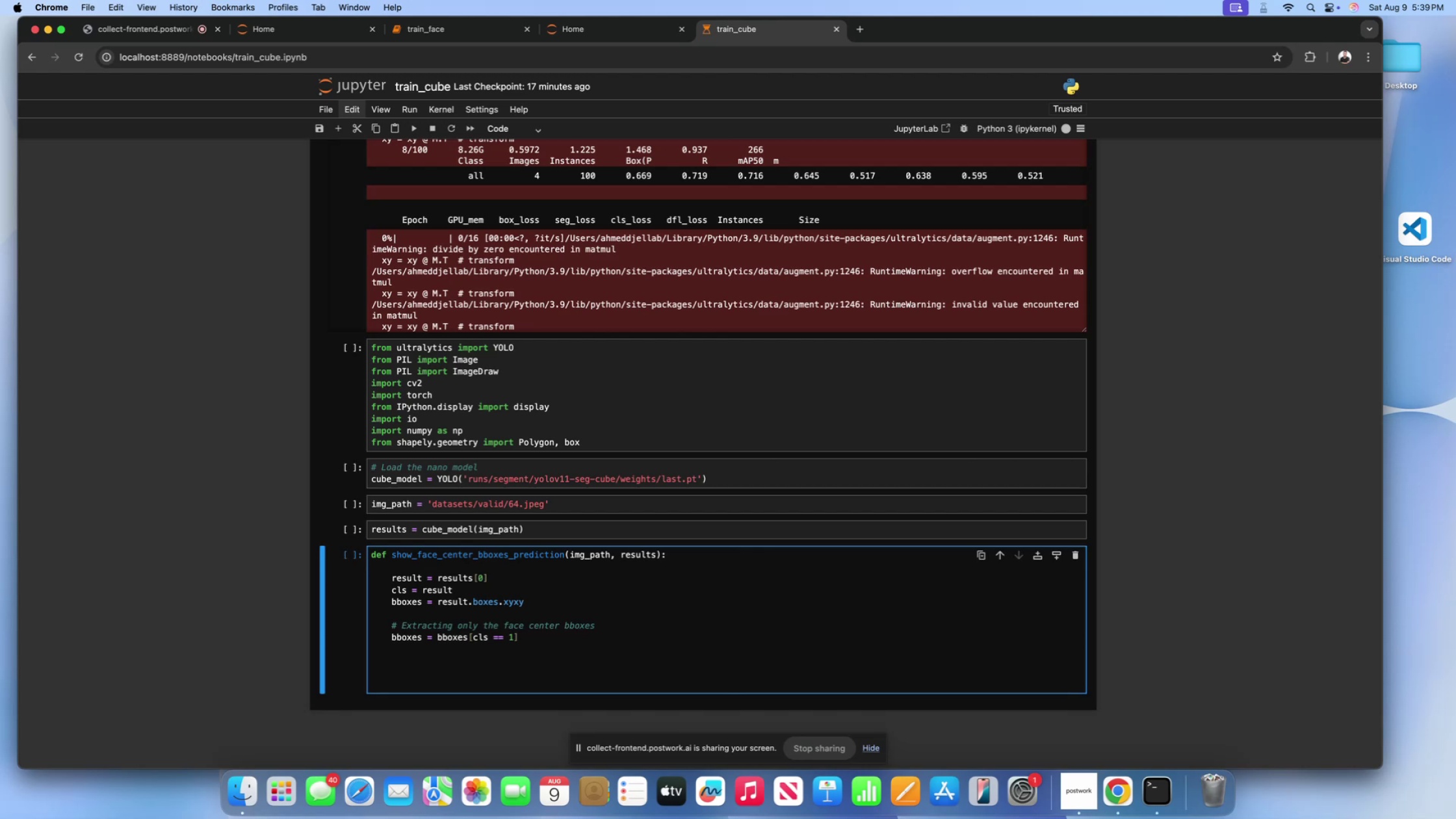 
wait(9.72)
 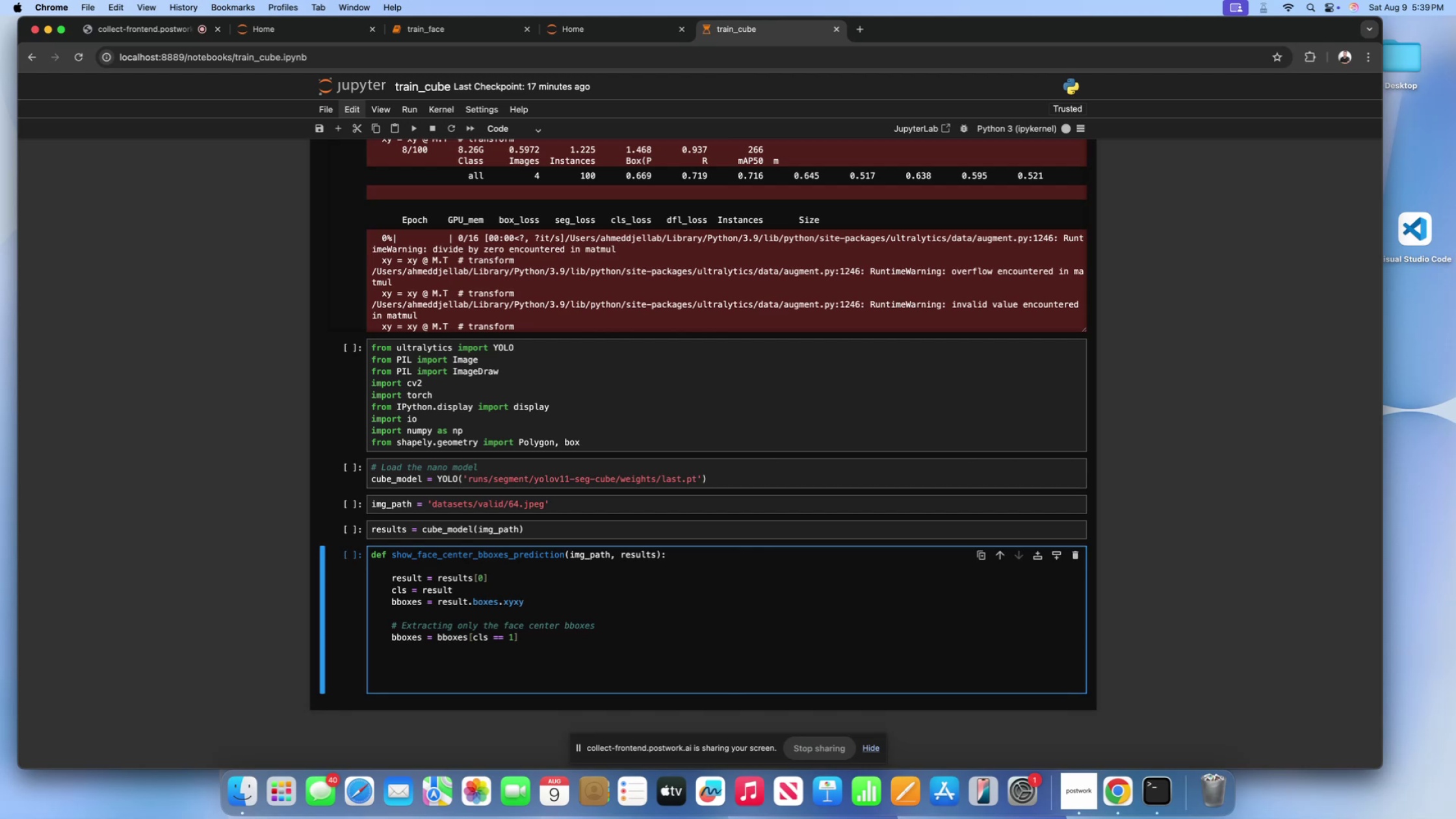 
type(bboxes=)
key(Backspace)
type( = bboxes.tolist())
 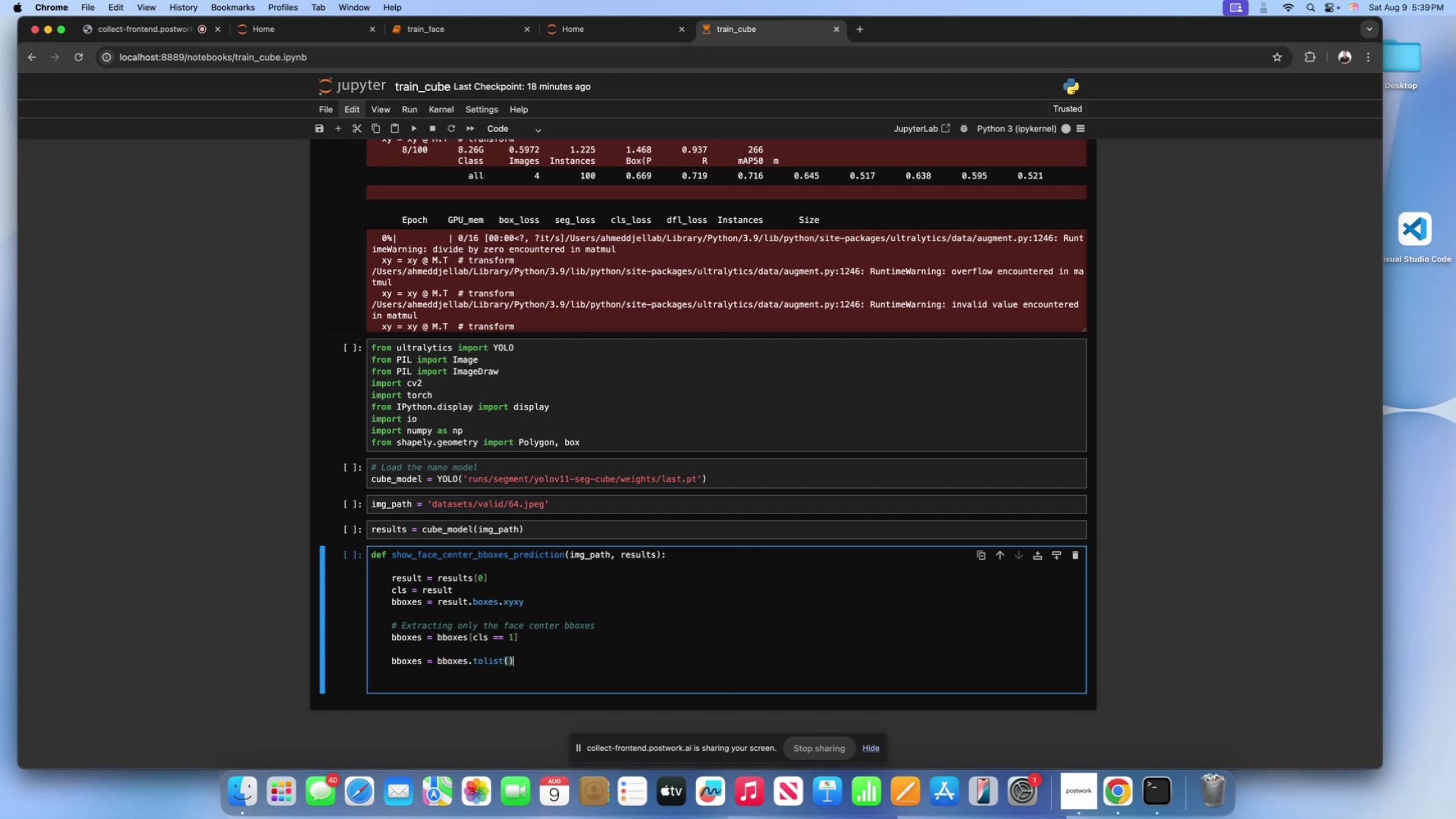 
 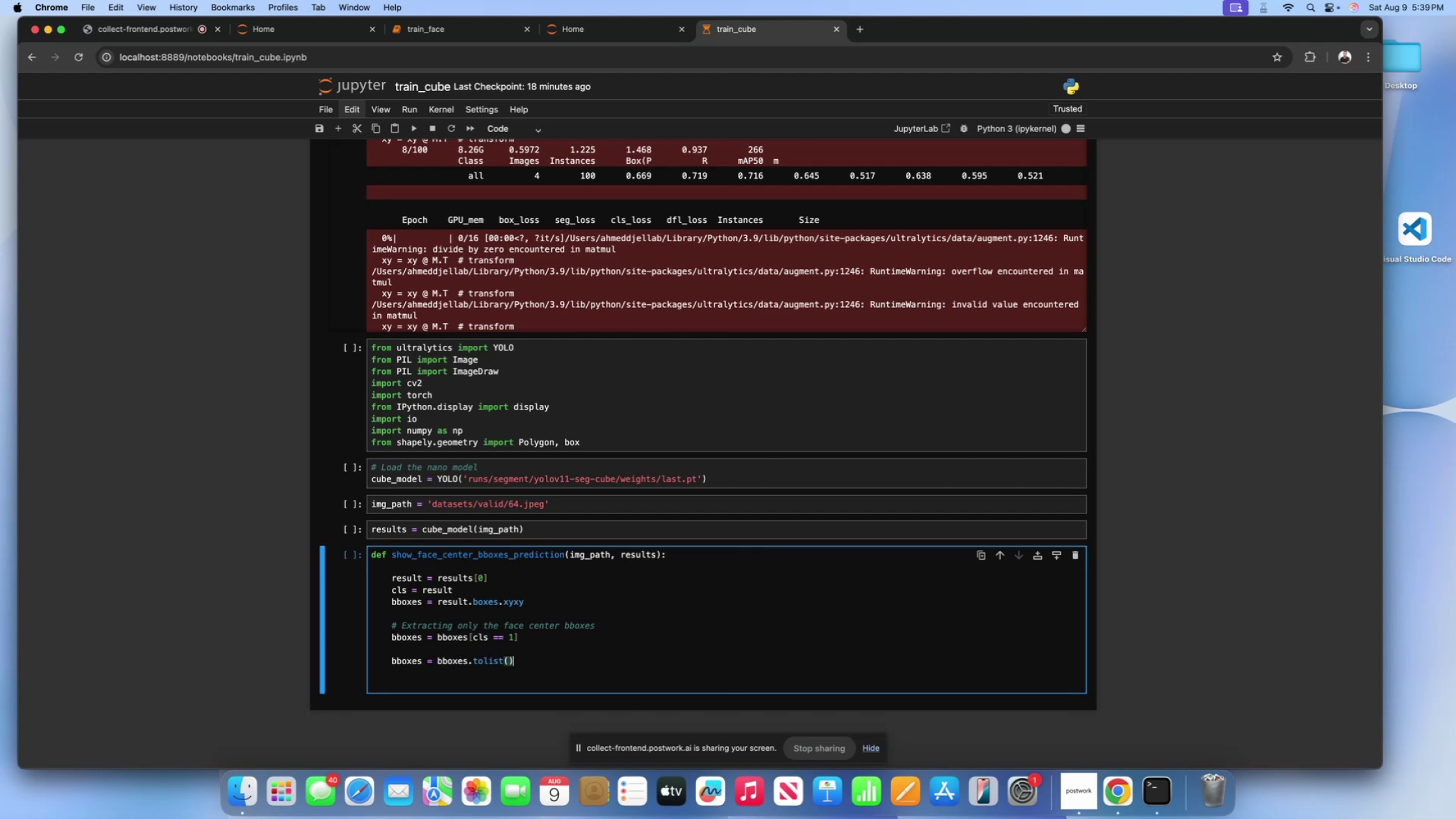 
key(Enter)
 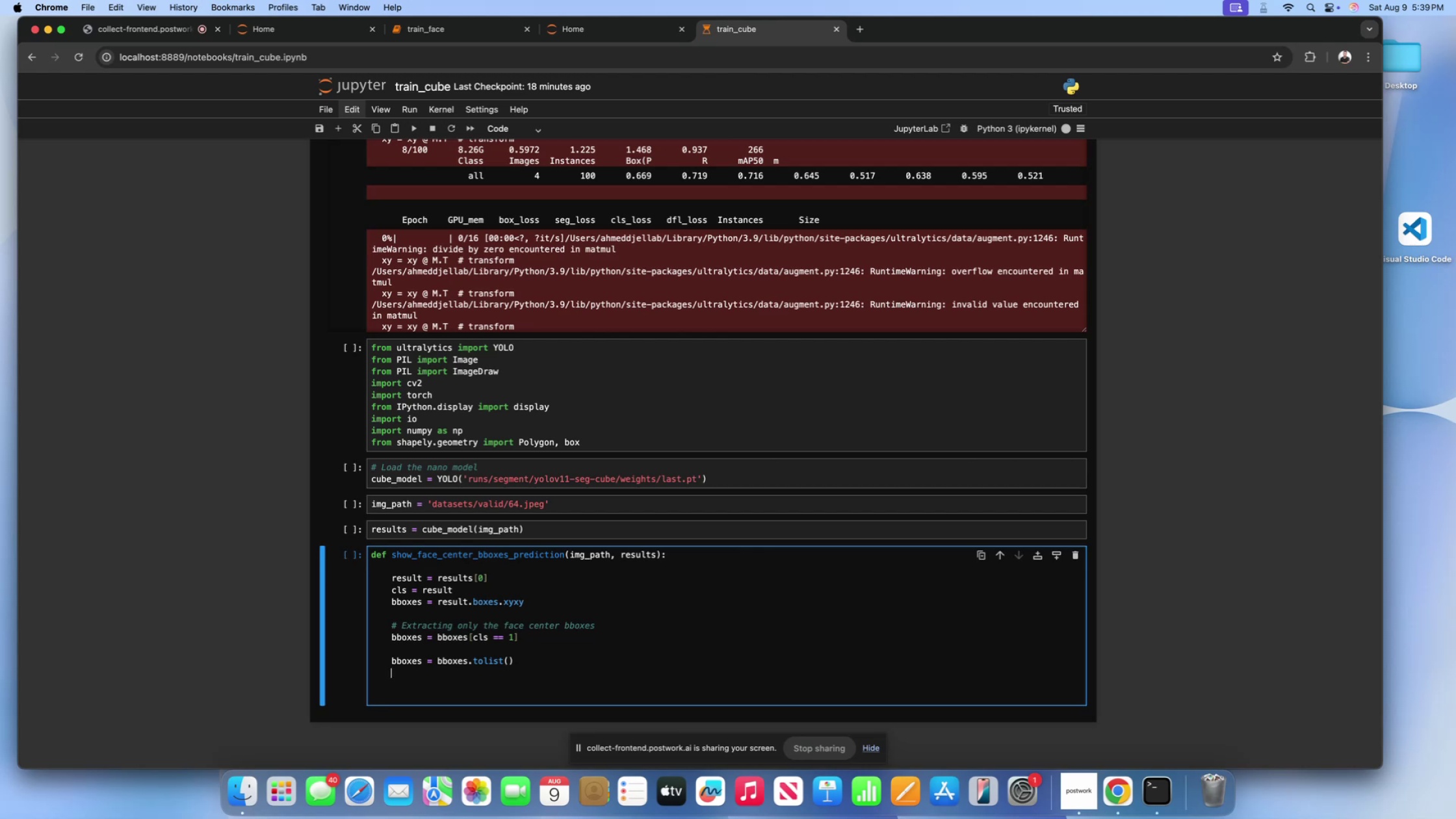 
key(Enter)
 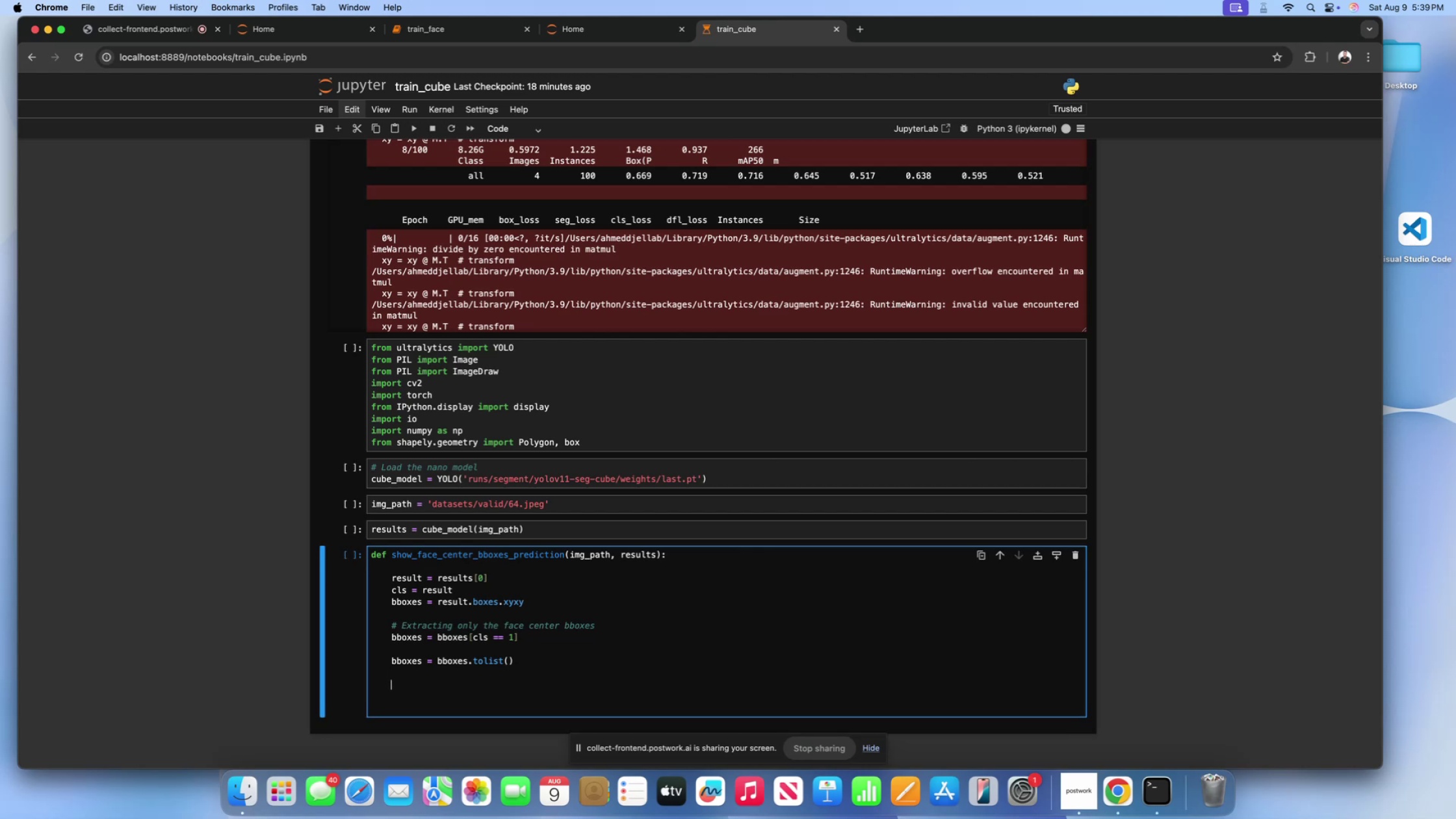 
type(# Color and )
 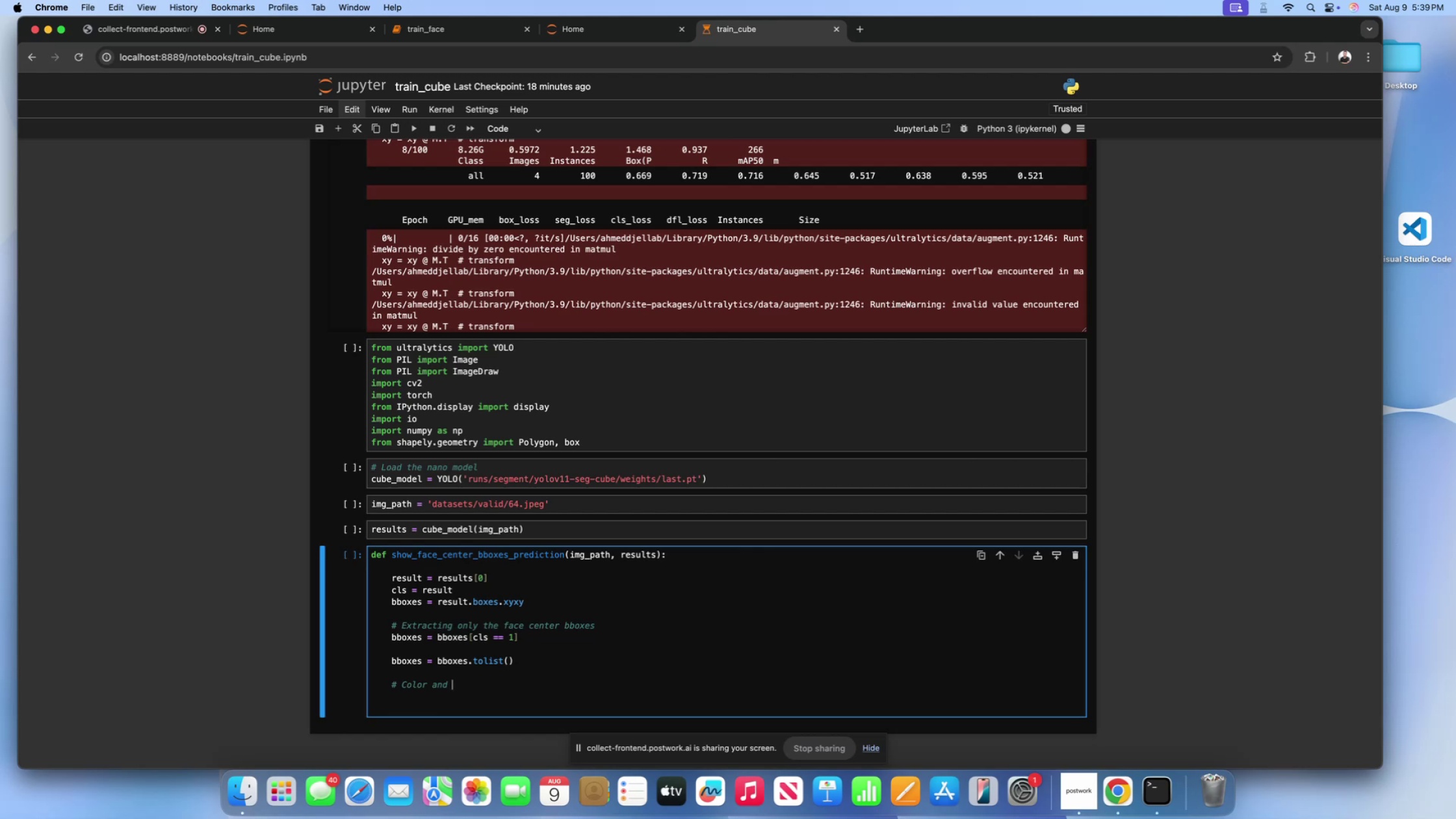 
wait(6.66)
 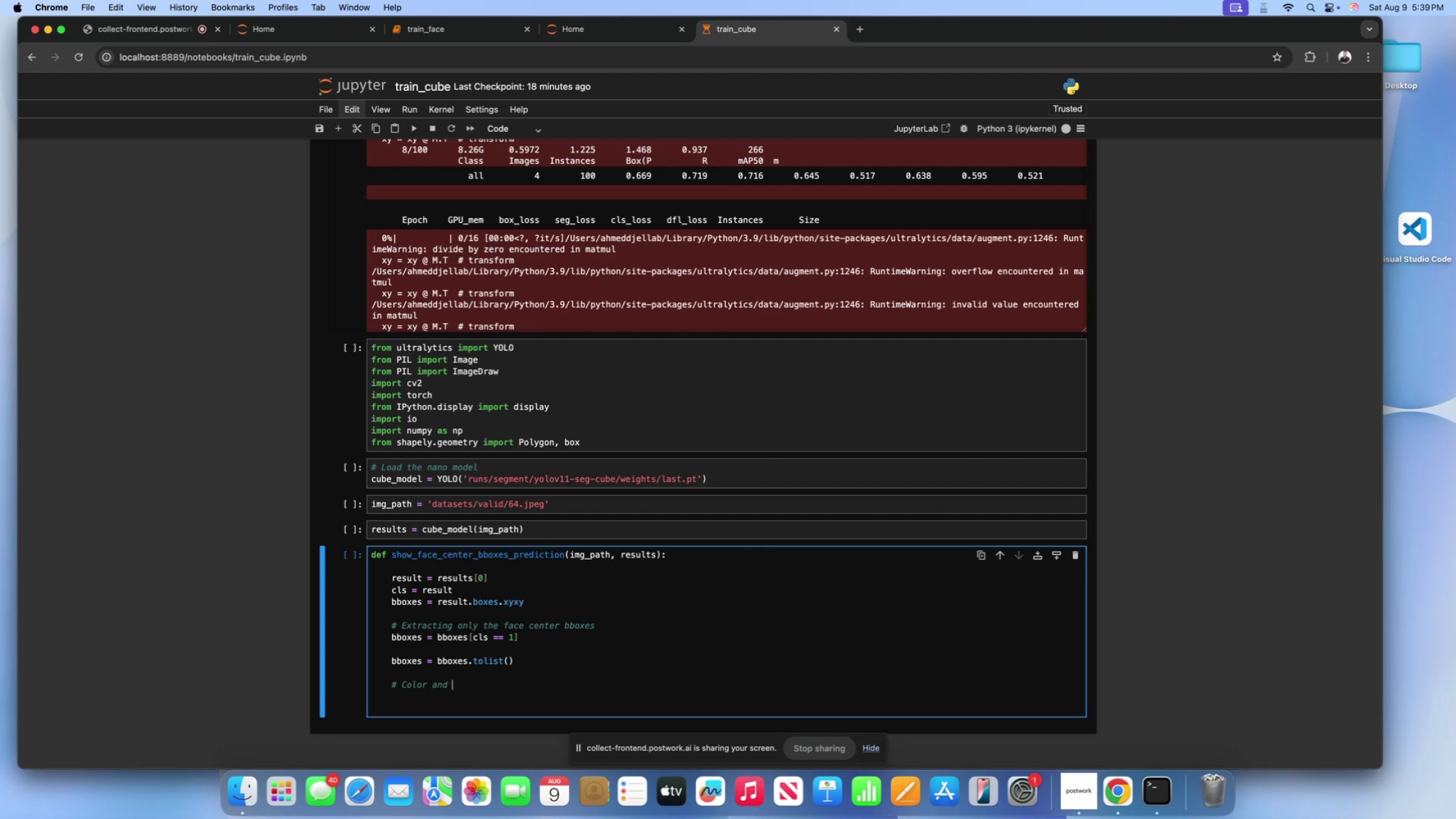 
type(thi)
 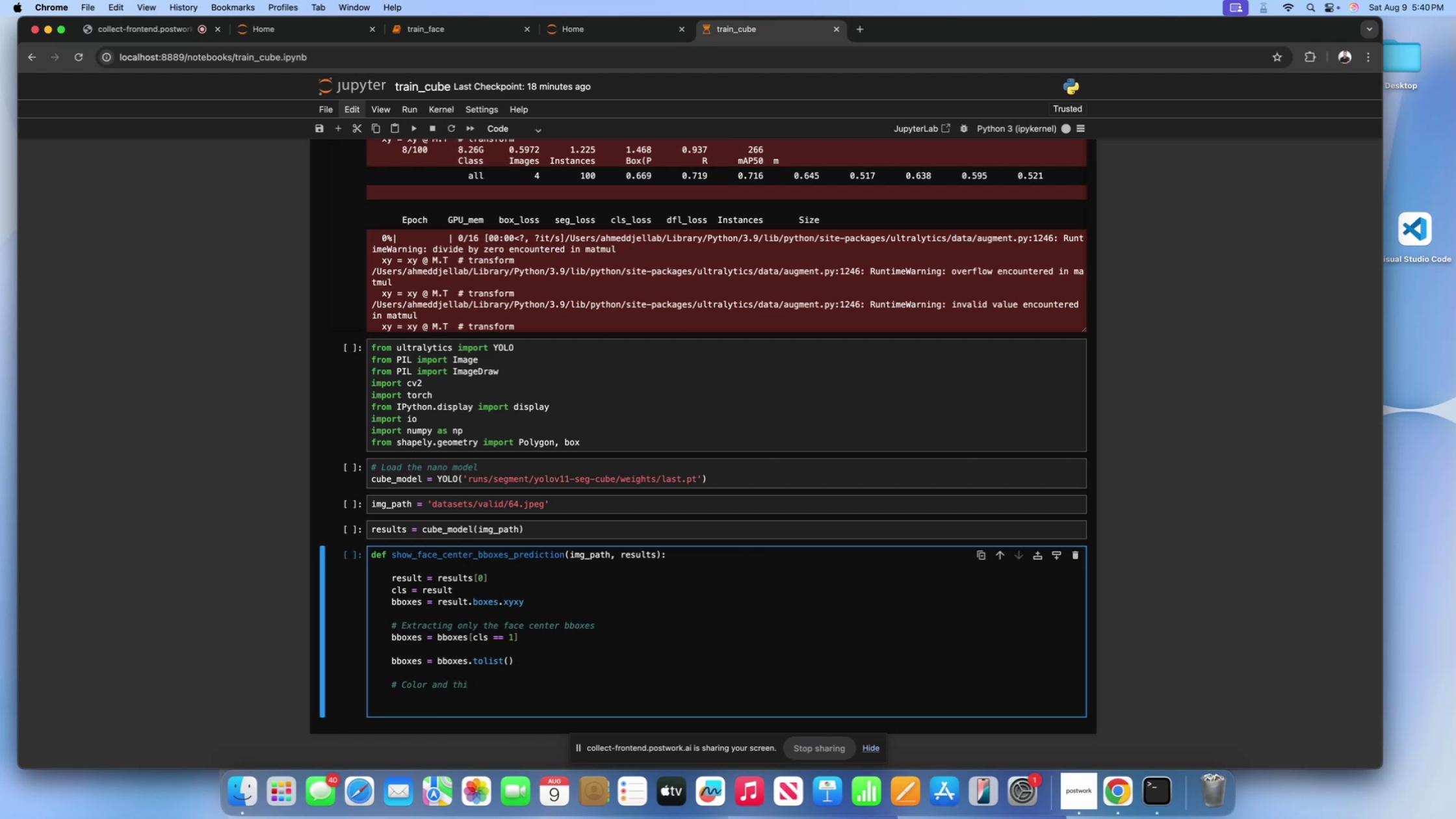 
type(ckness for bounding box rectangle)
 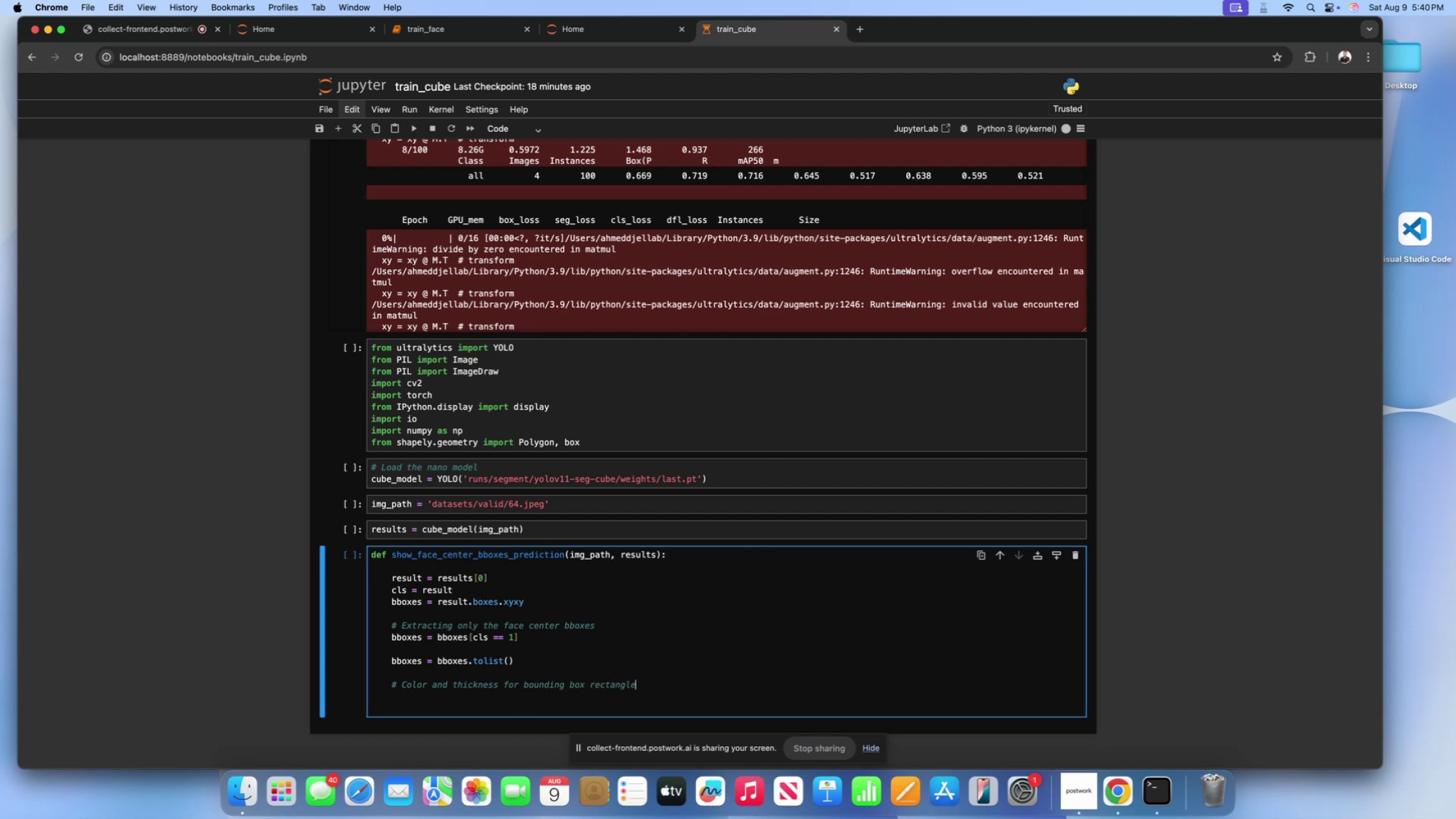 
key(Enter)
 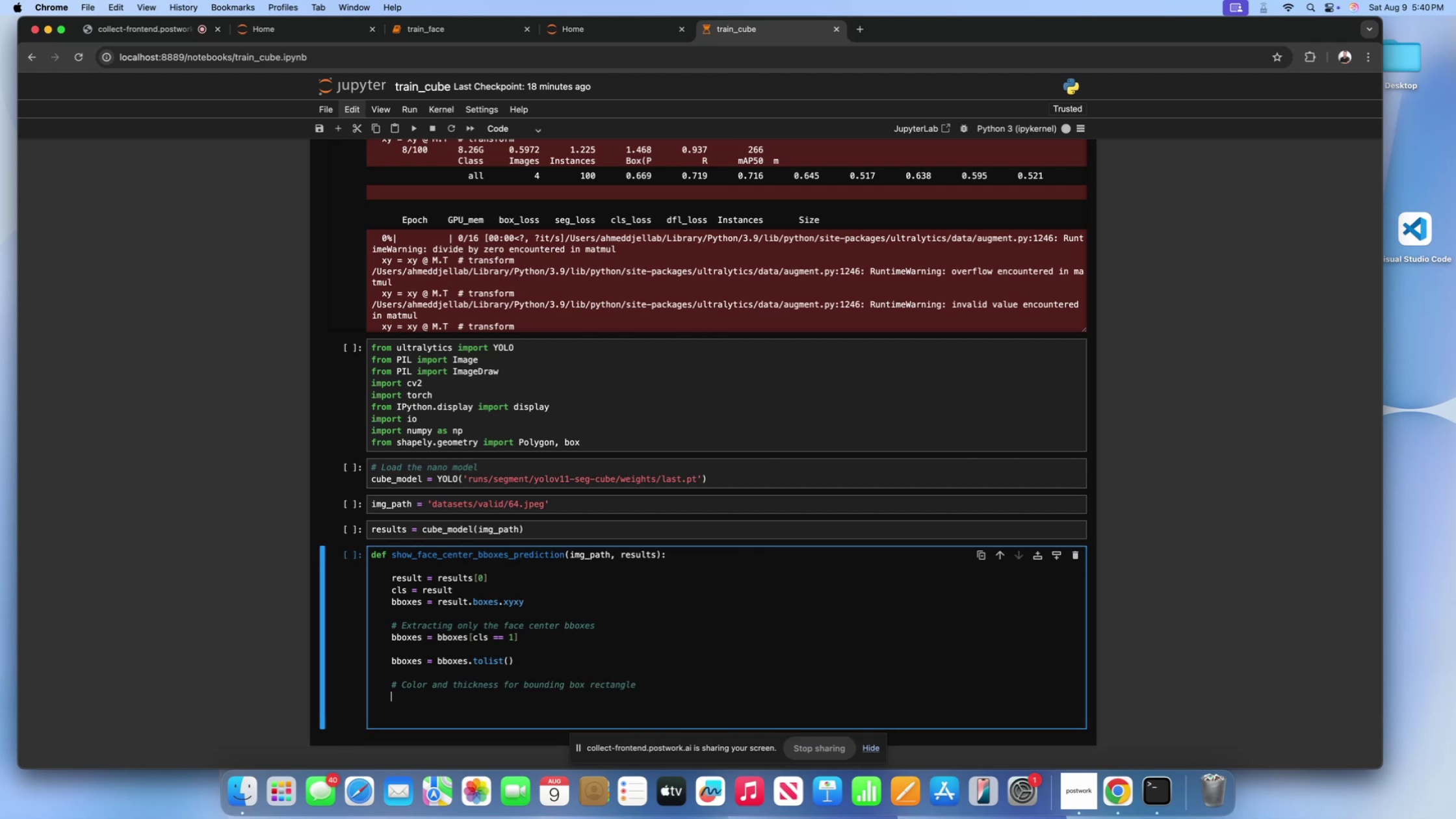 
type(color = ())
 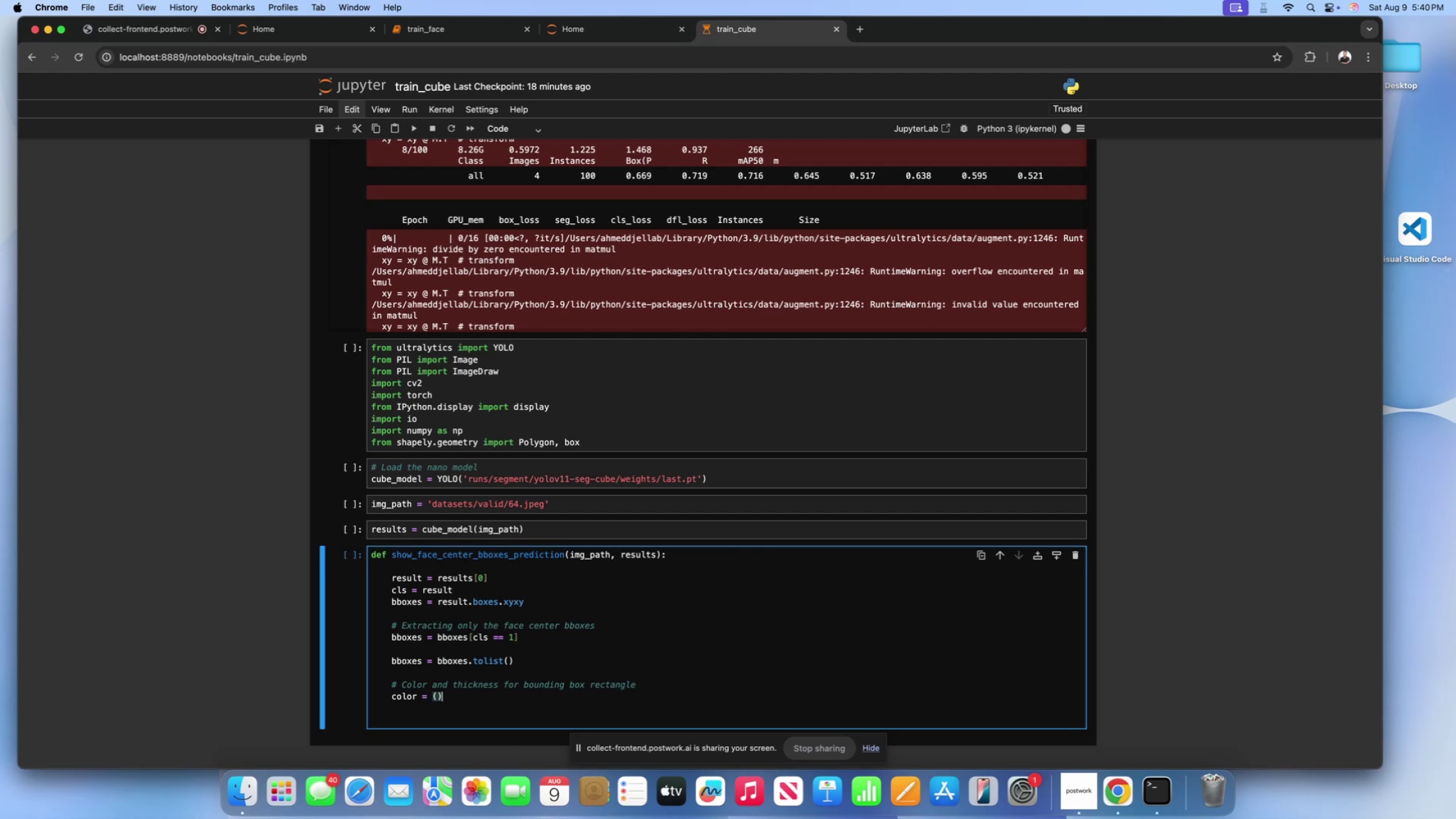 
 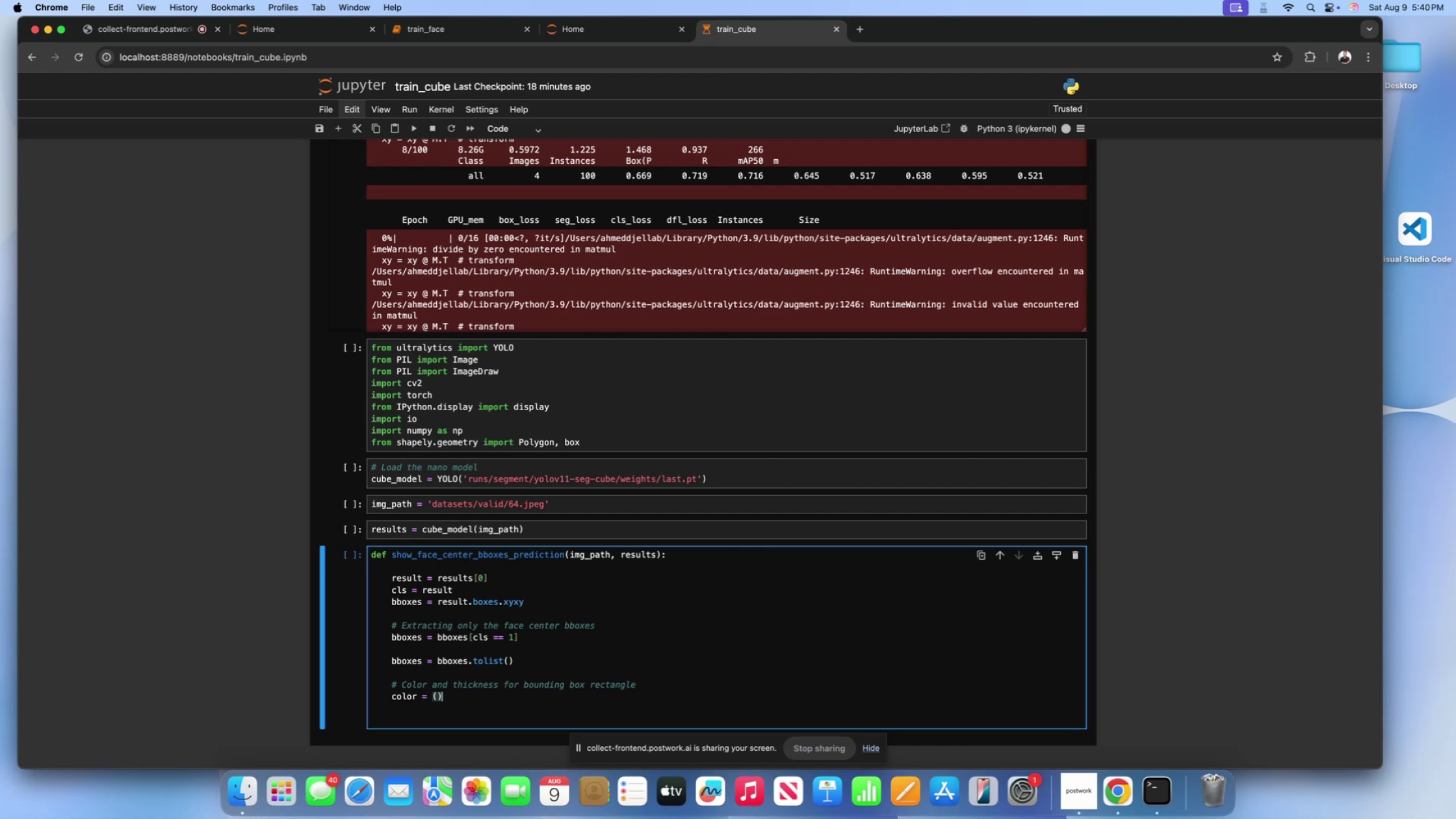 
key(ArrowLeft)
 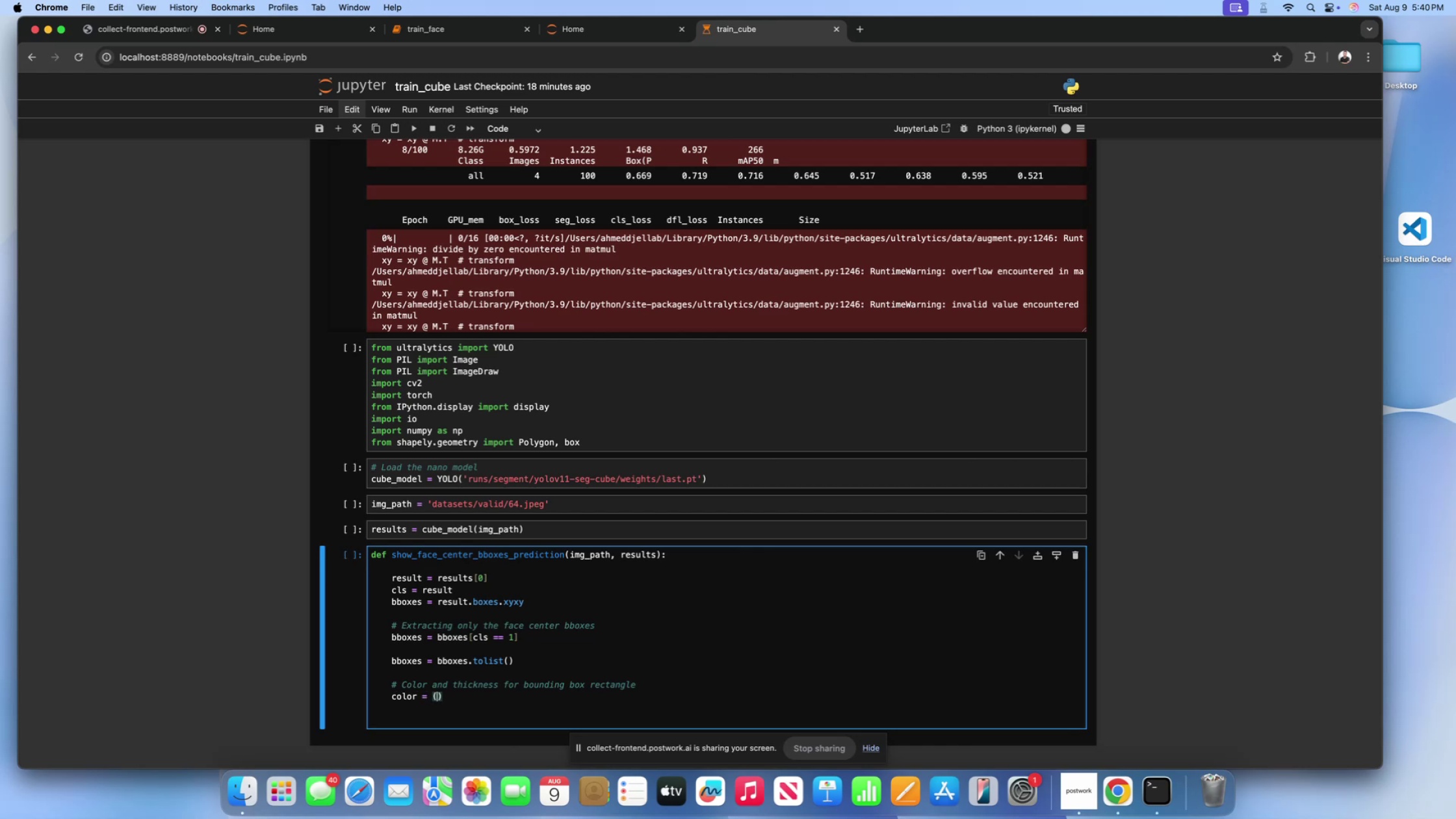 
key(0)
 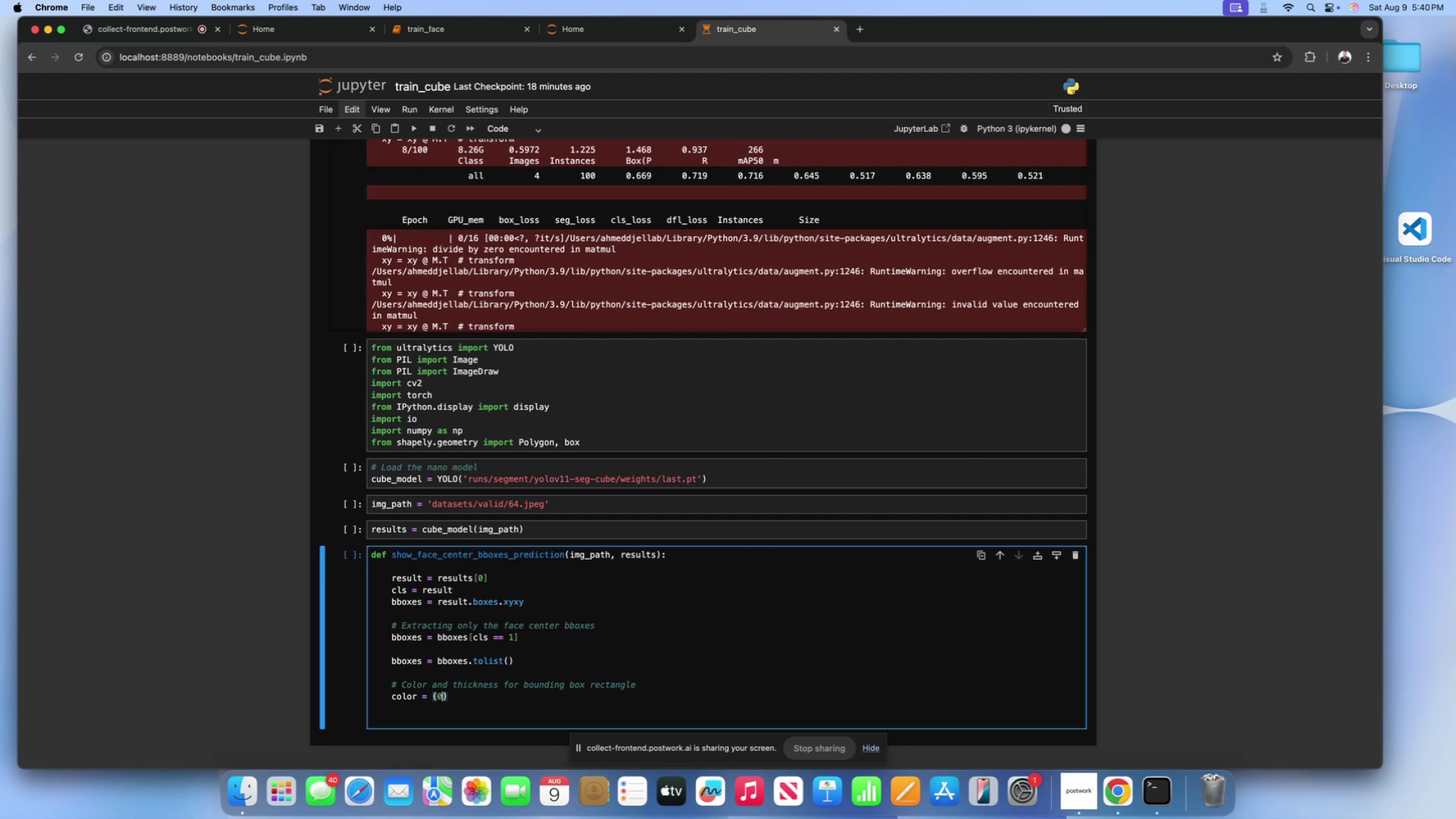 
key(Comma)
 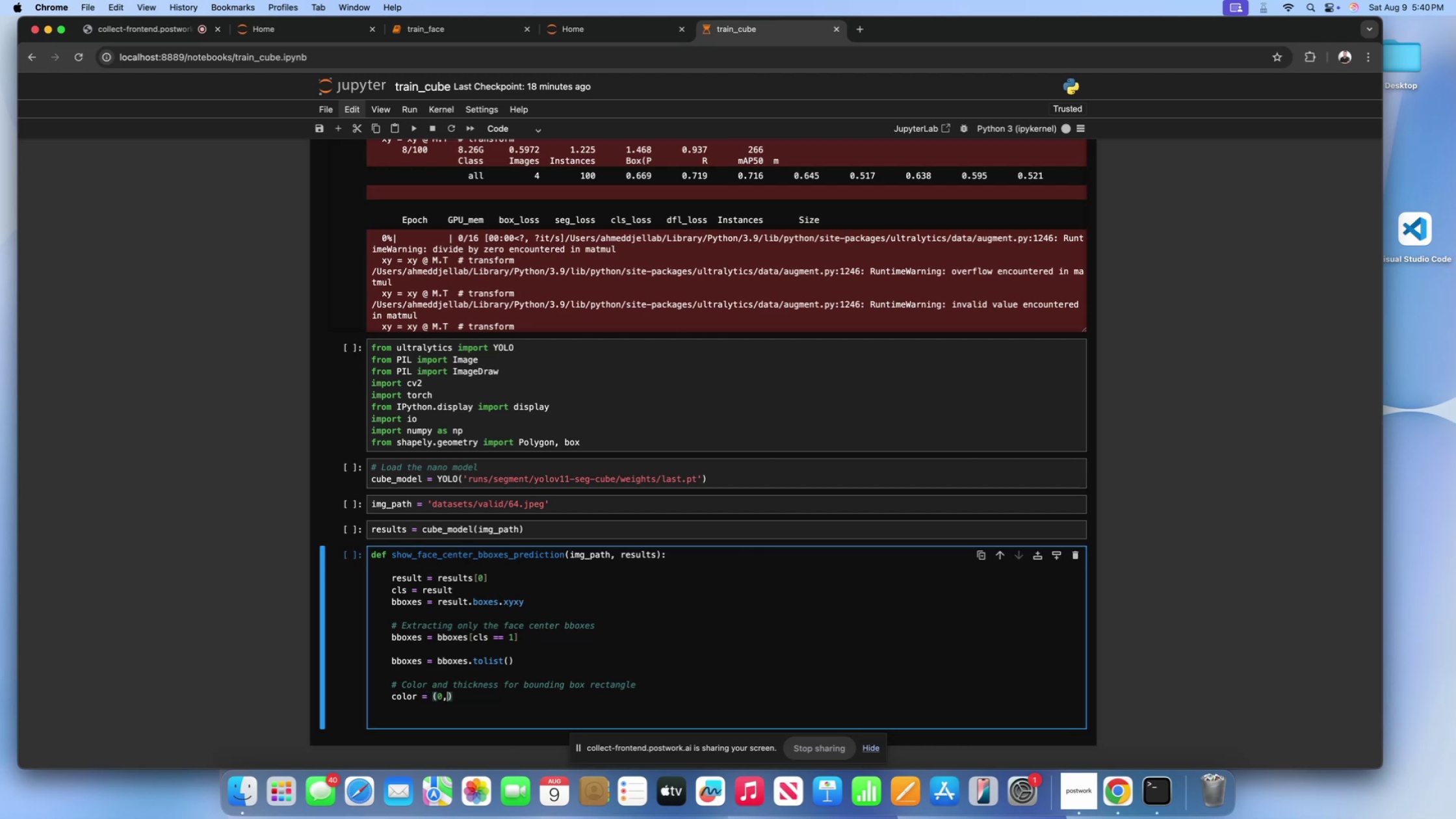 
wait(12.49)
 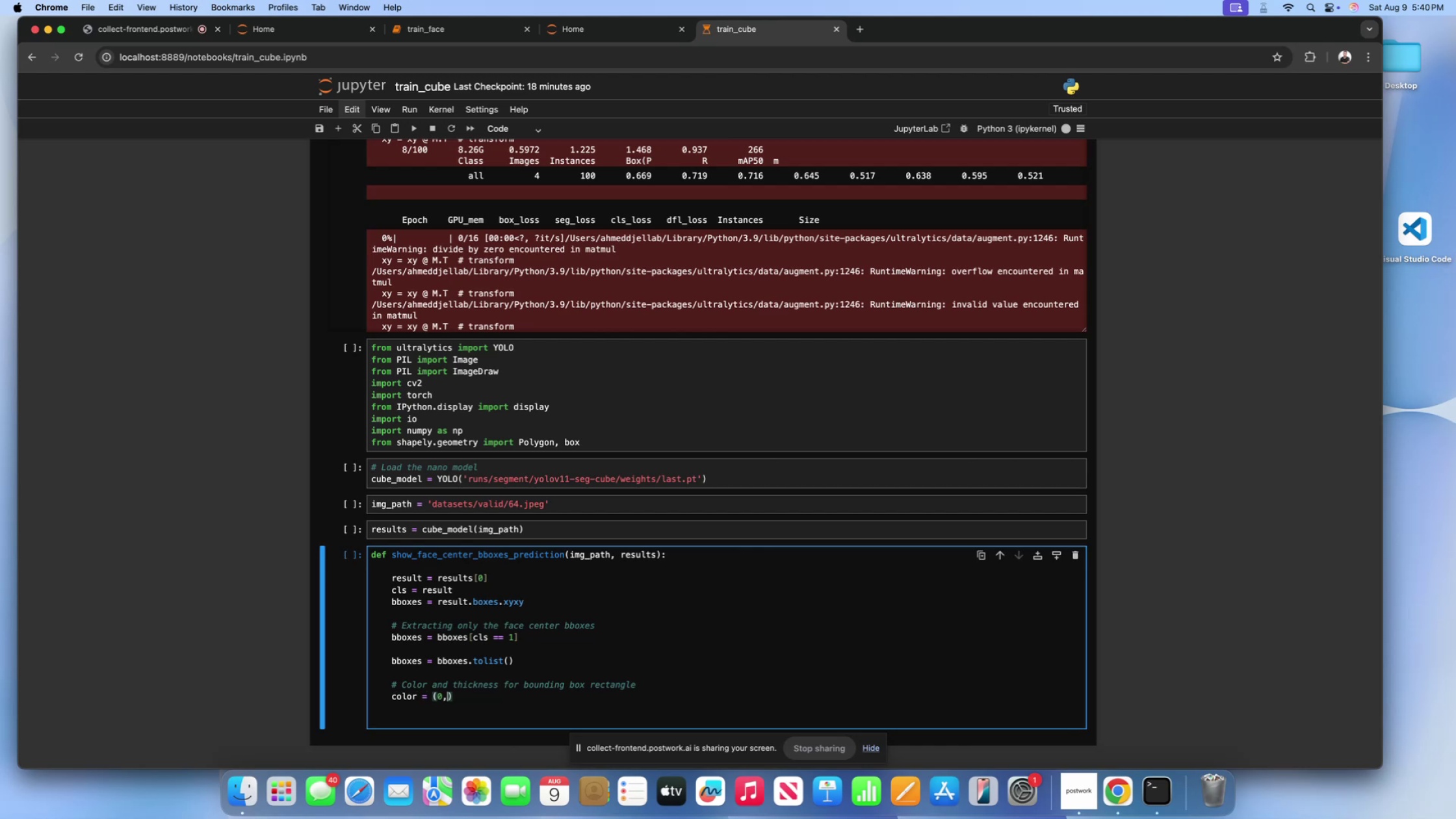 
type( 255, 0)
 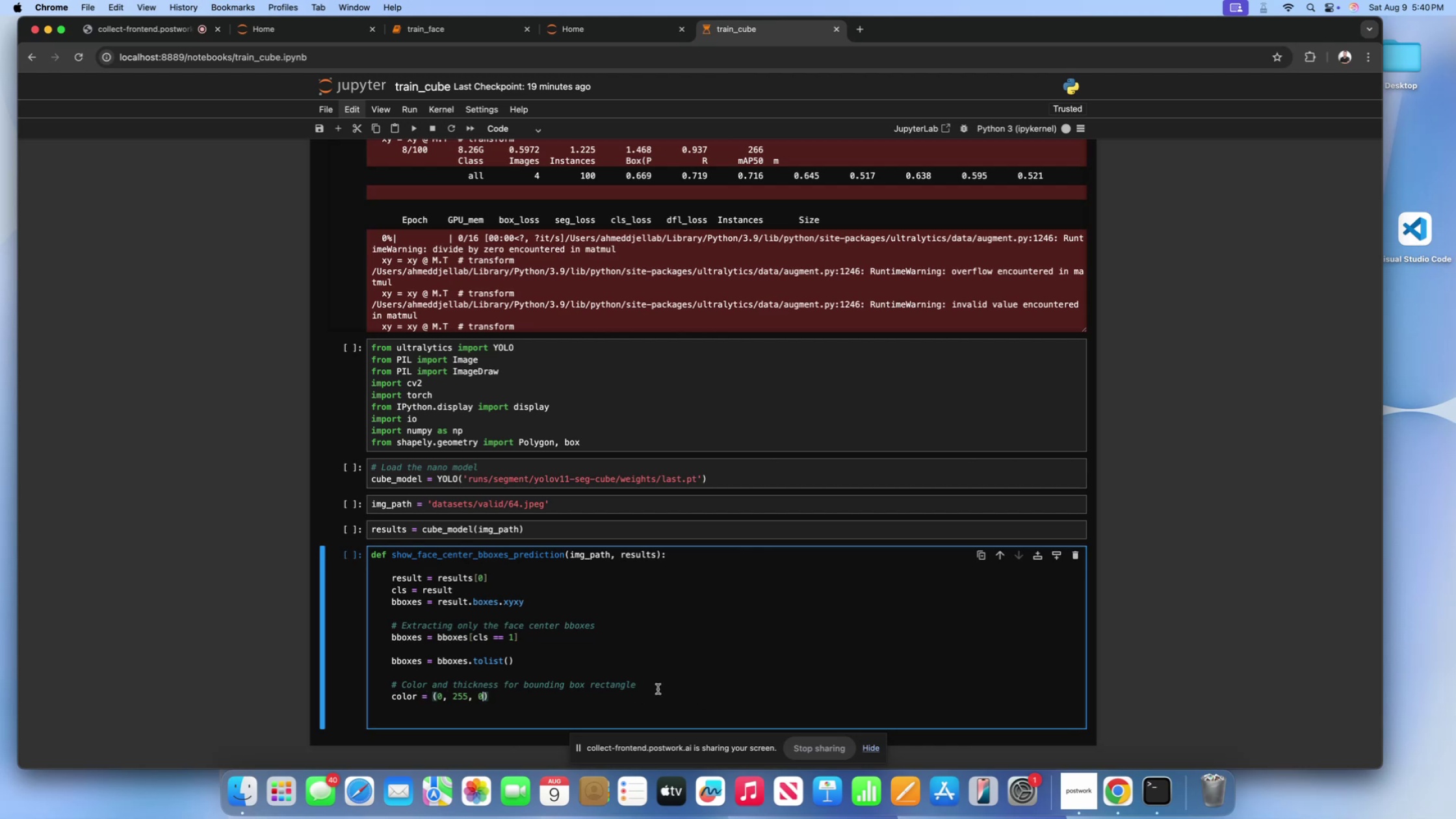 
left_click([656, 688])
 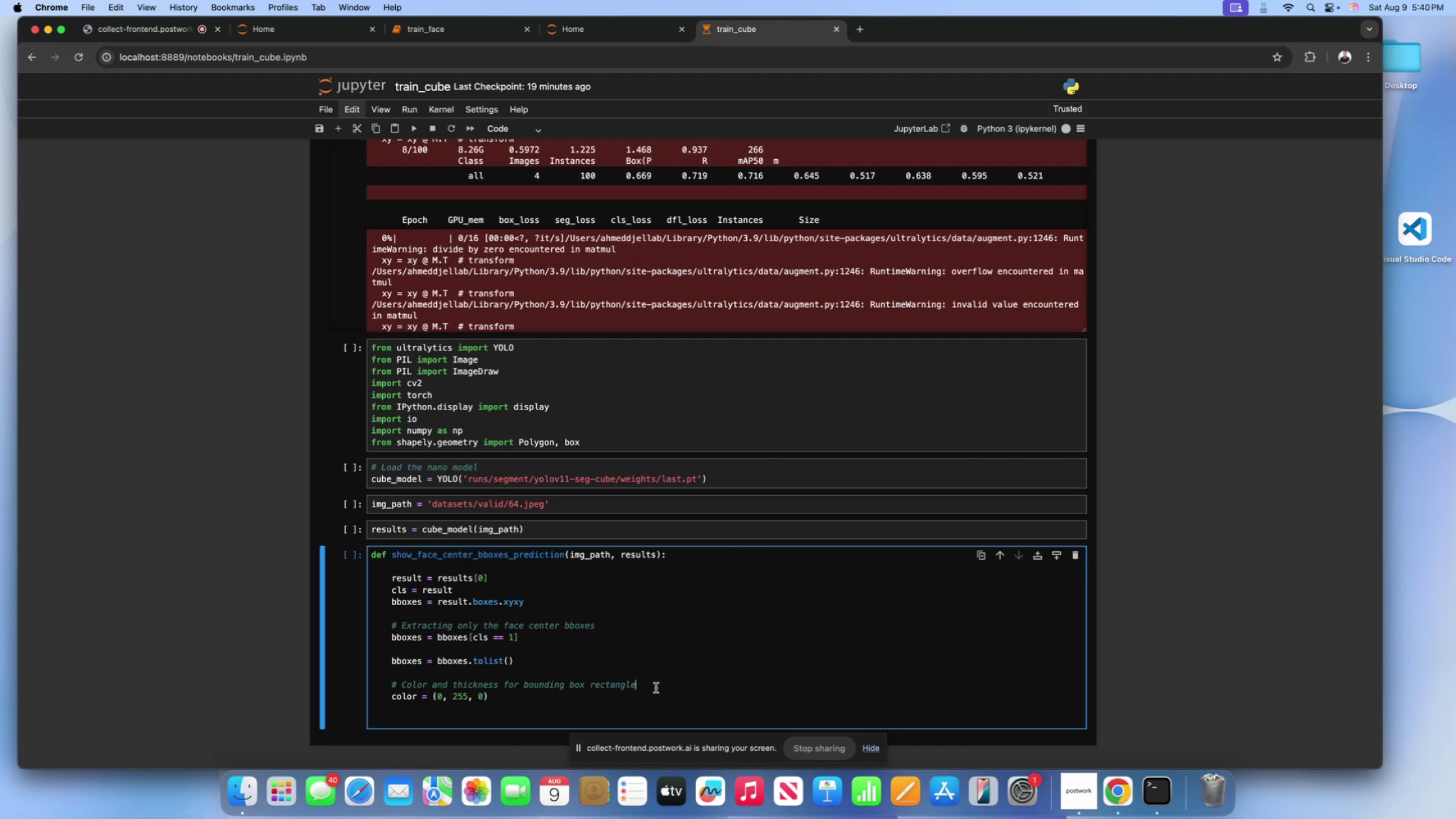 
key(Enter)
 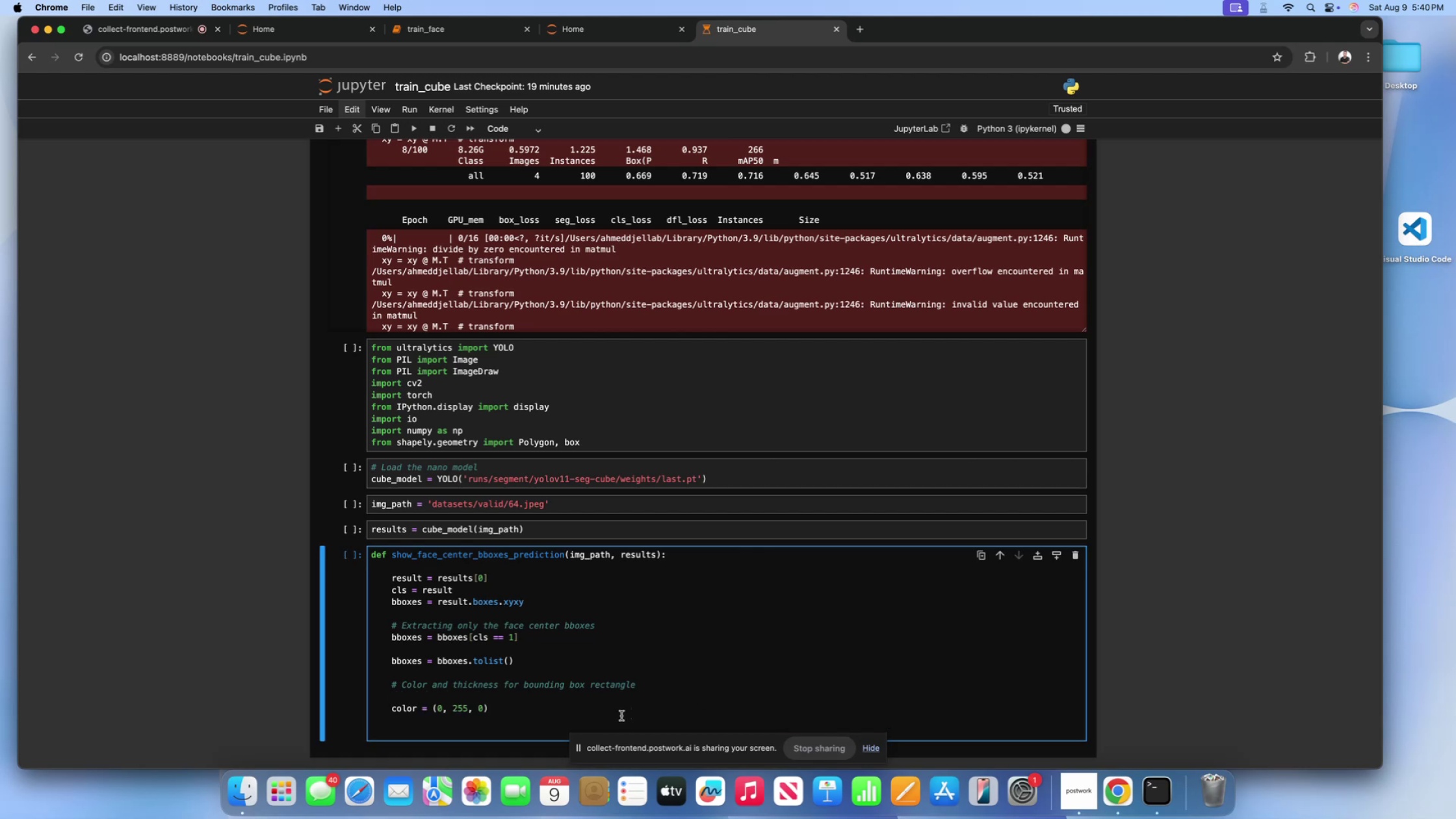 
left_click([621, 709])
 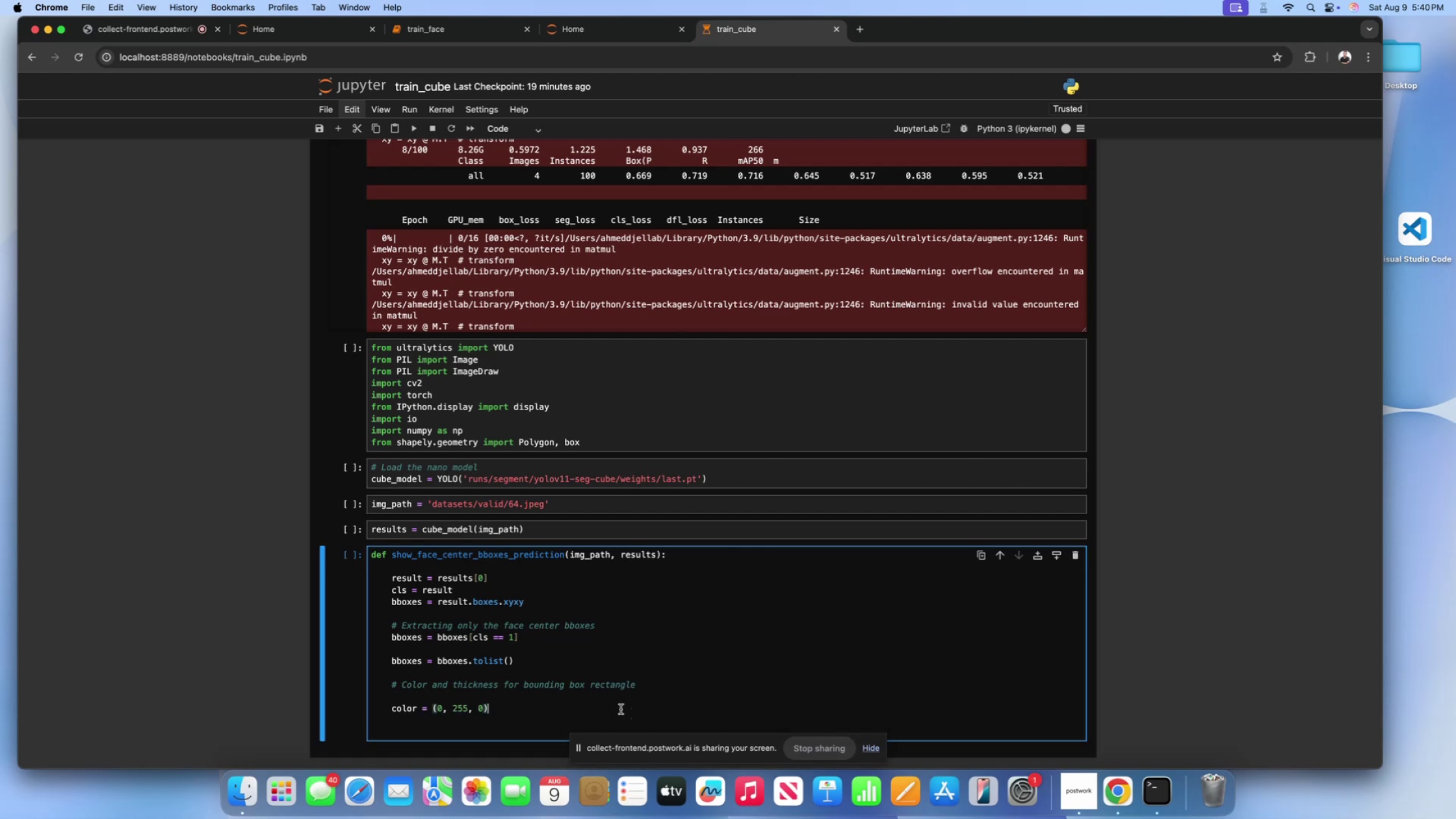 
type( # Green color)
 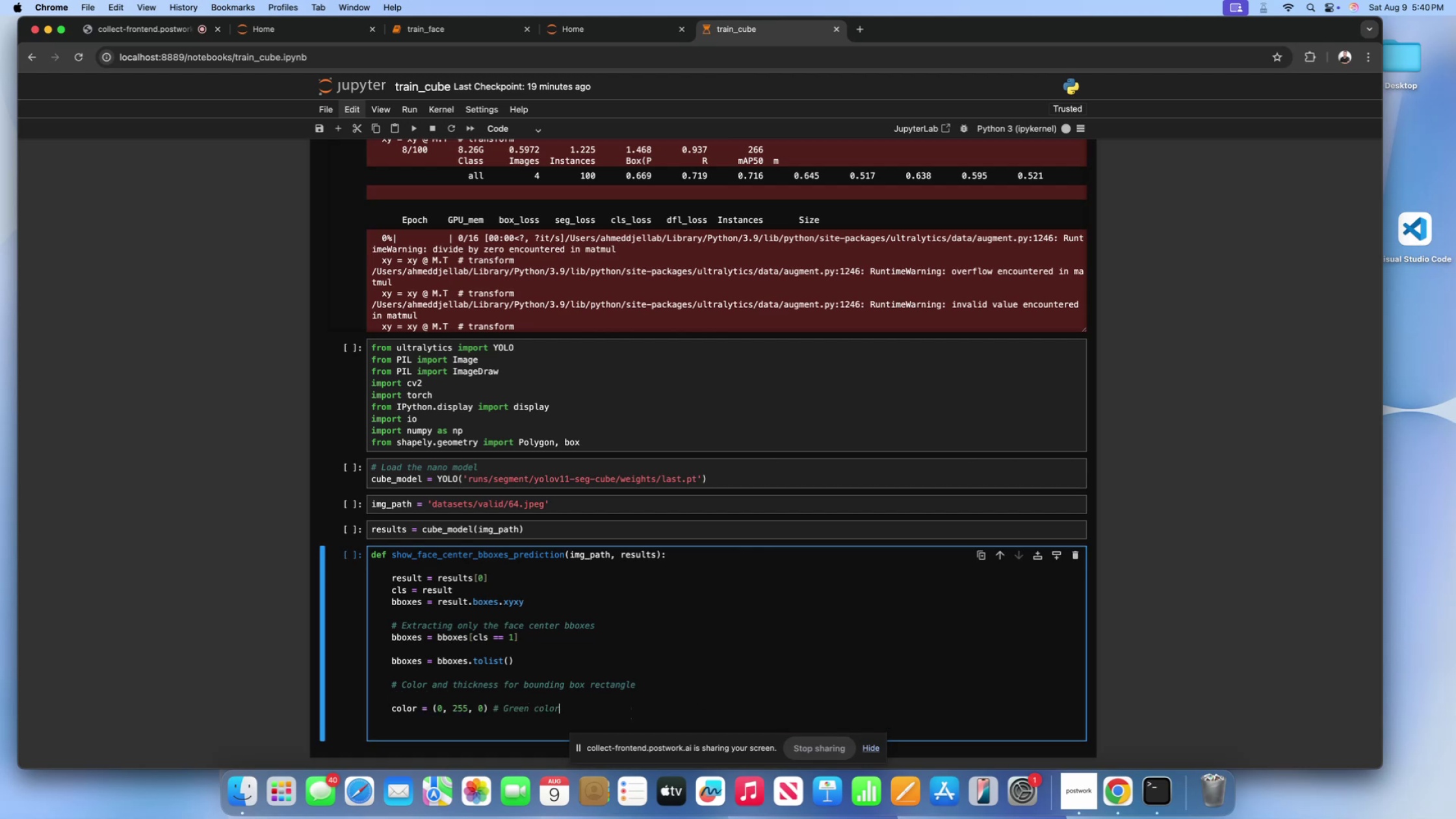 
 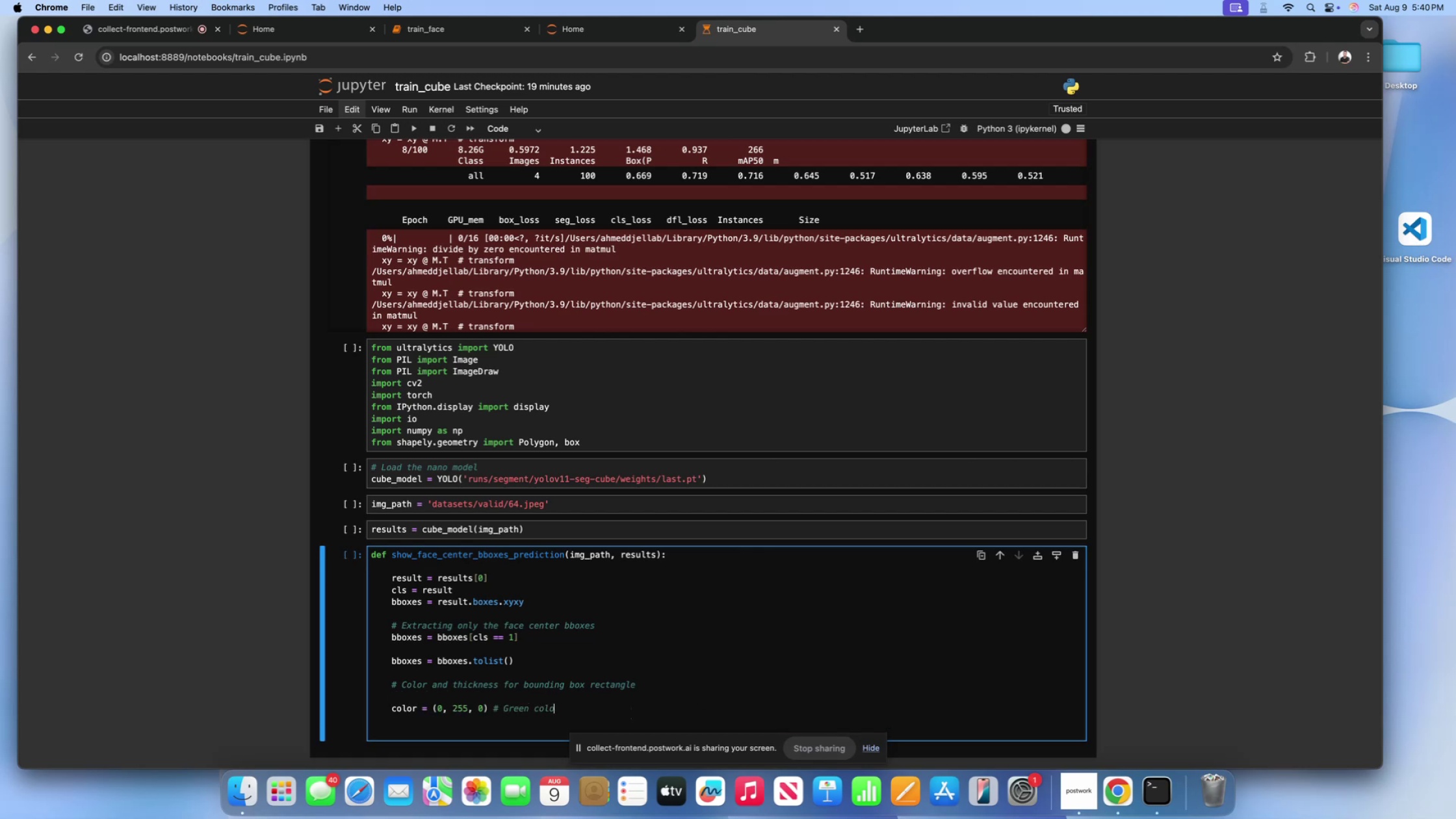 
key(Enter)
 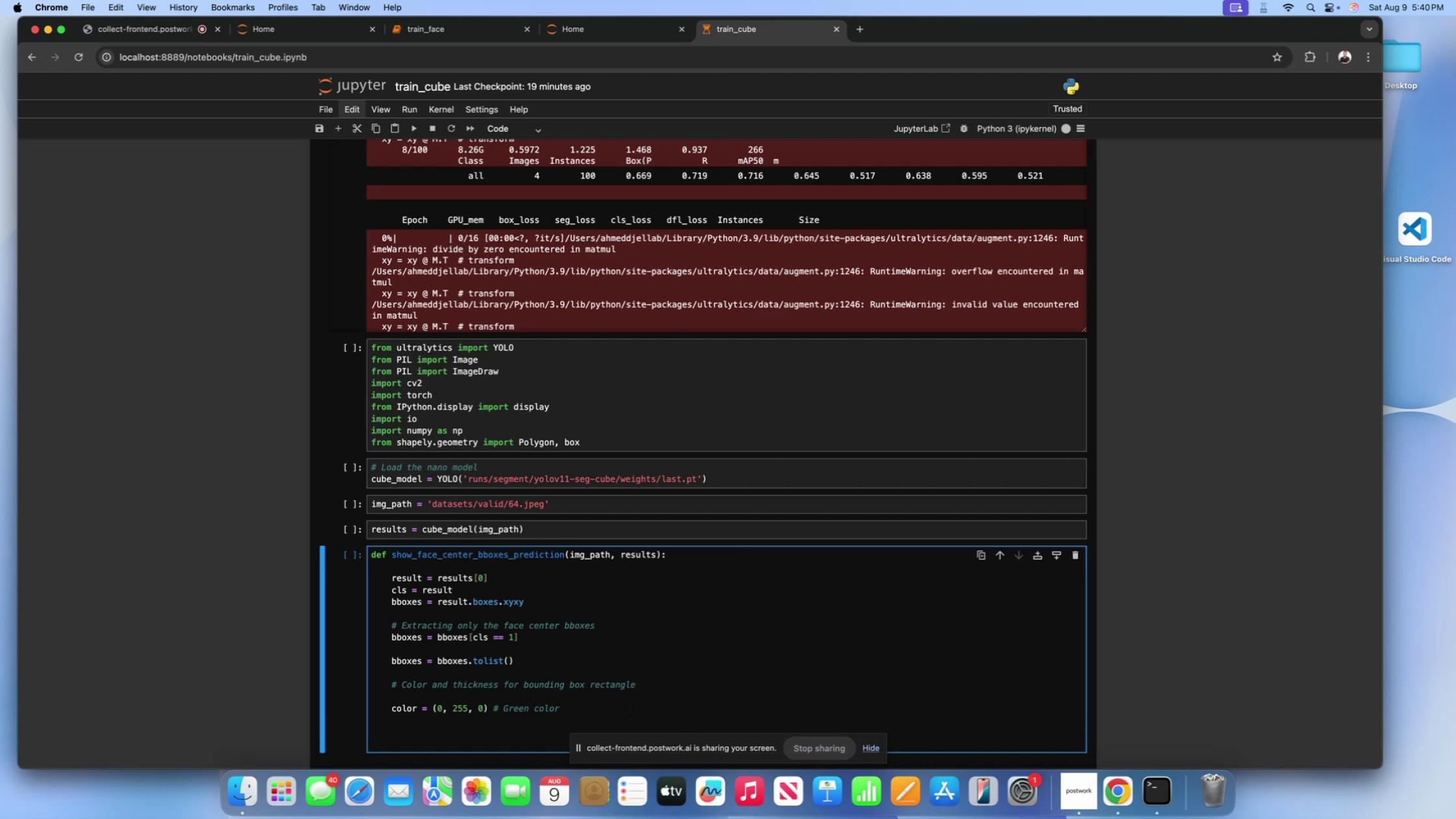 
type(thickness = 2)
 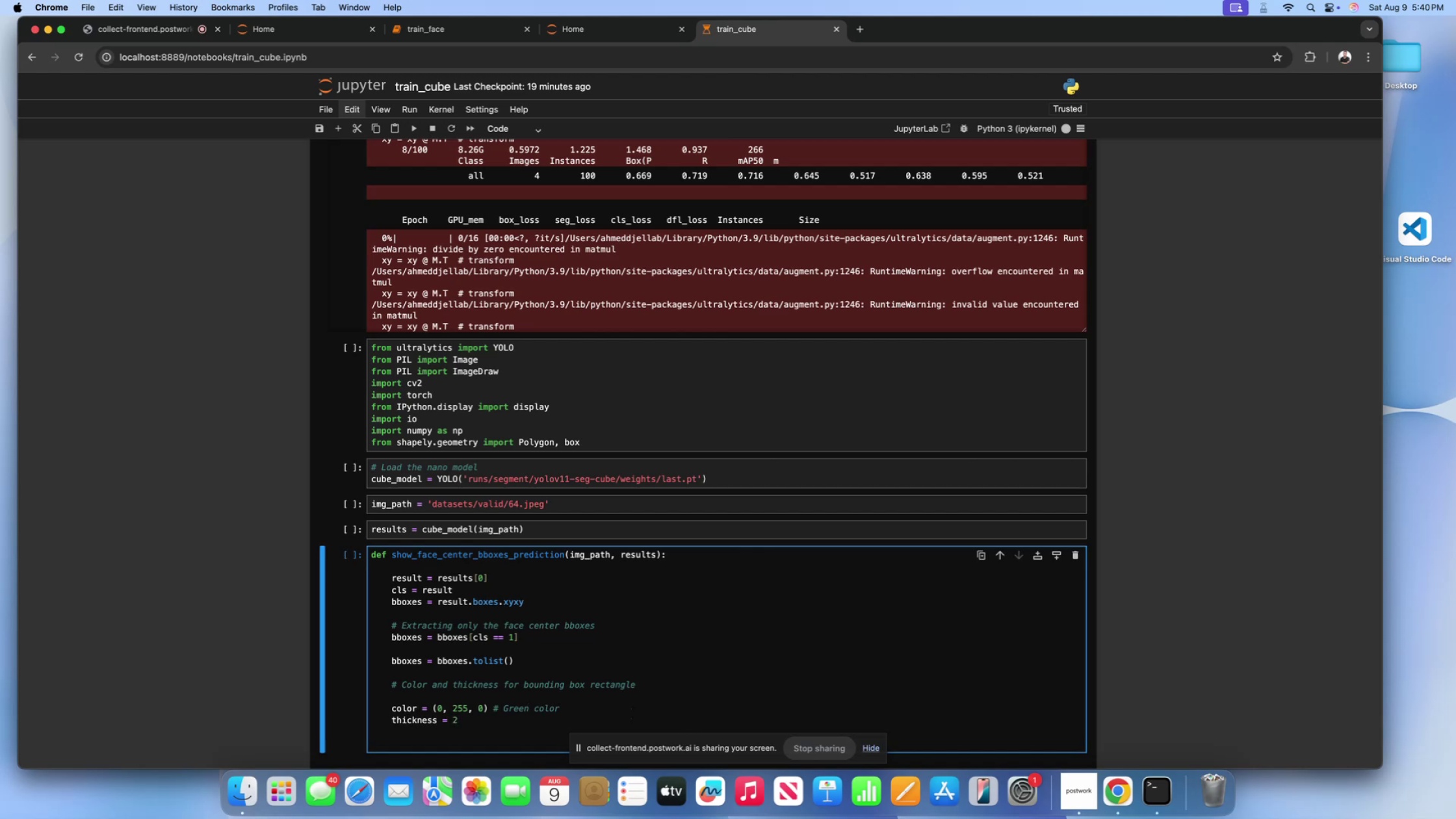 
scroll: coordinate [621, 693], scroll_direction: down, amount: 8.0
 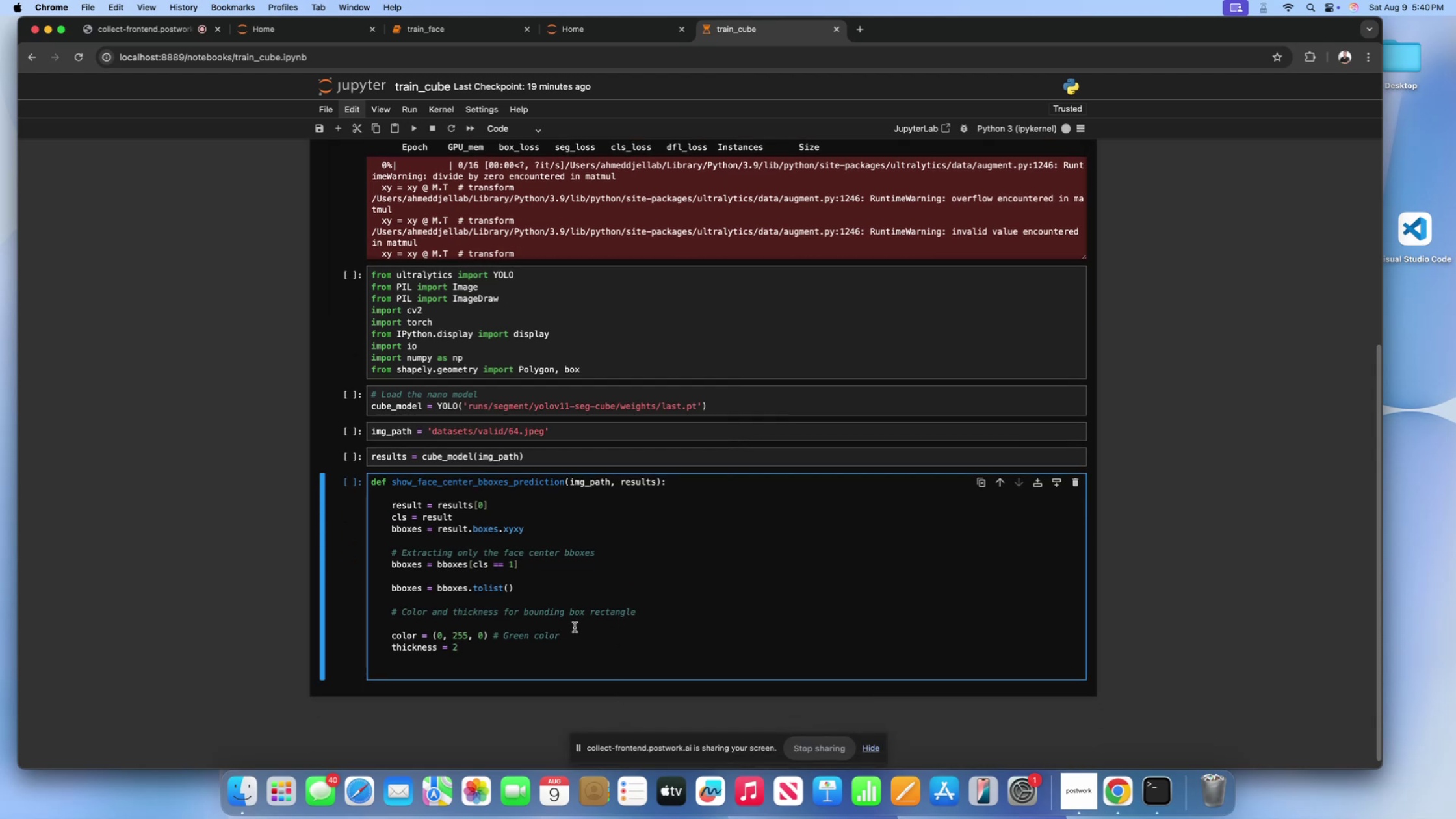 
key(Enter)
 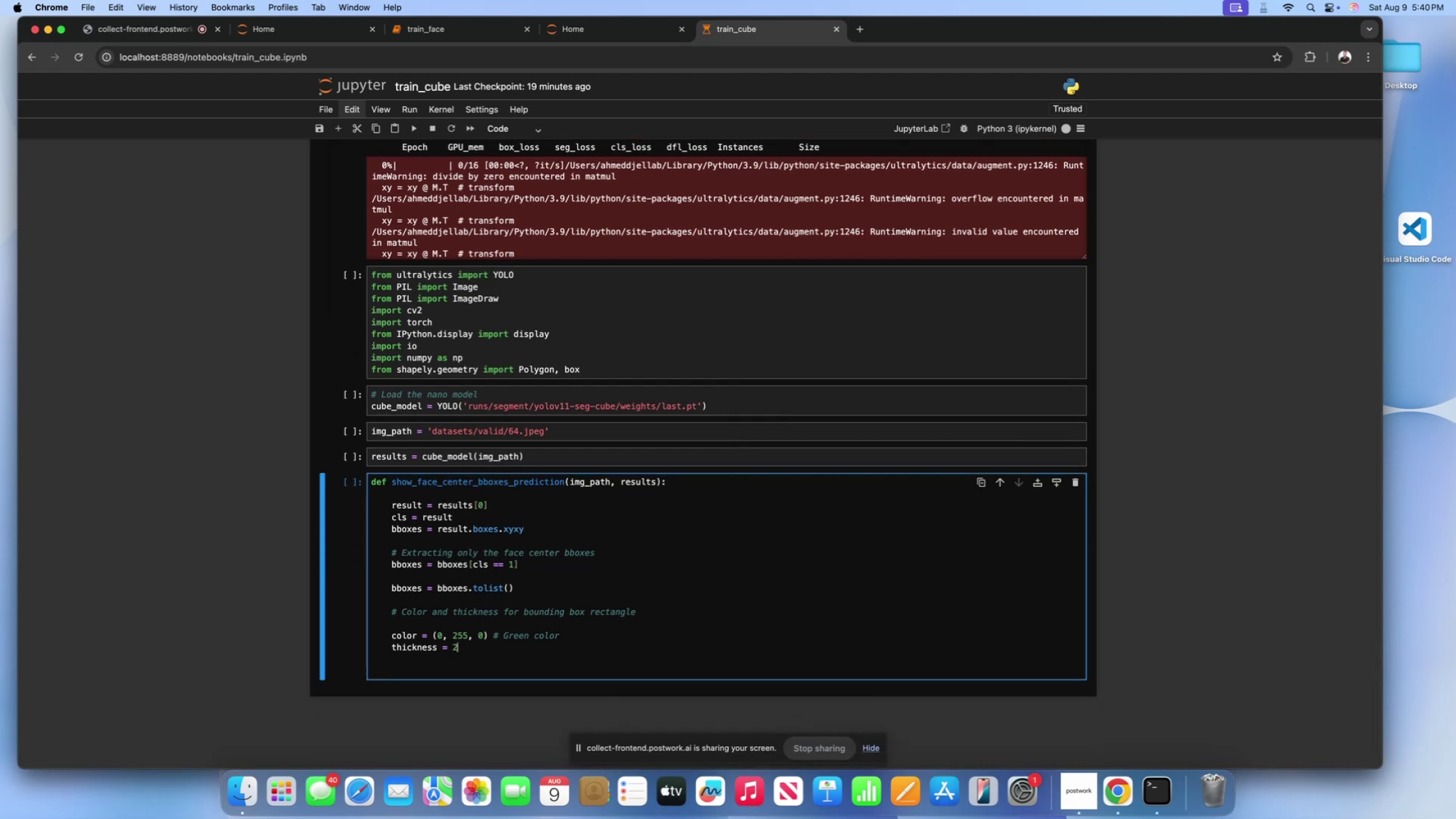 
key(Enter)
 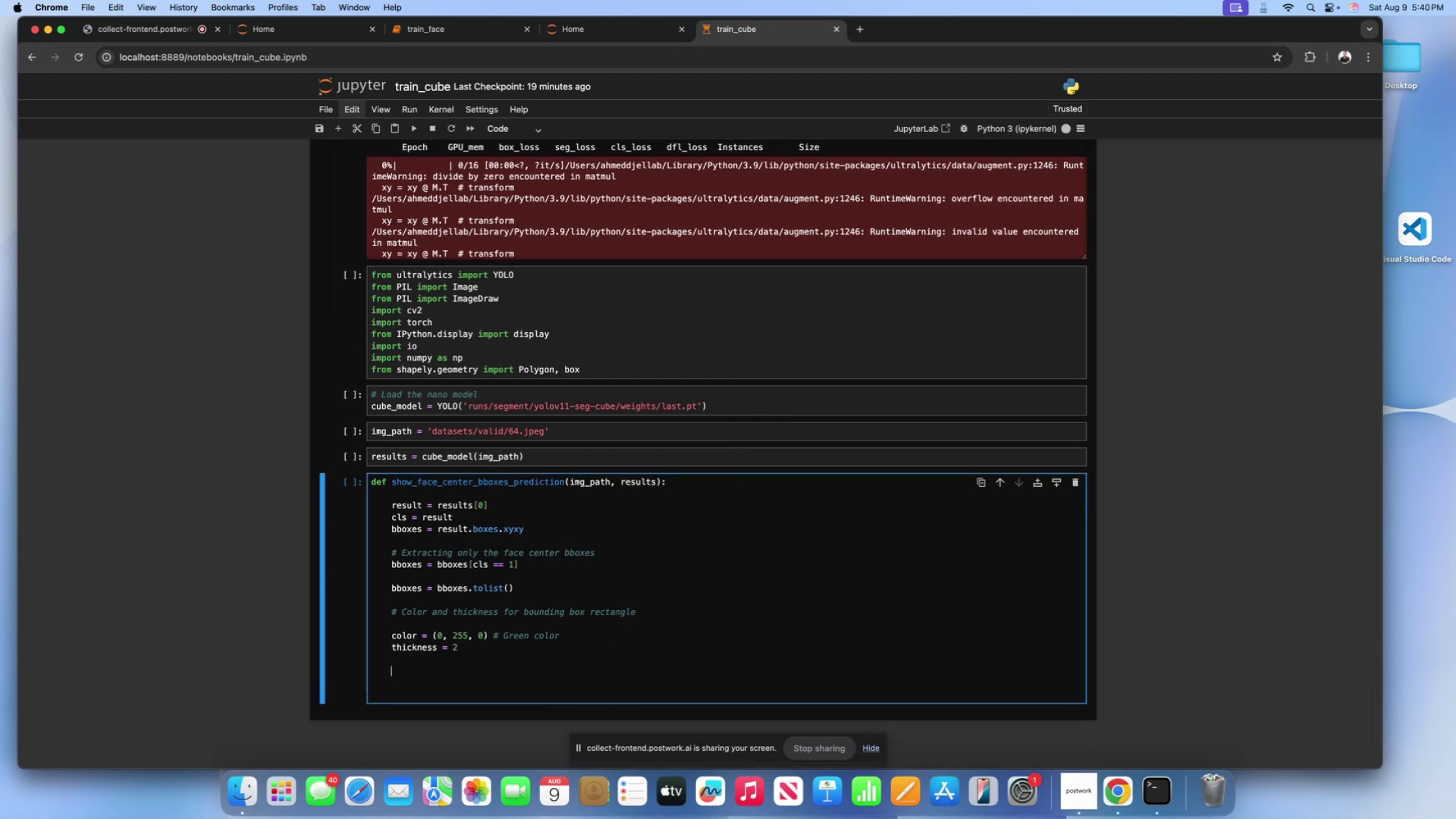 
type(# Dra each )
 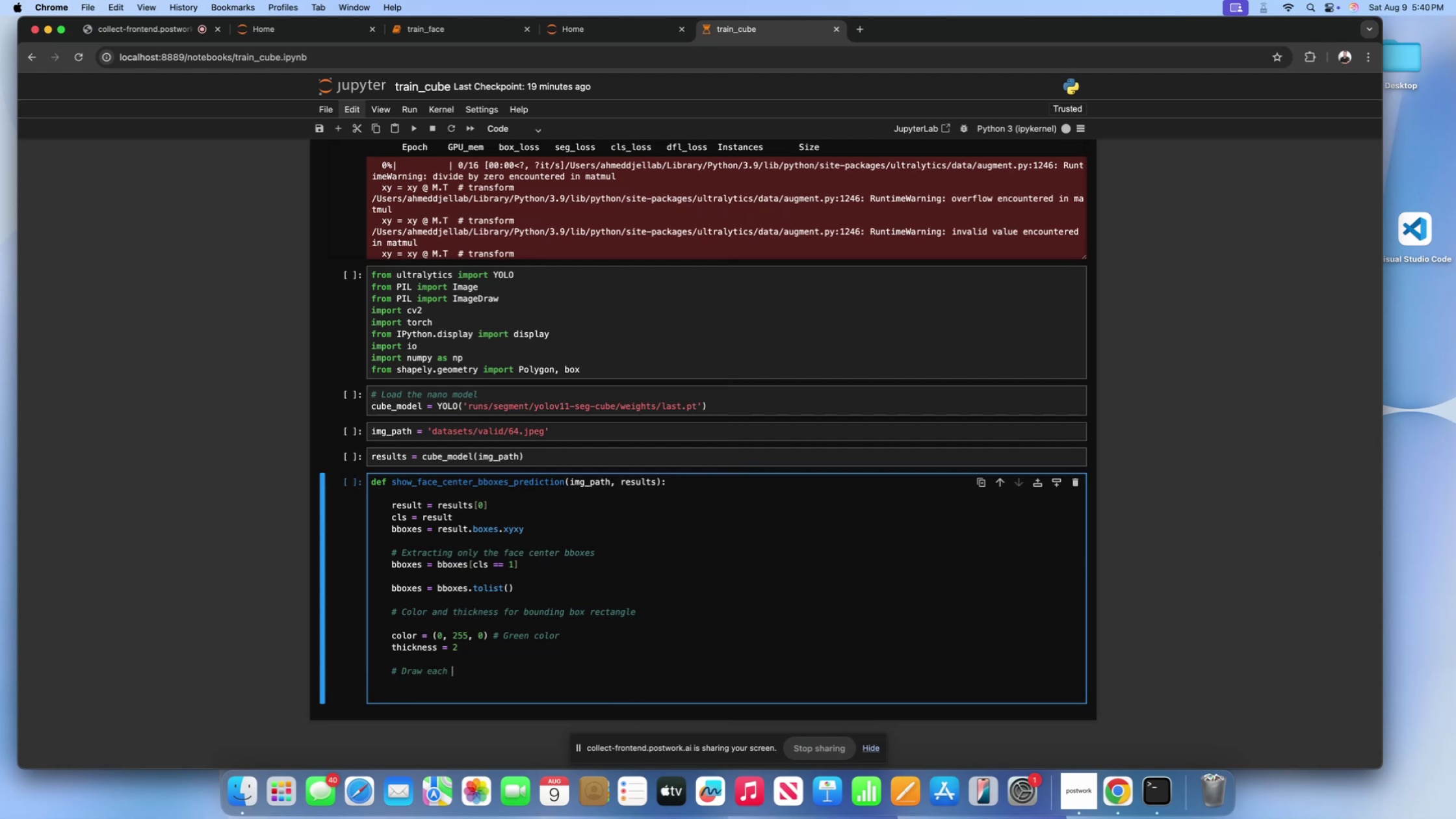 
type(boundi)
key(Backspace)
 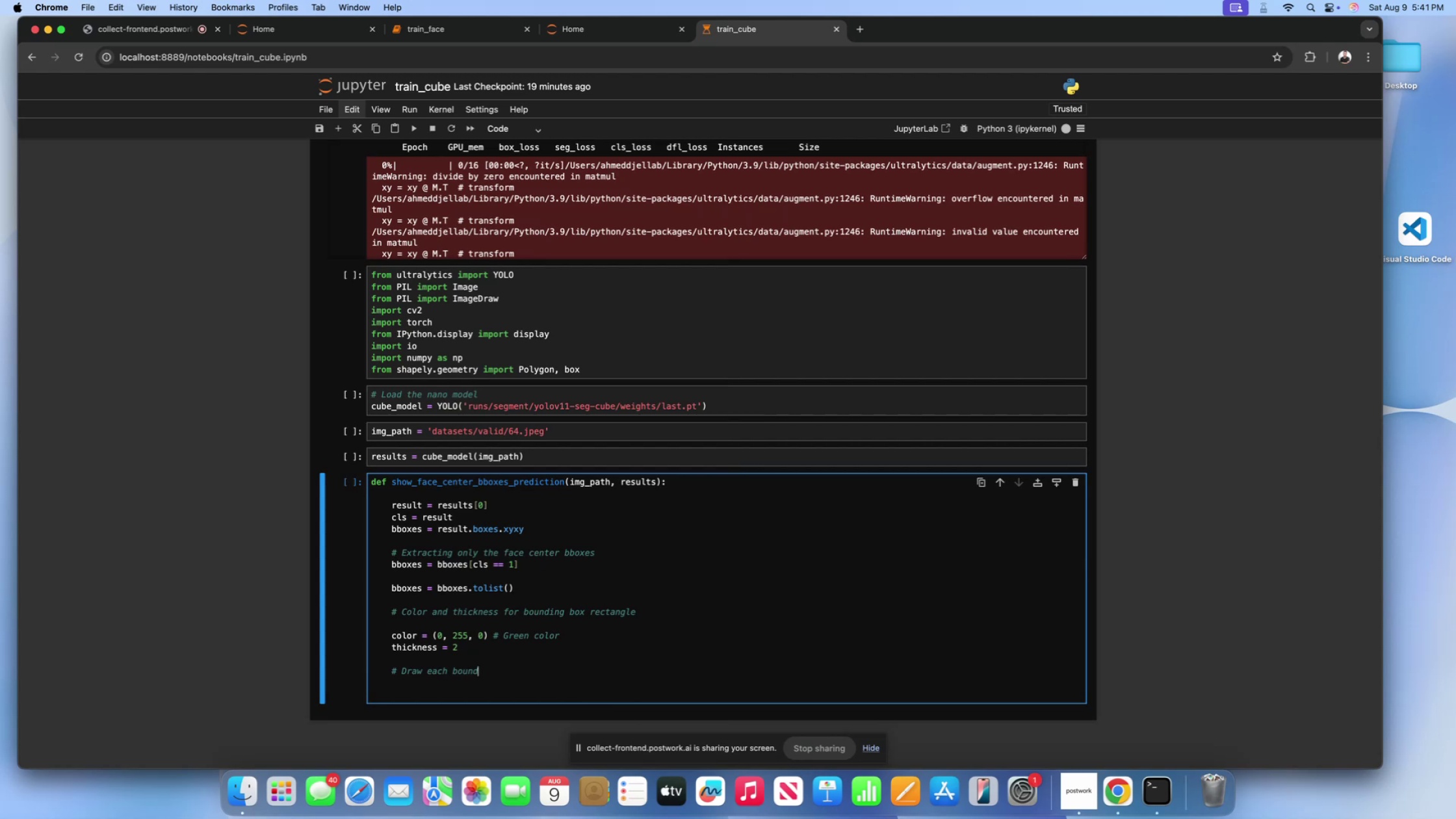 
type(ing box )
 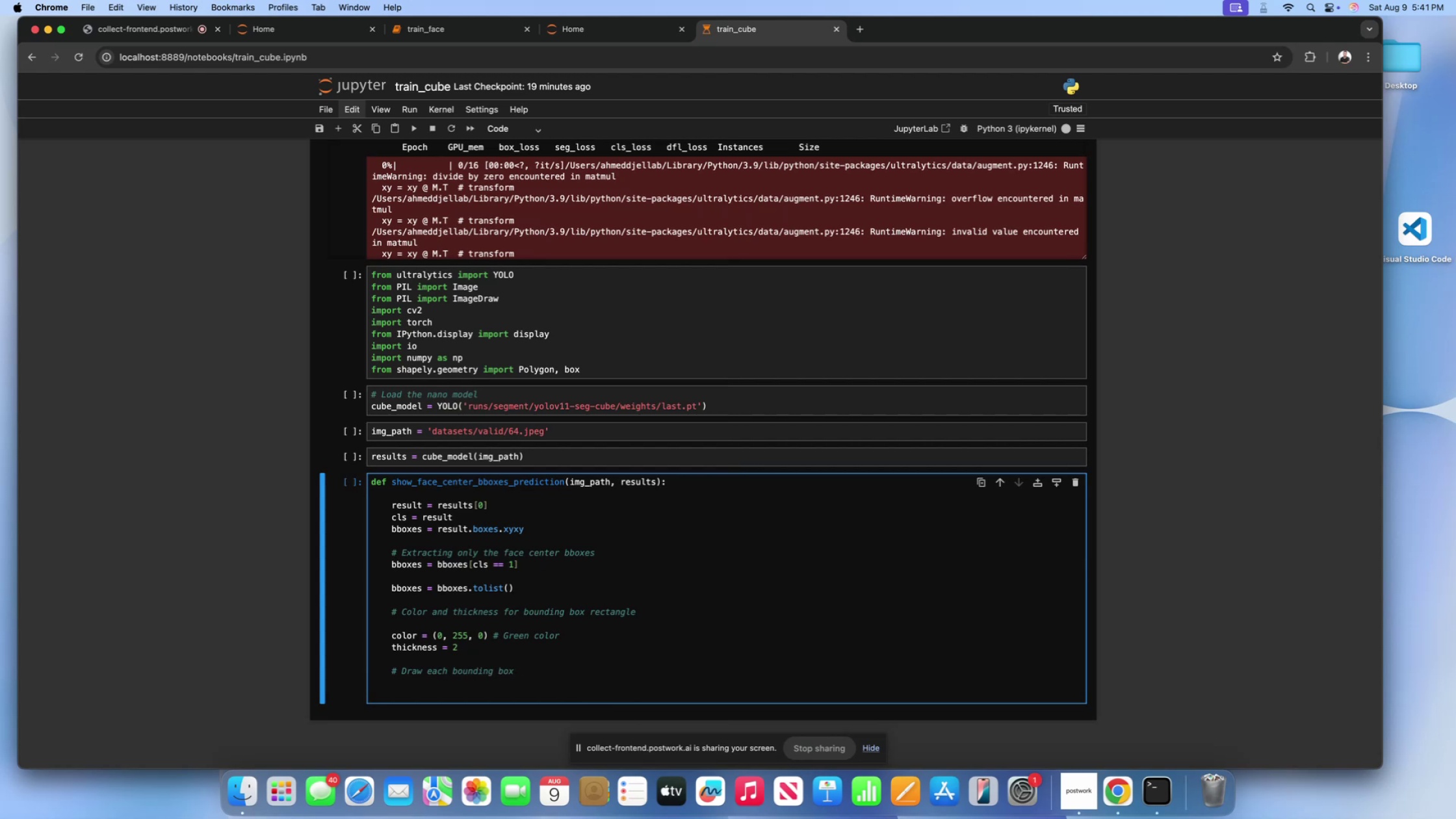 
key(Enter)
 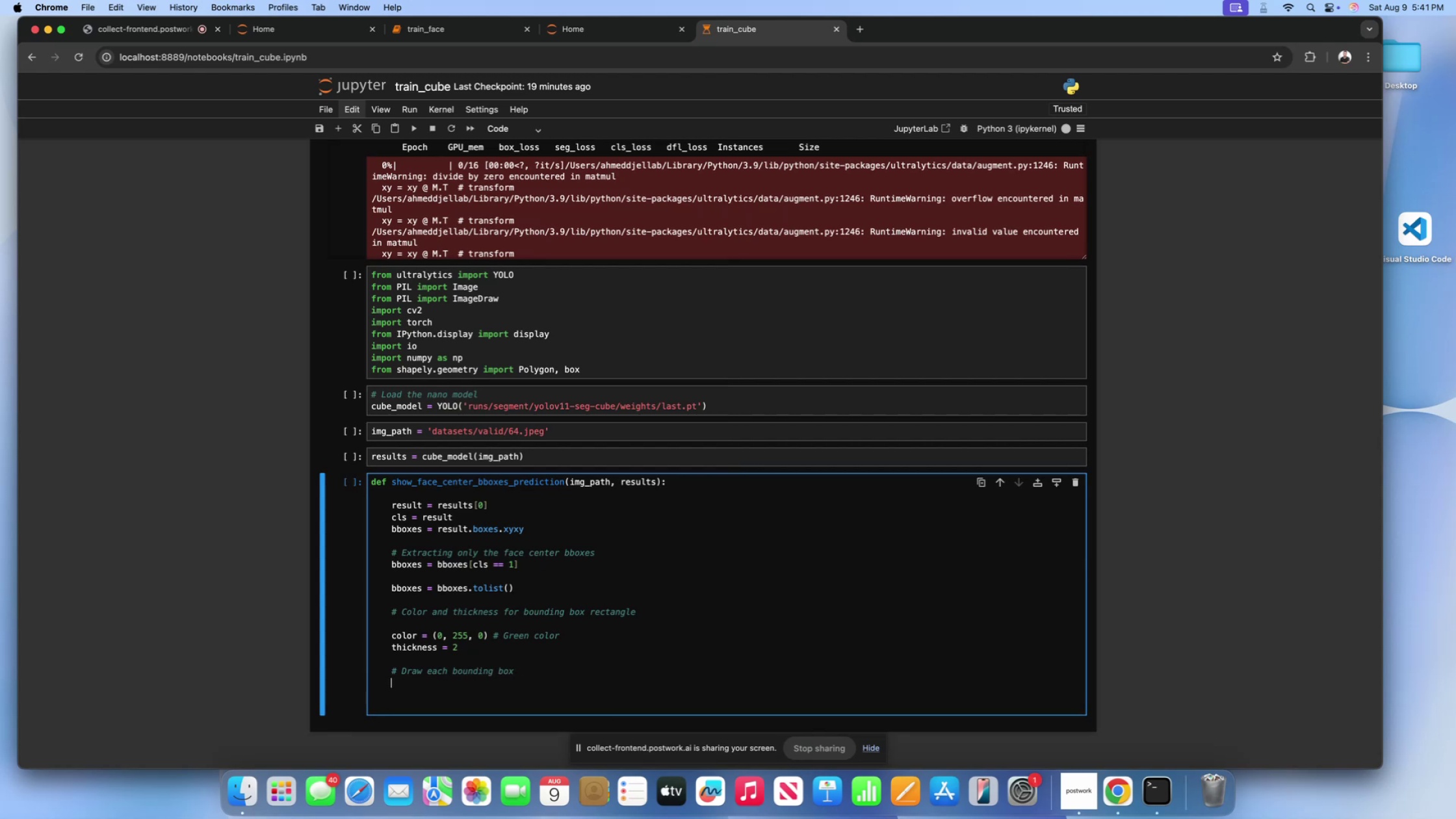 
type(for bbox in bboxes:)
 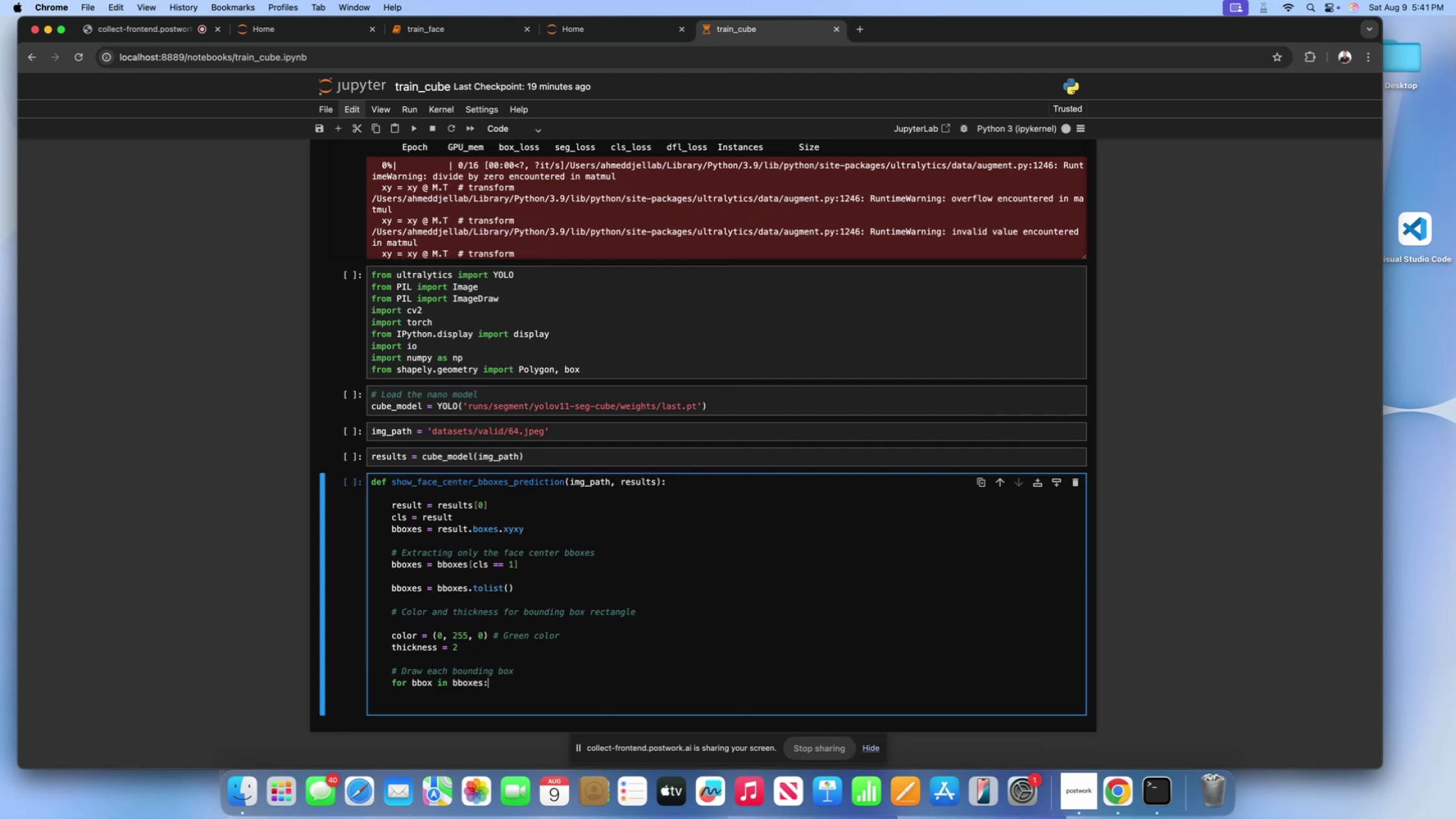 
 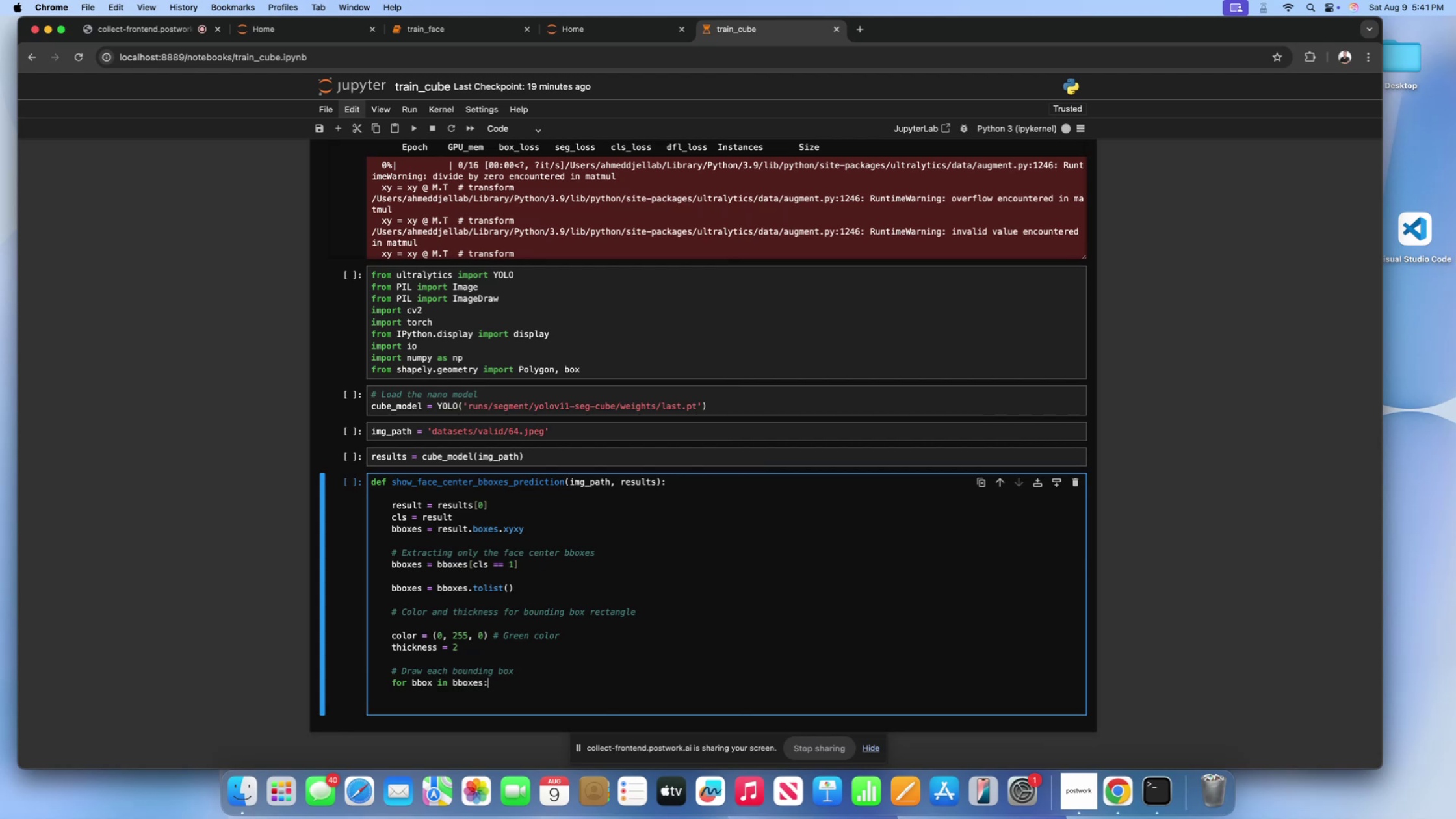 
key(Enter)
 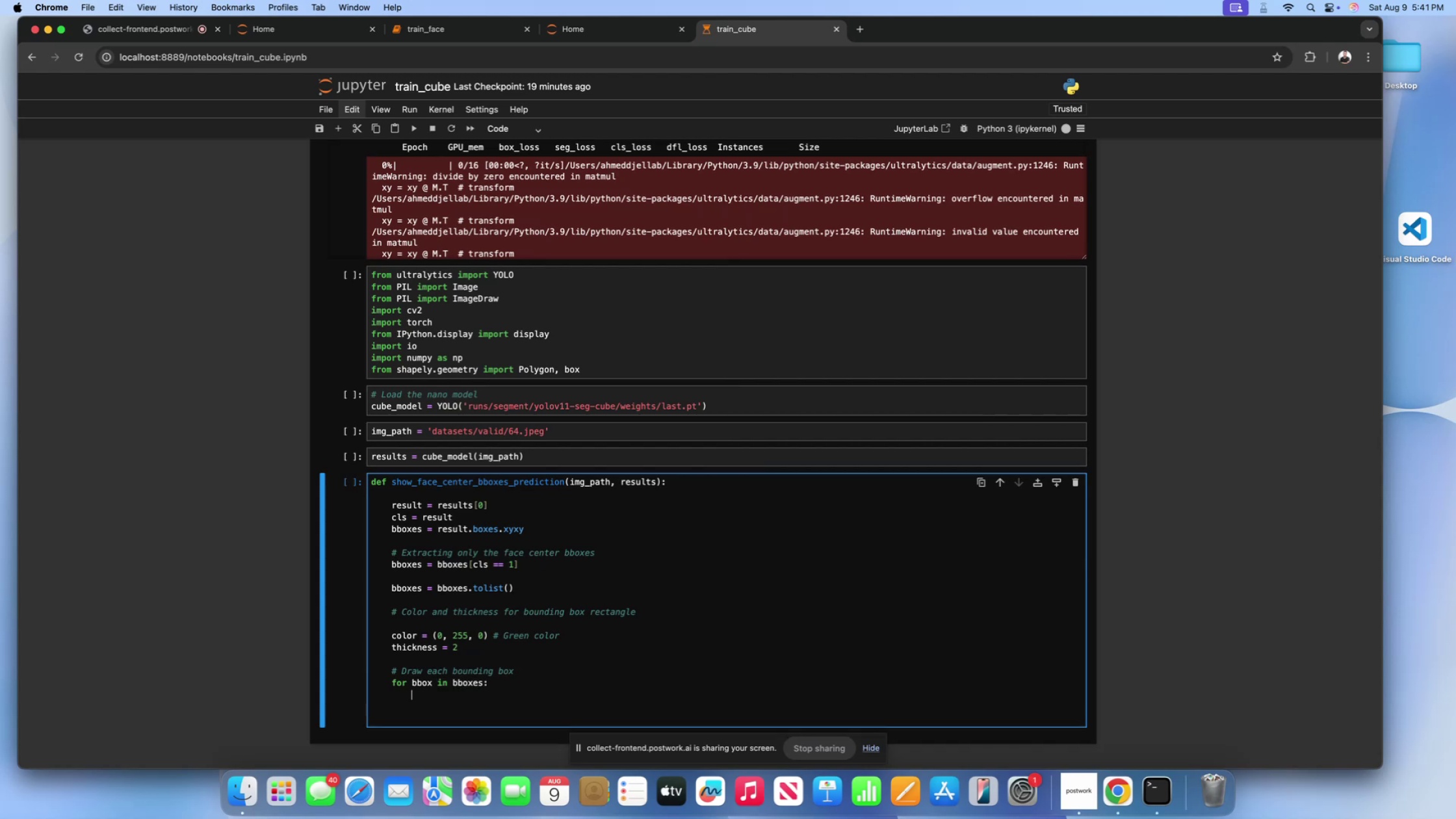 
type(pt1)
 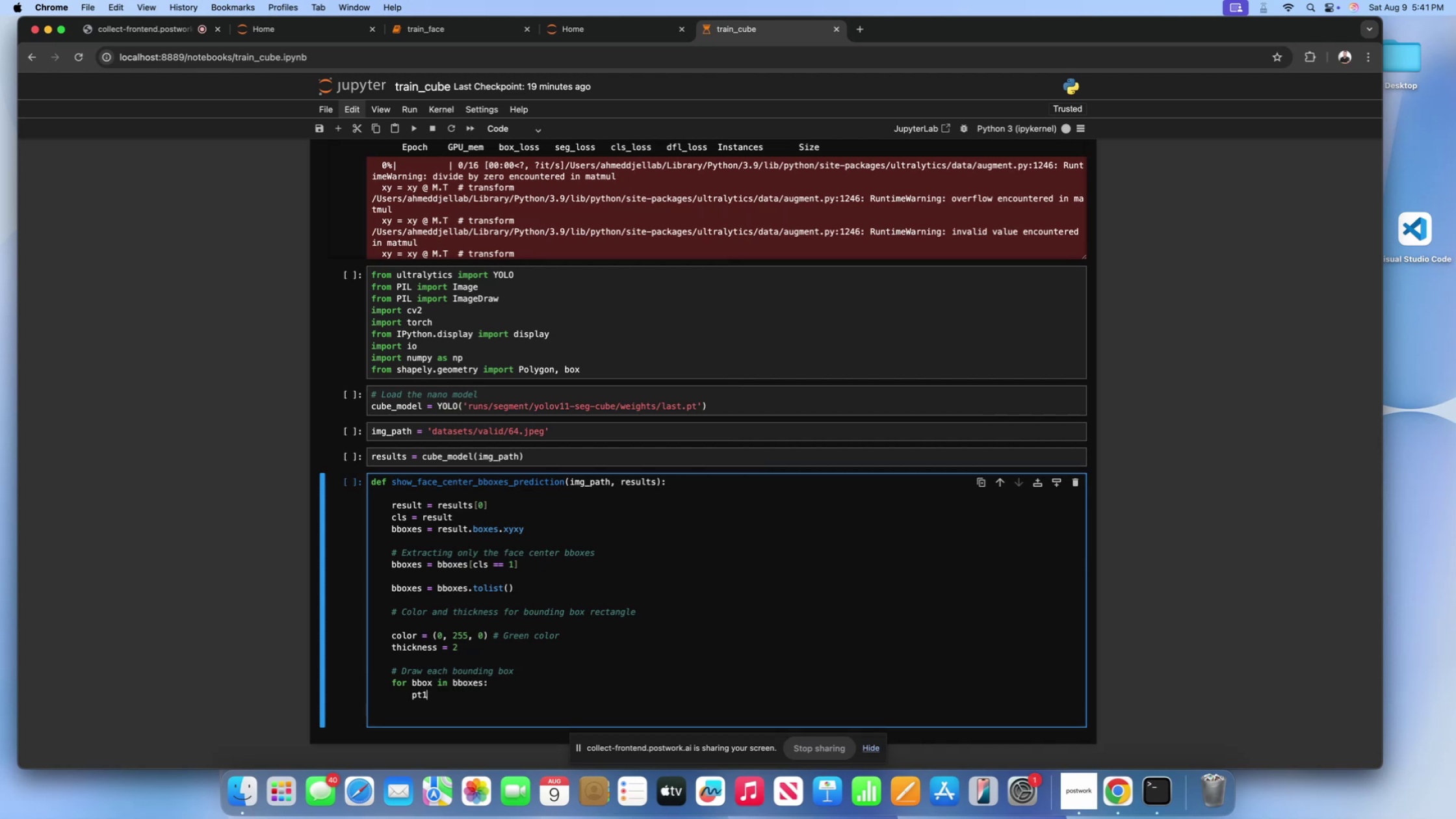 
key(Enter)
 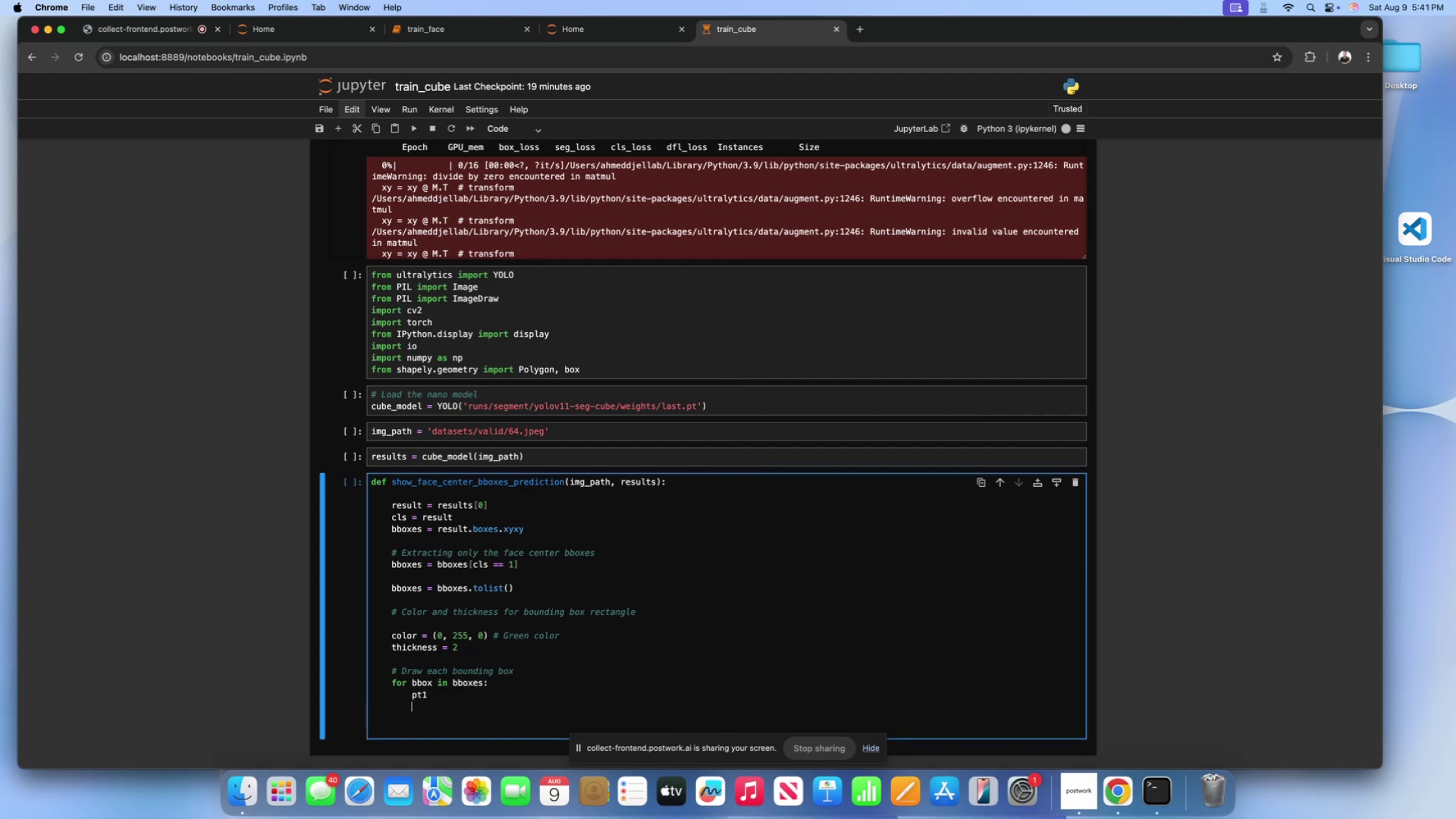 
type(pt2)
 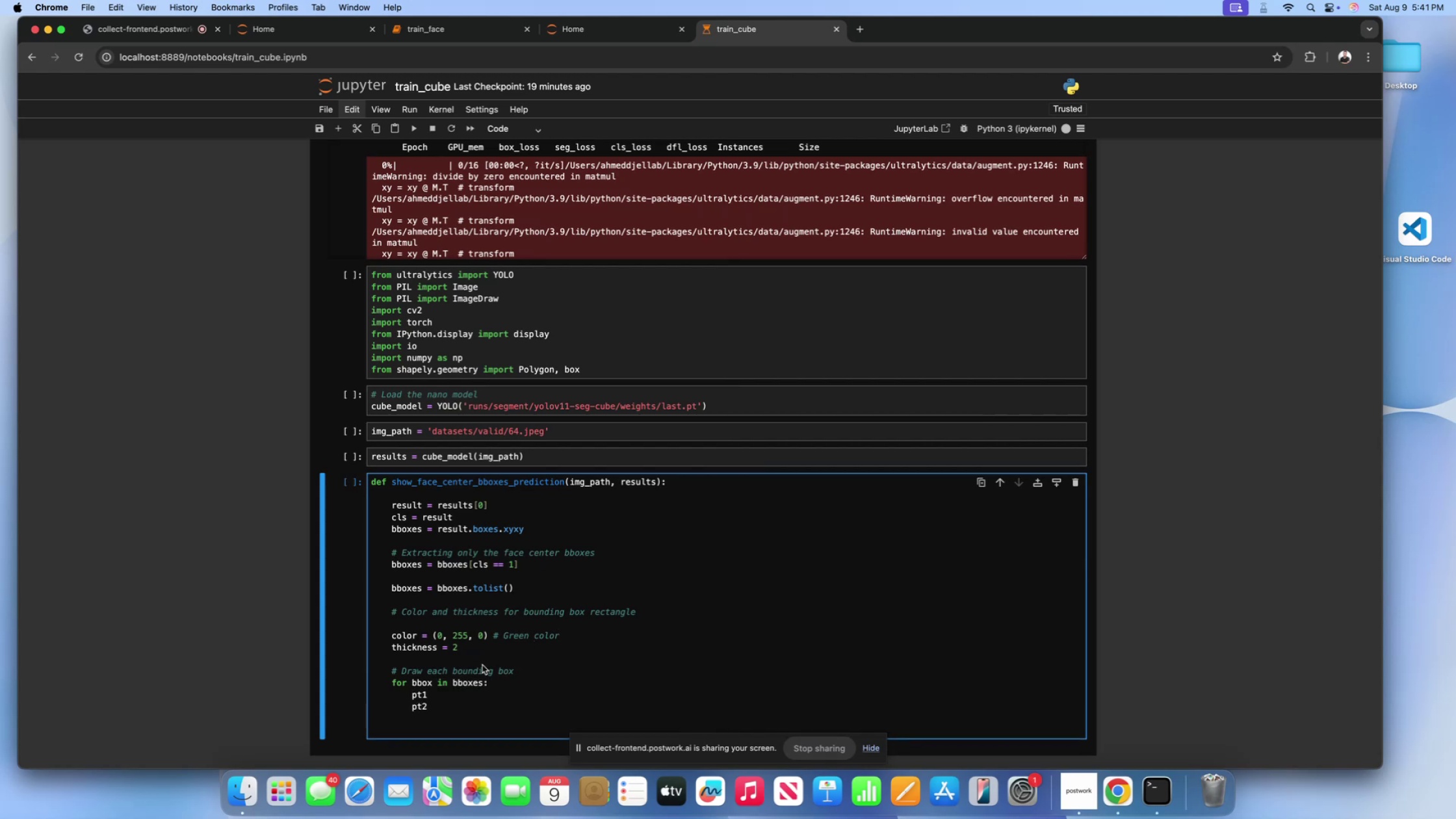 
key(Space)
 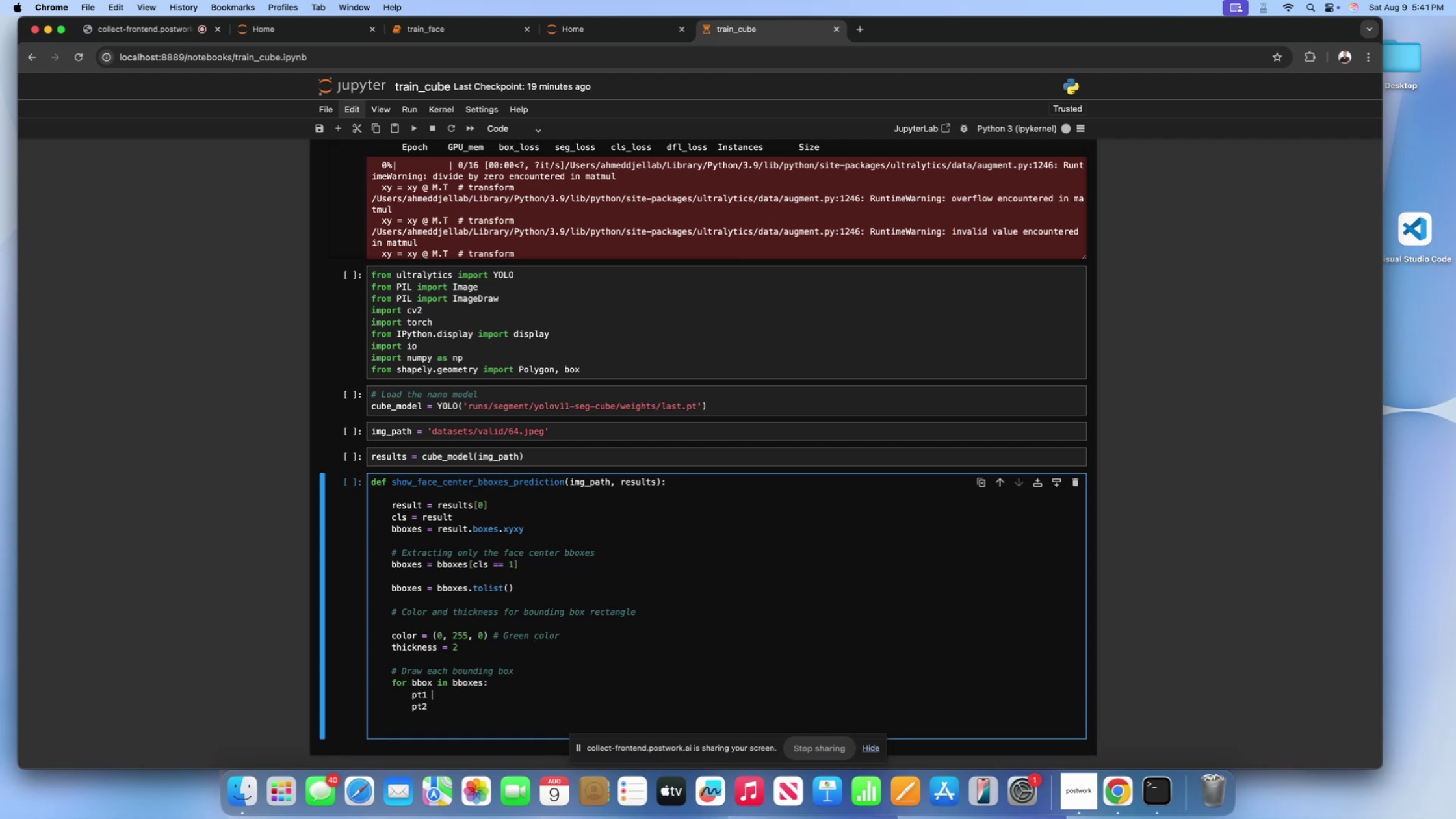 
key(Equal)
 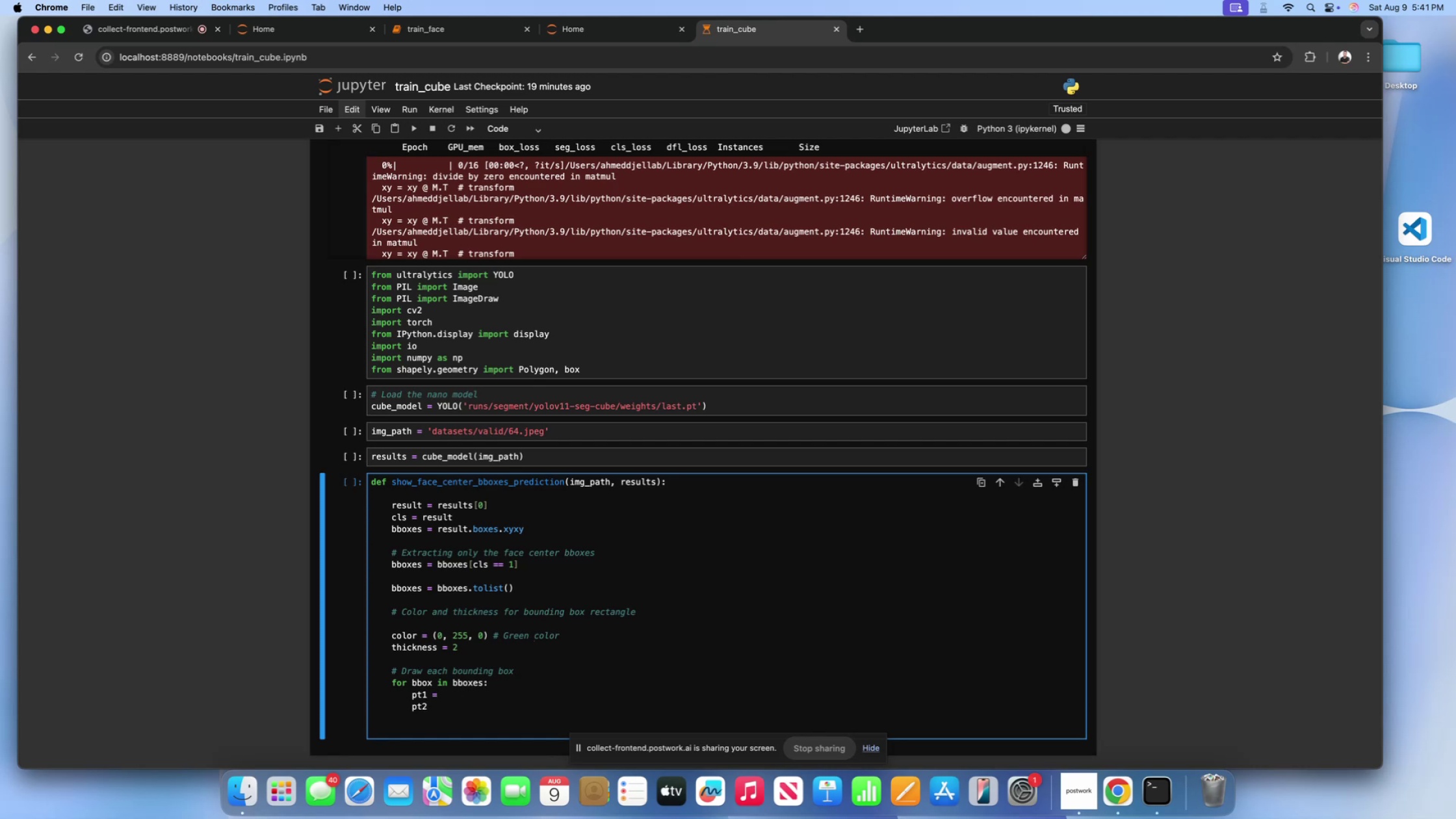 
key(Space)
 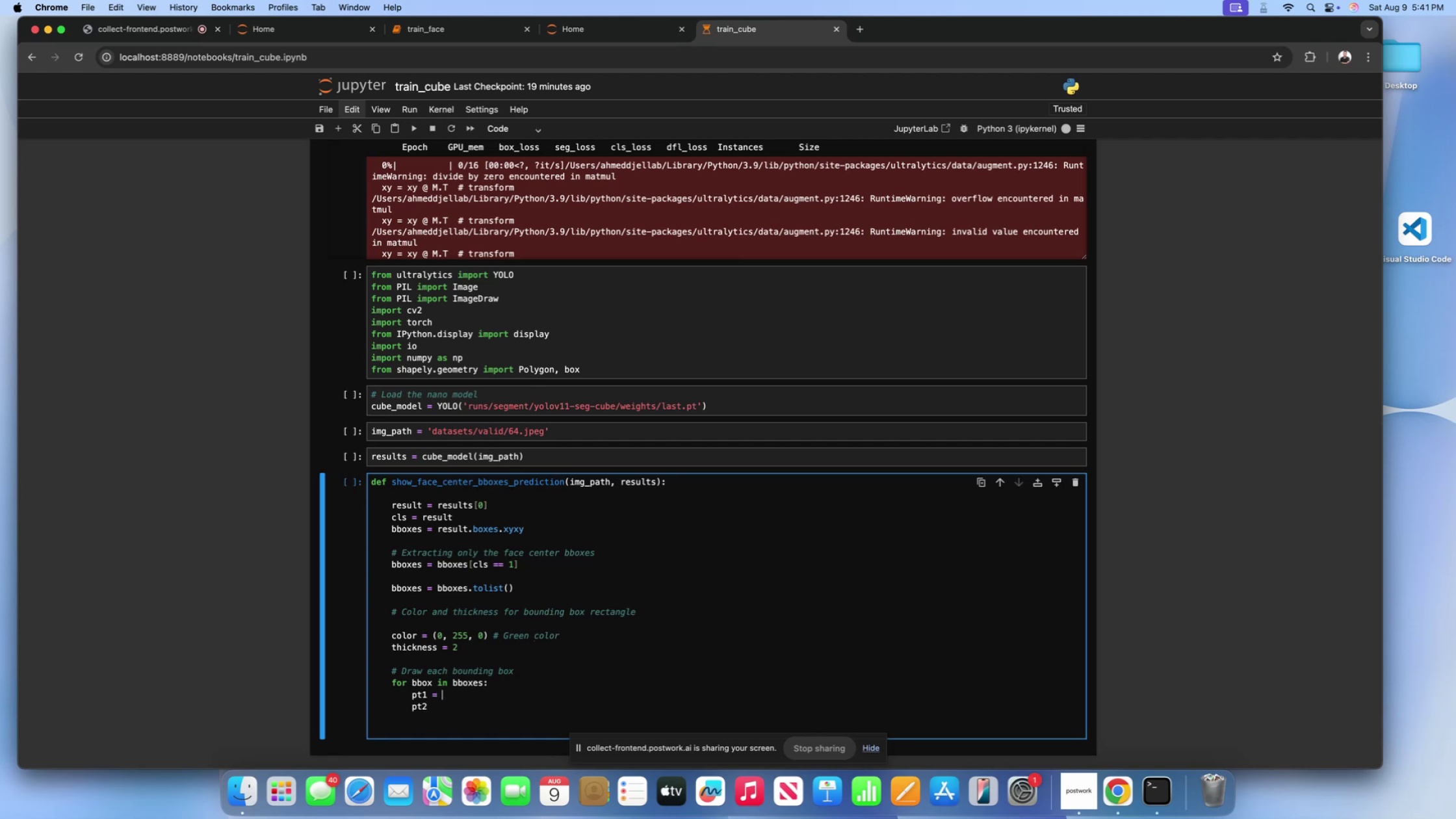 
key(Shift+9)
 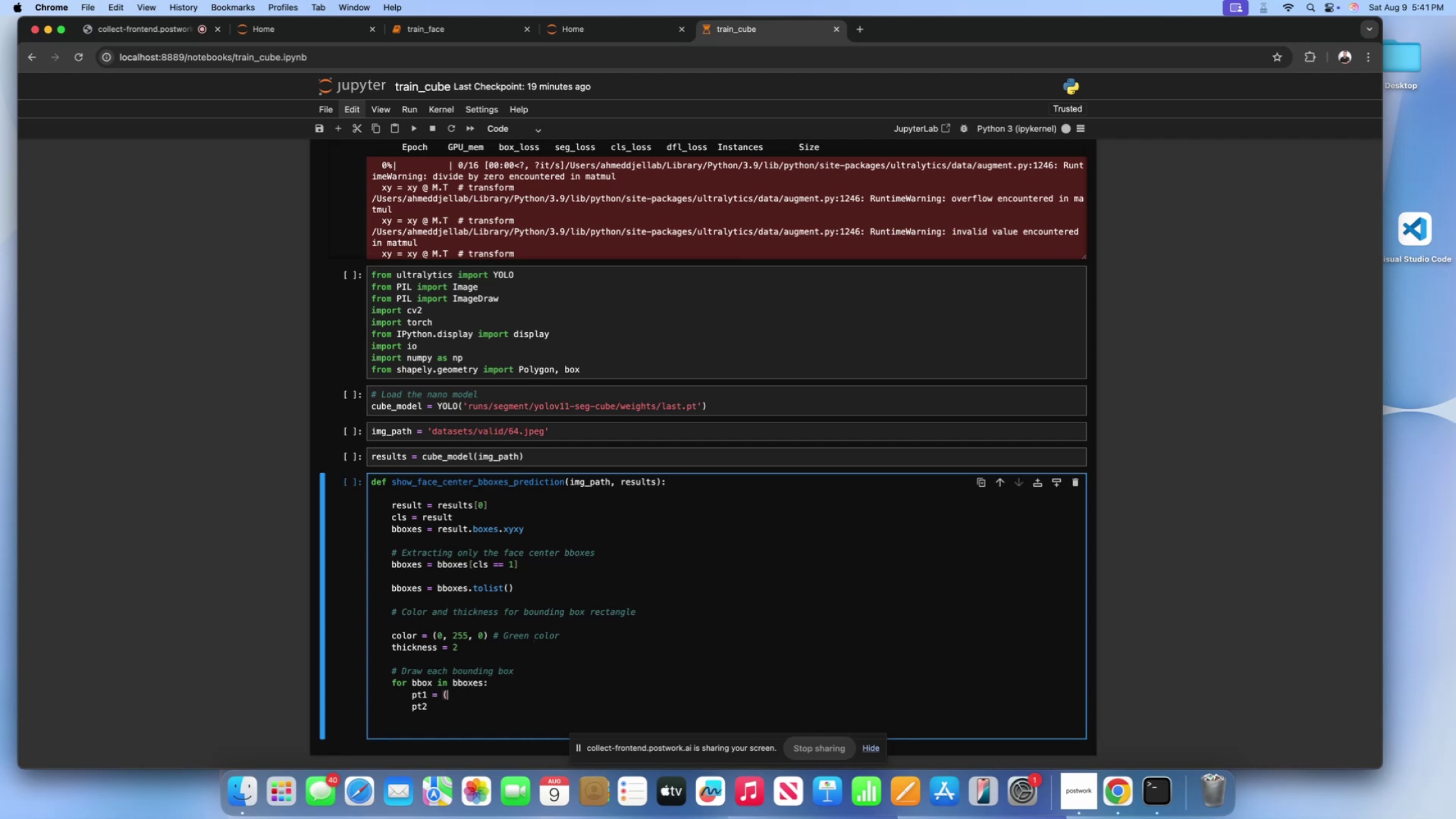 
key(Shift+ShiftLeft)
 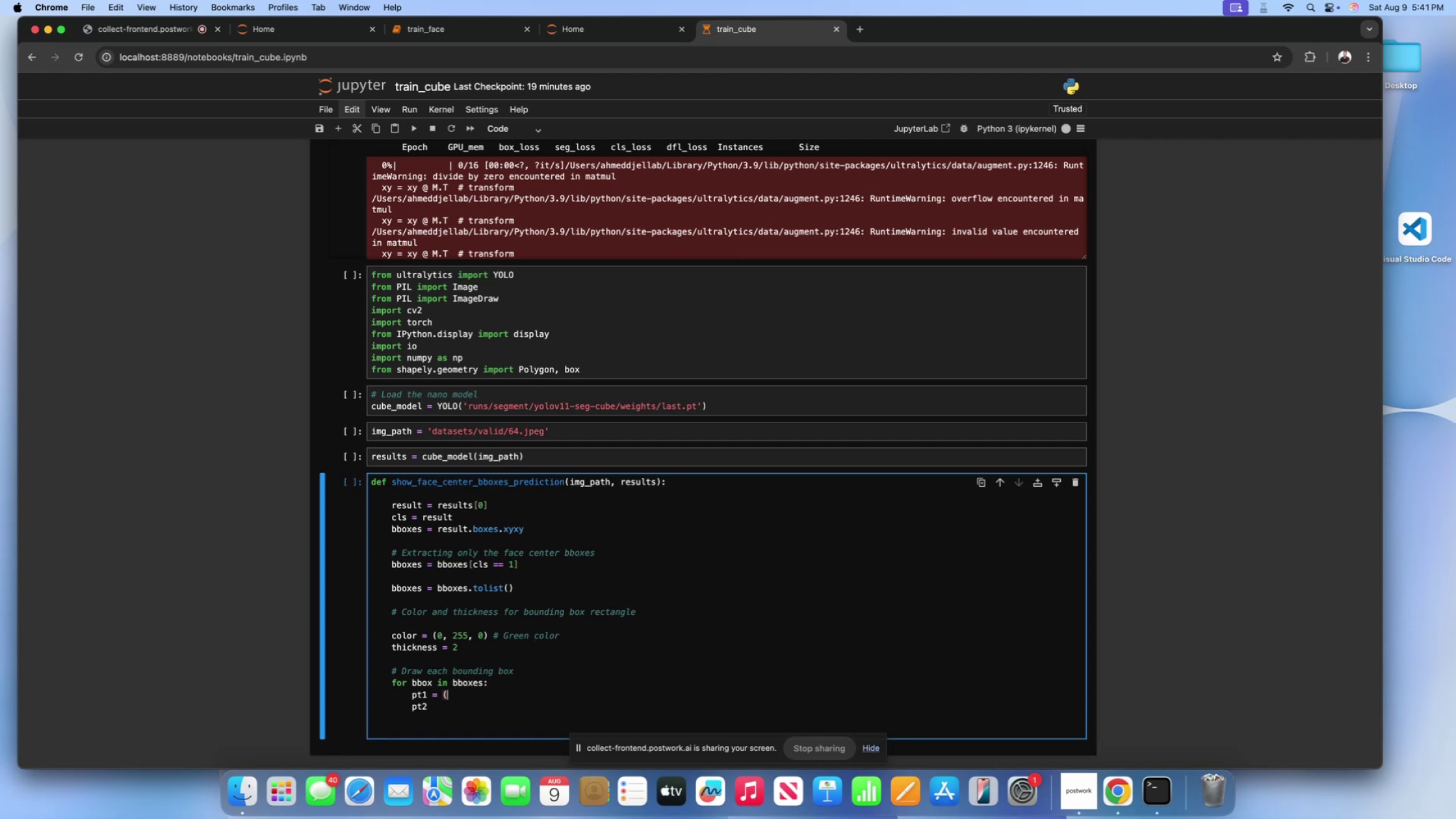 
key(Shift+0)
 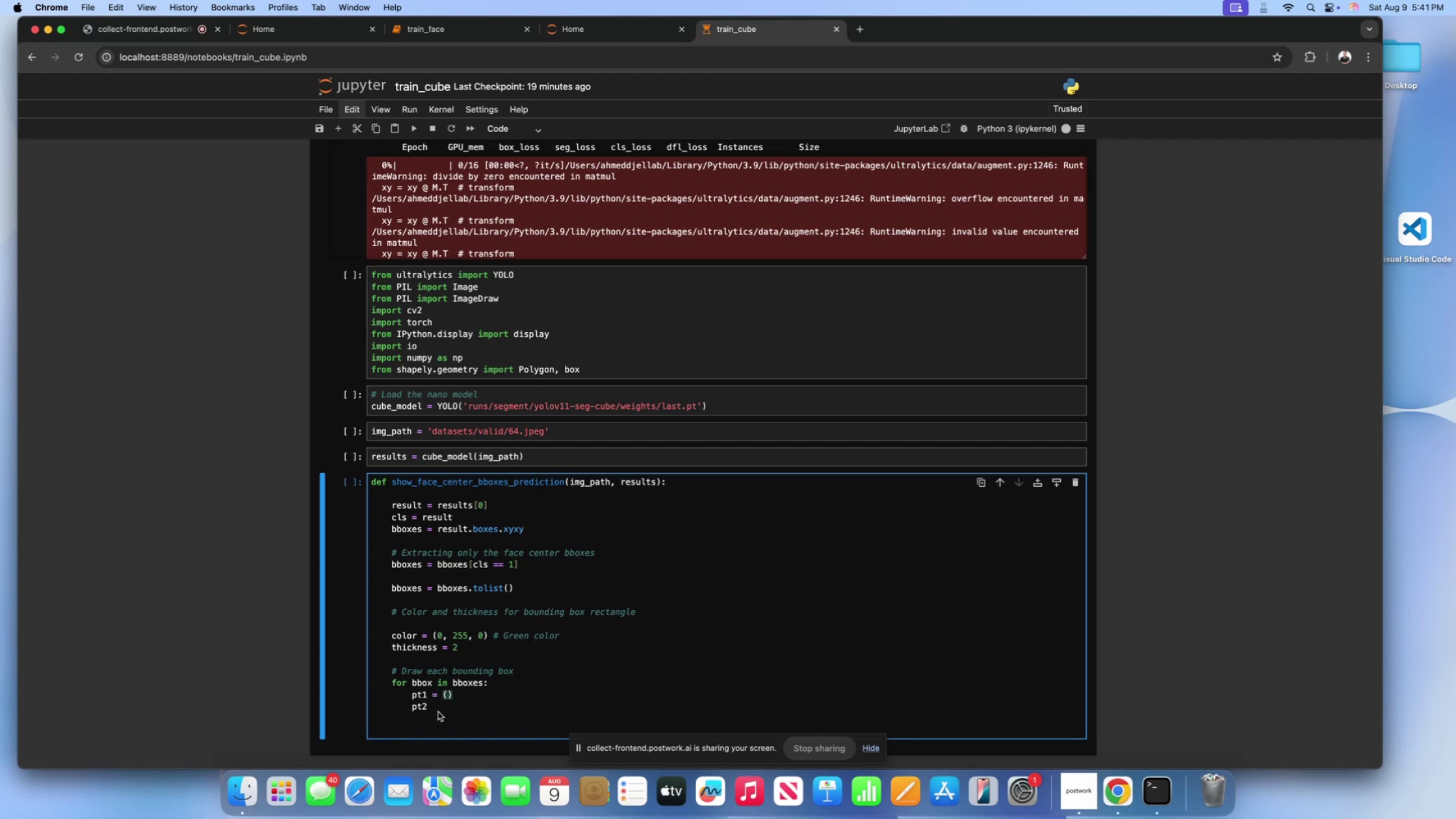 
left_click([440, 710])
 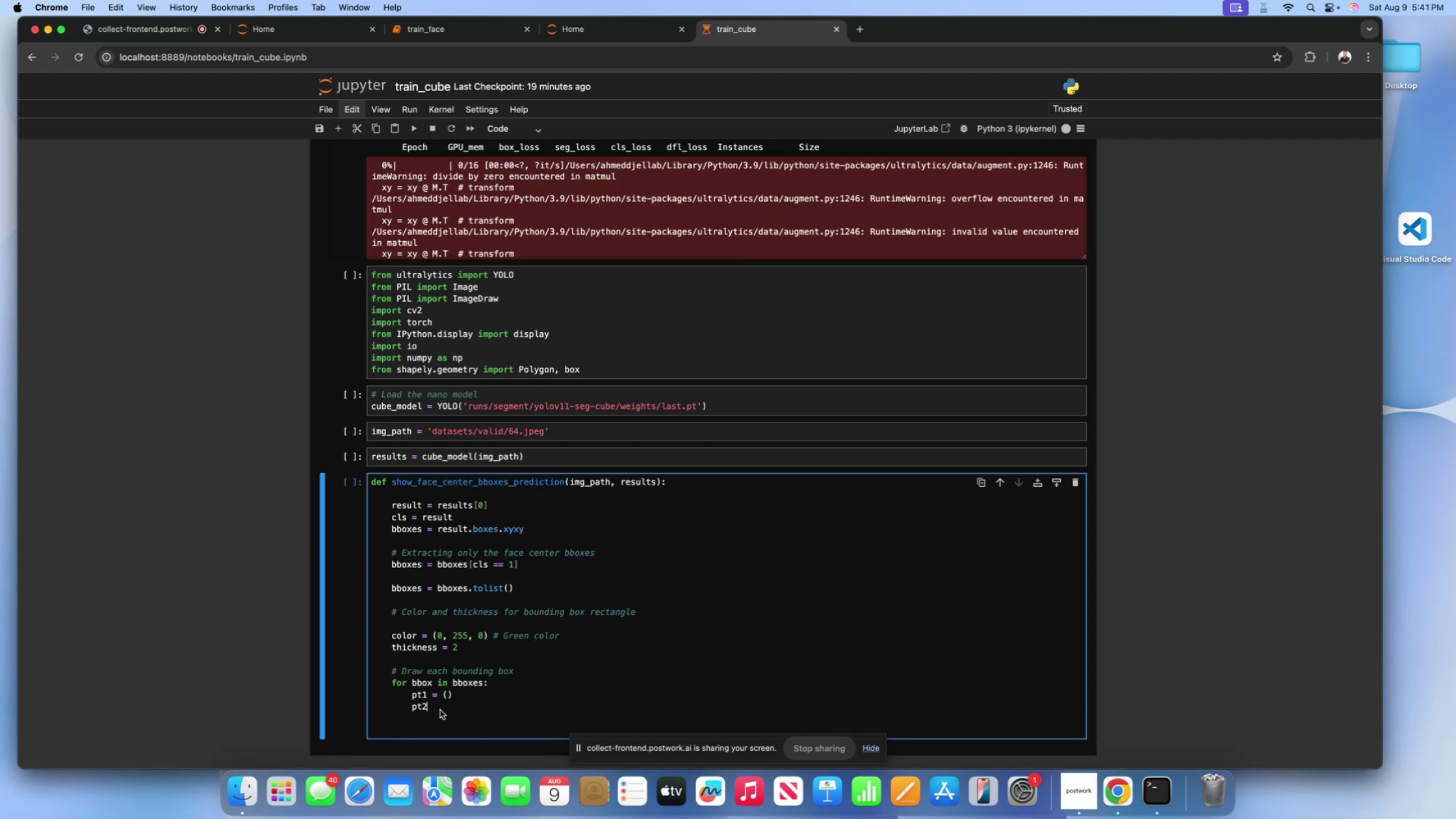 
key(Space)
 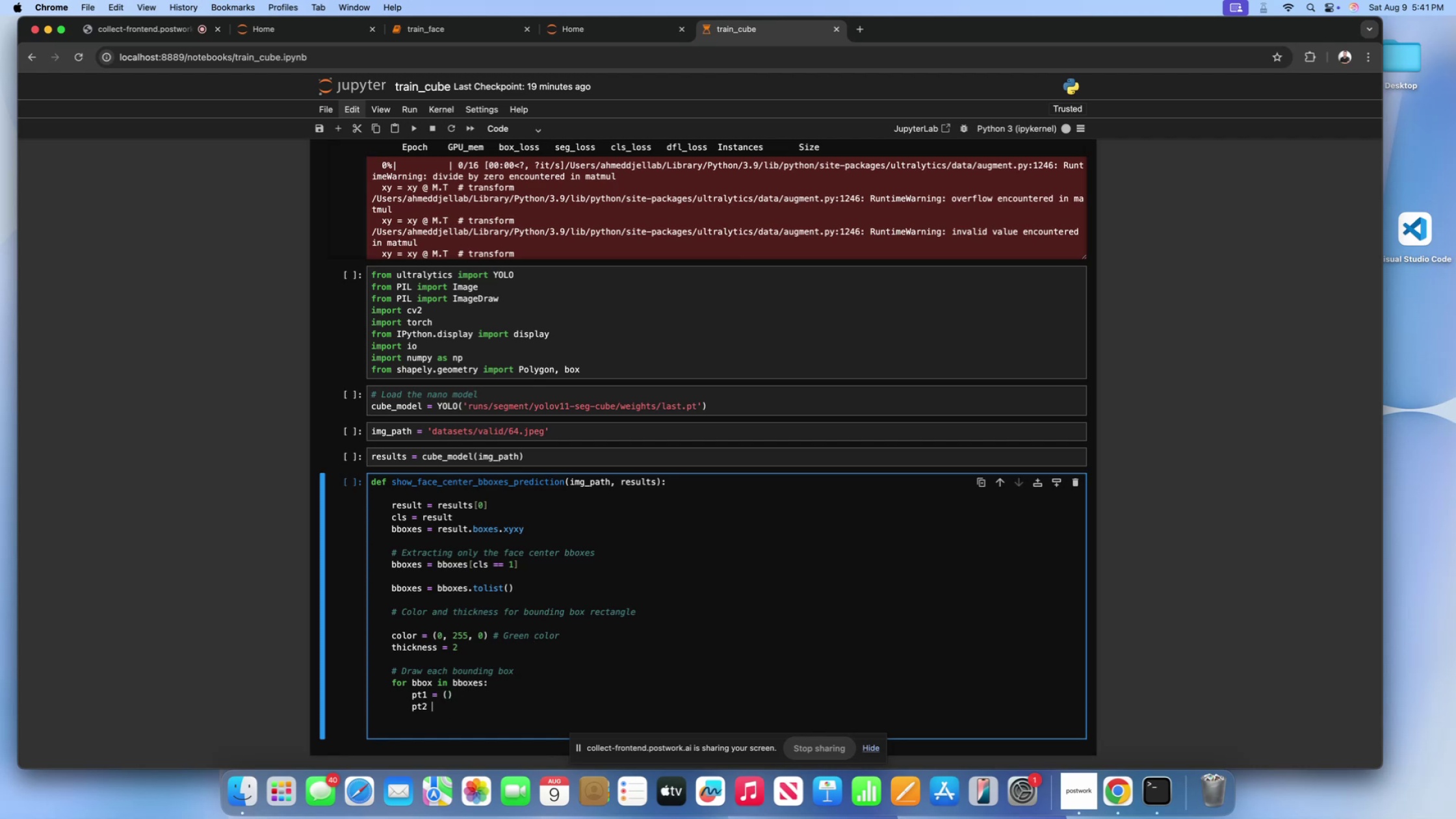 
key(Equal)
 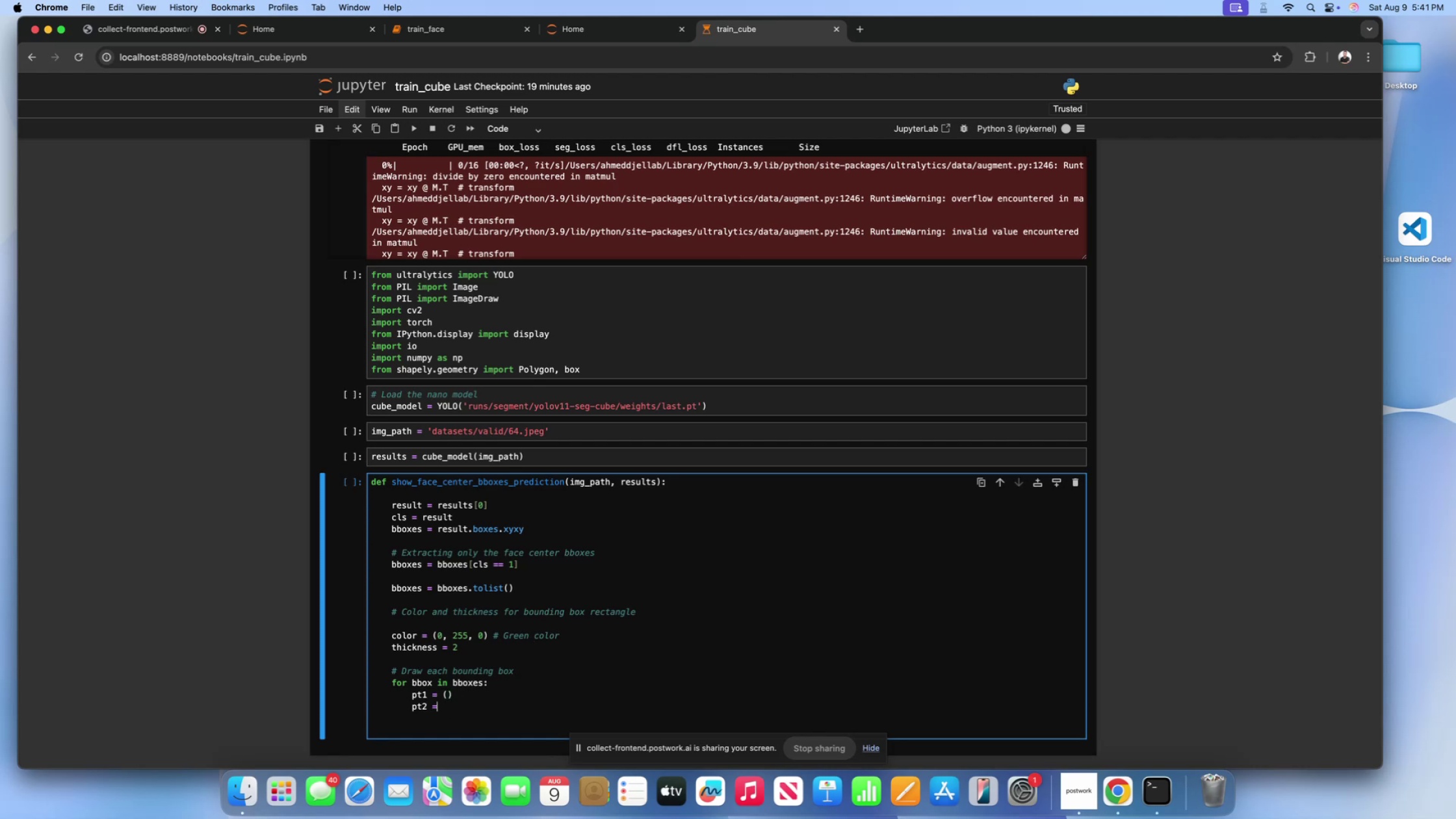 
key(Space)
 